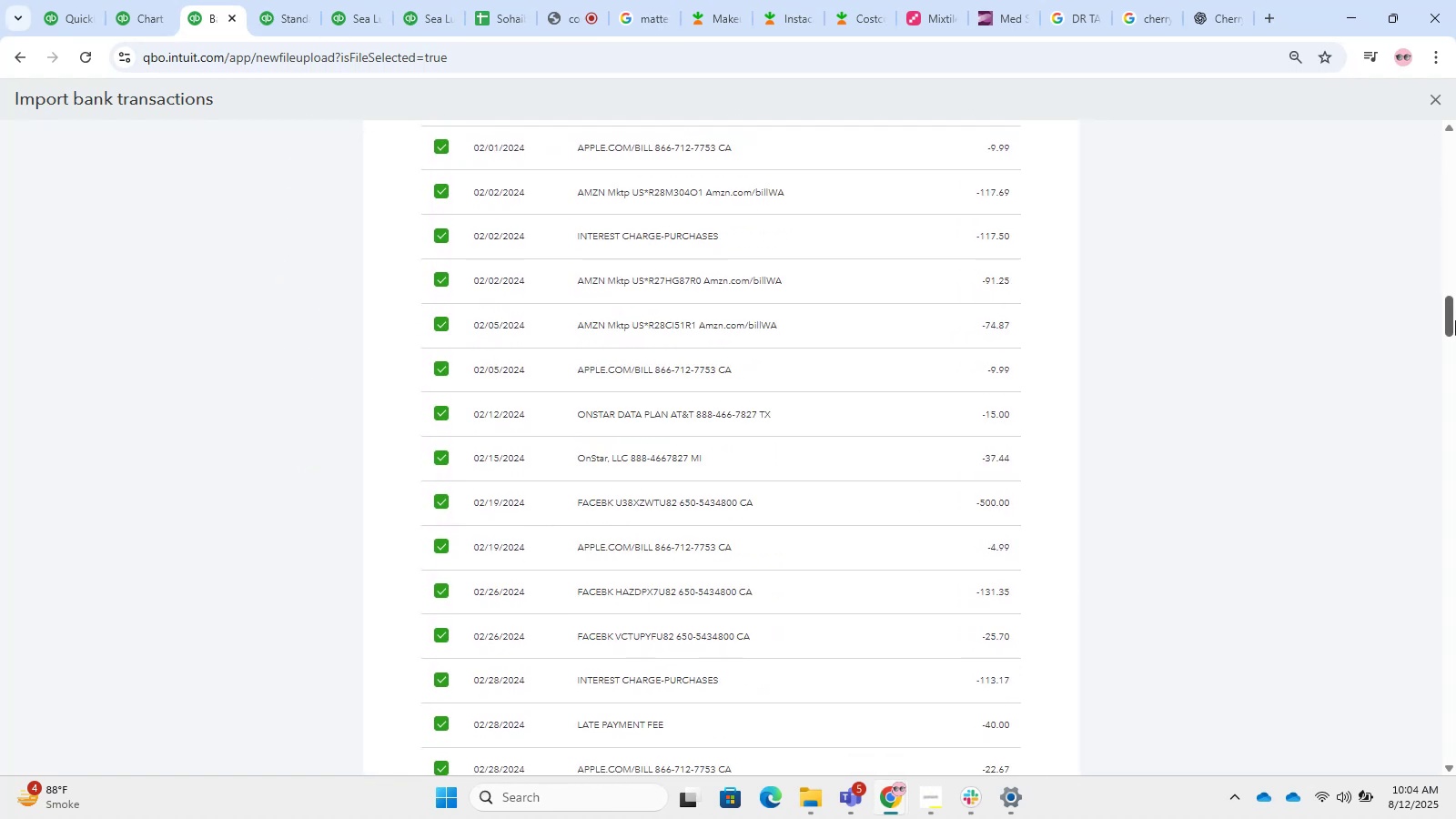 
left_click_drag(start_coordinate=[1452, 320], to_coordinate=[1450, 801])
 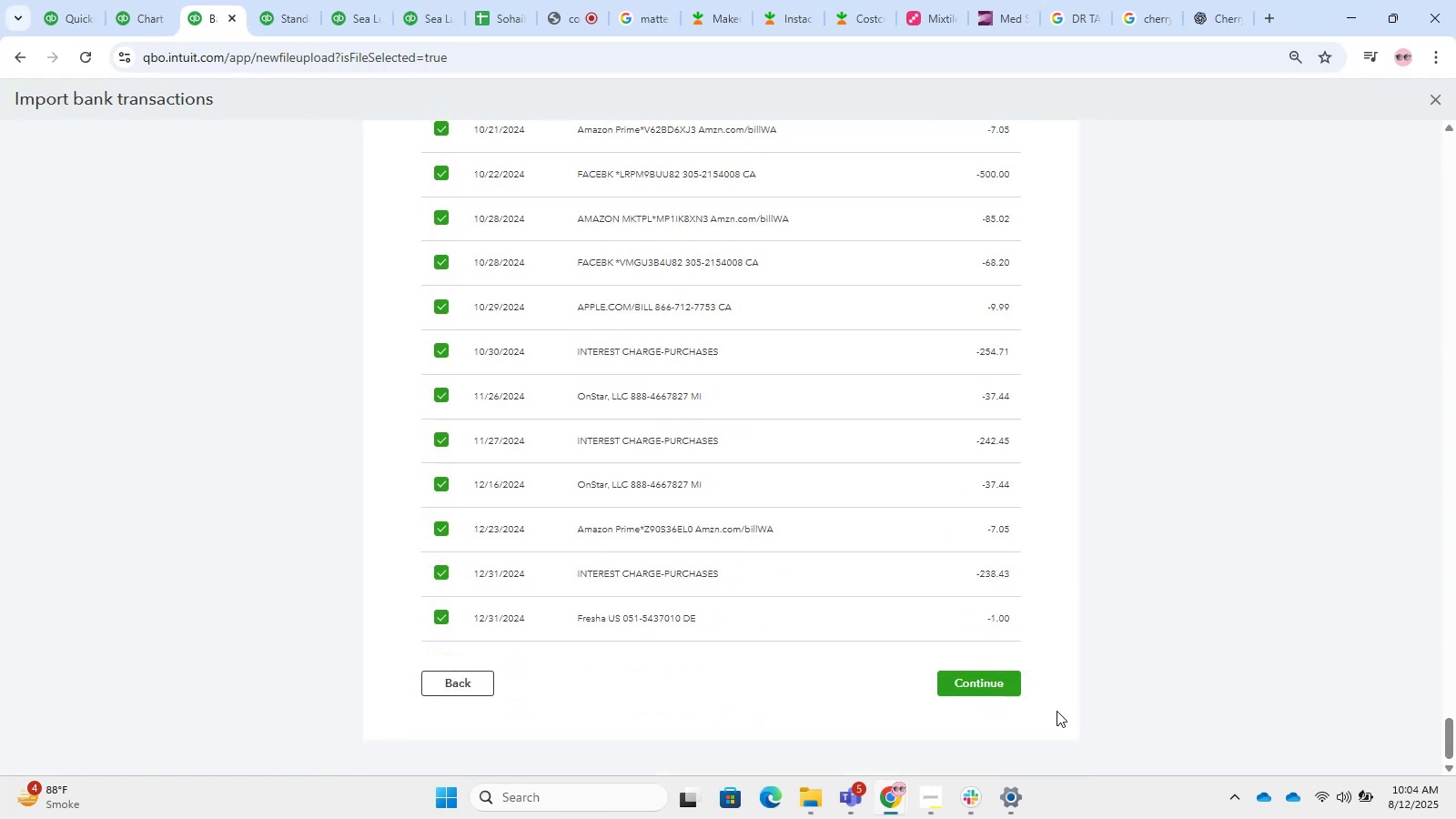 
left_click([991, 693])
 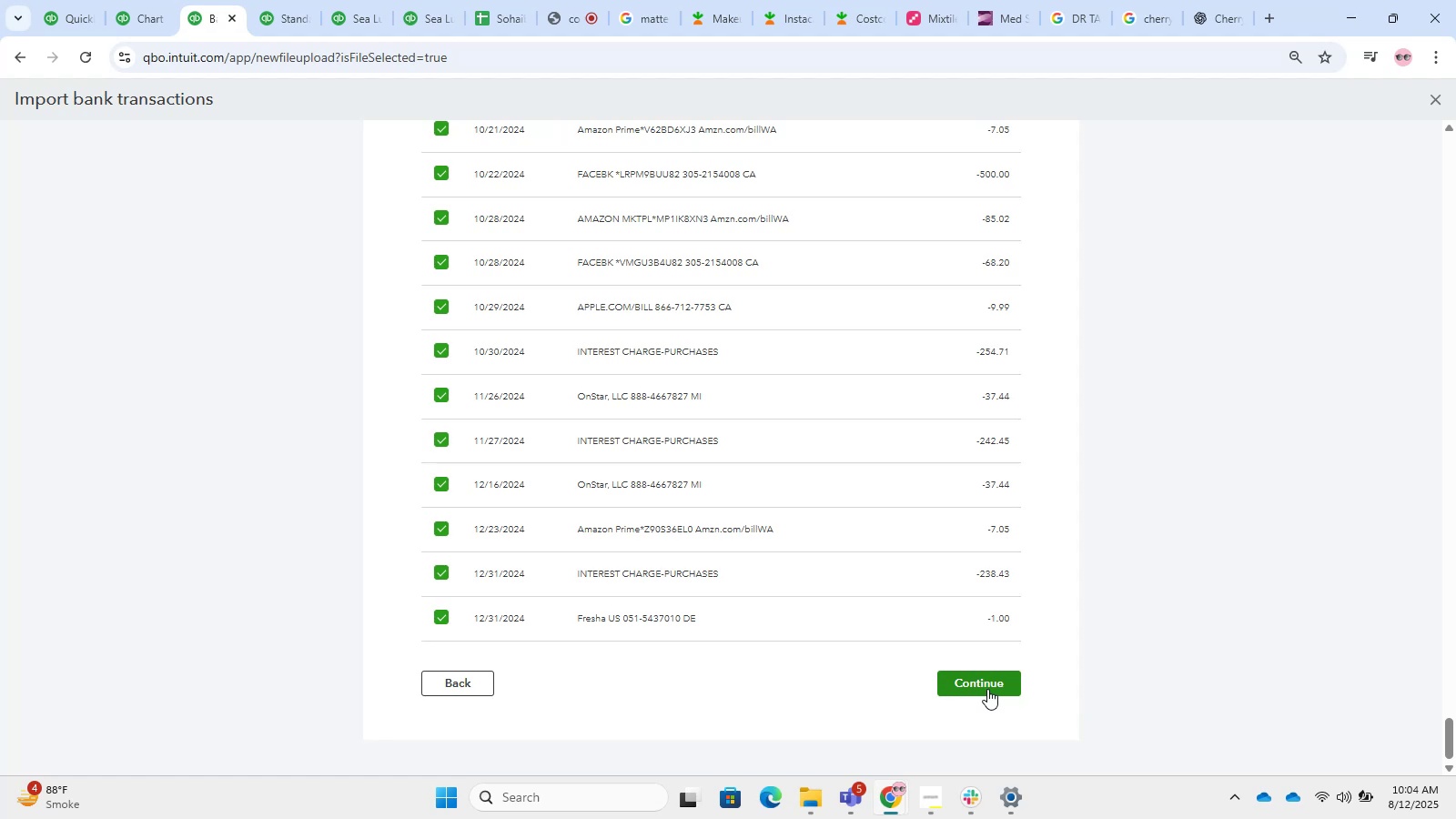 
double_click([987, 689])
 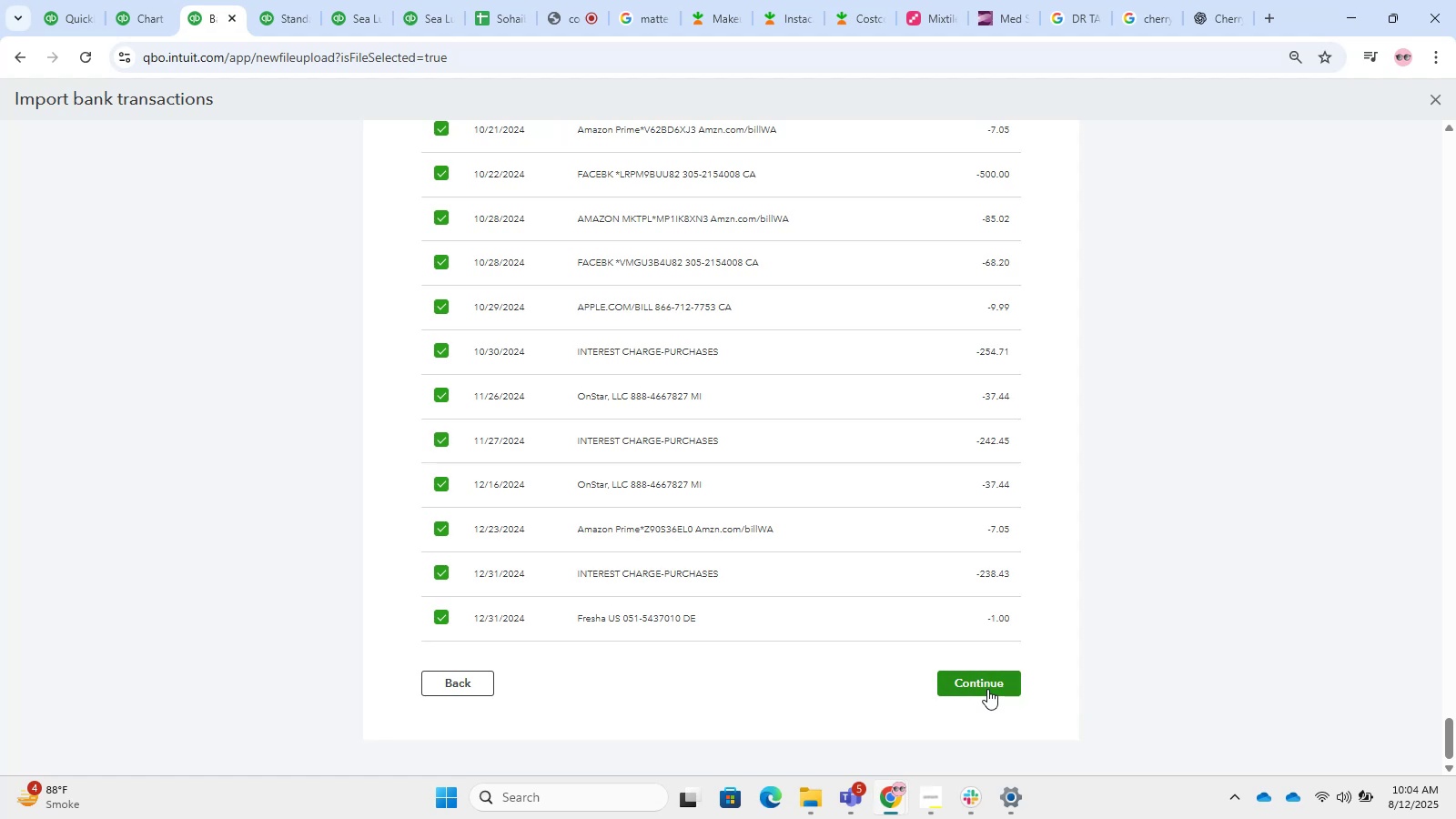 
left_click([987, 689])
 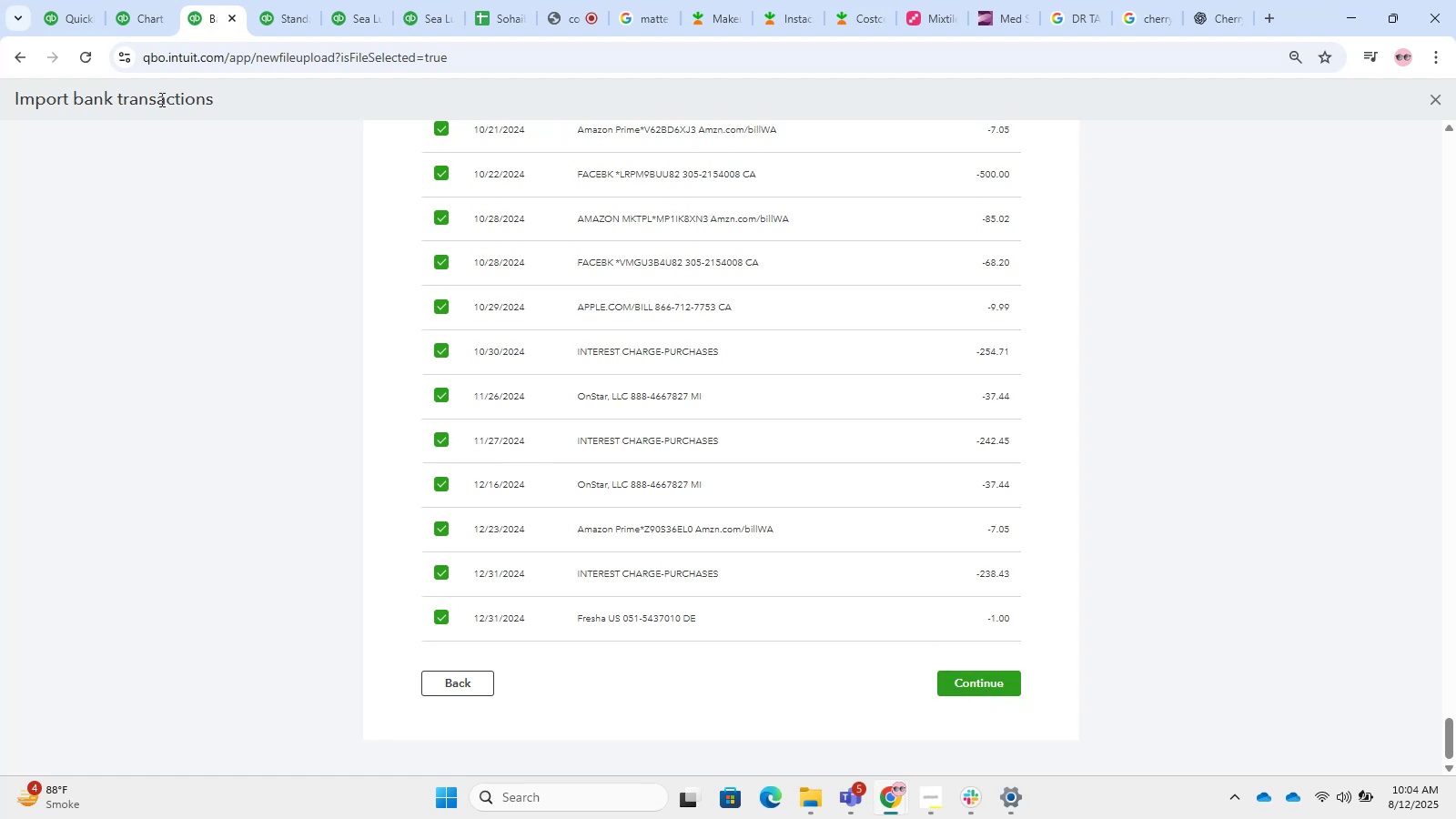 
left_click([86, 63])
 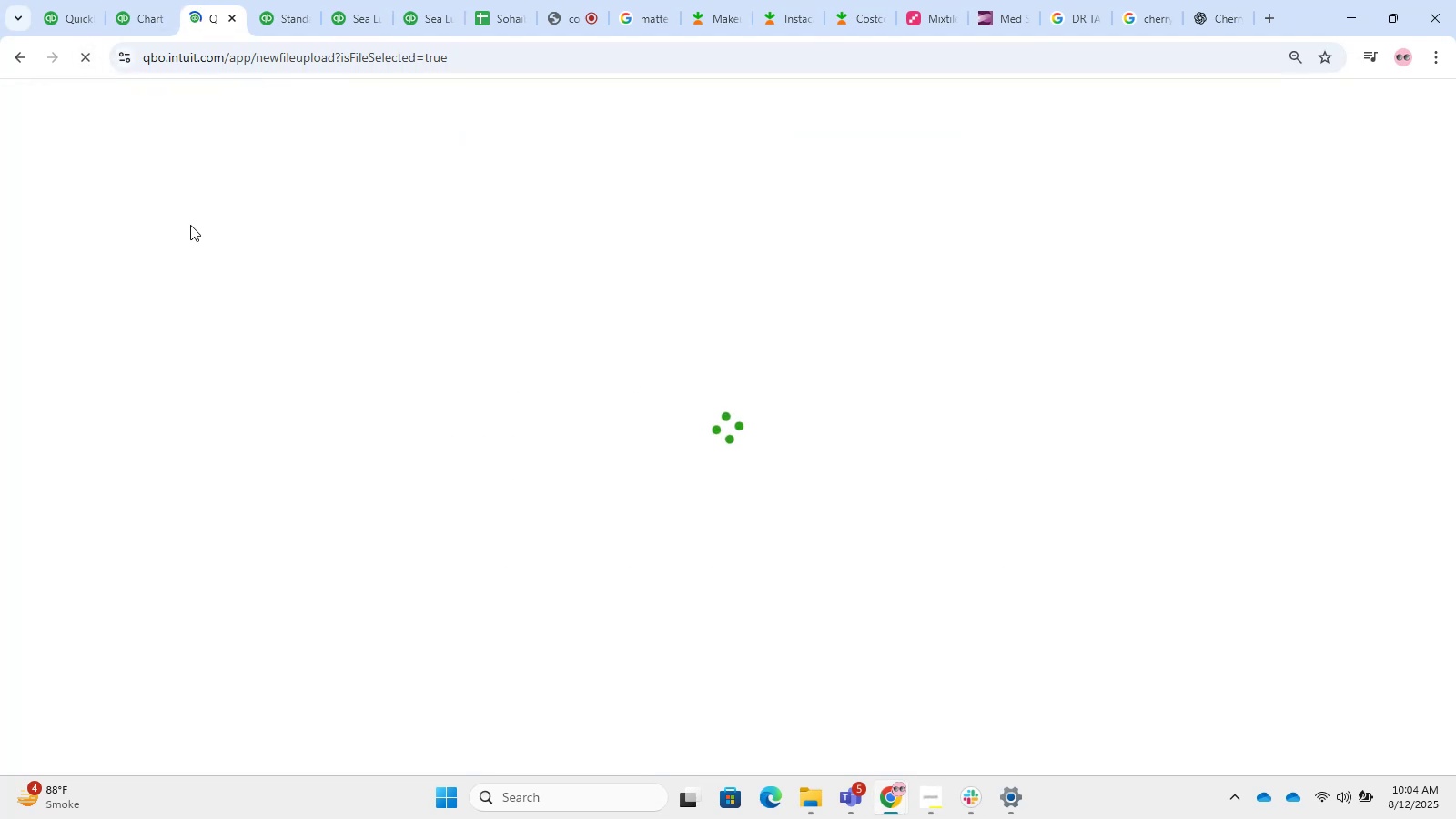 
wait(12.77)
 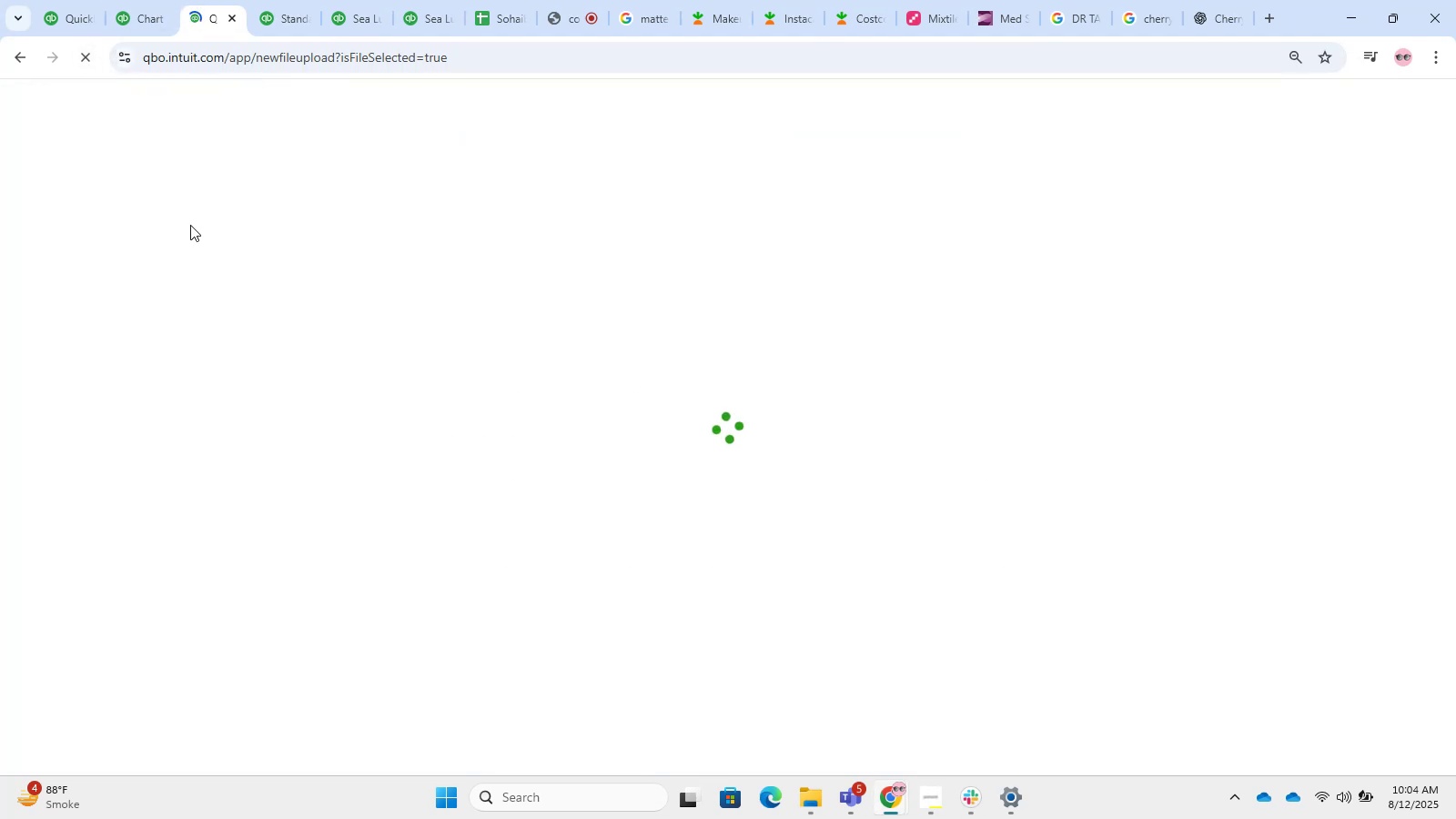 
left_click([161, 0])
 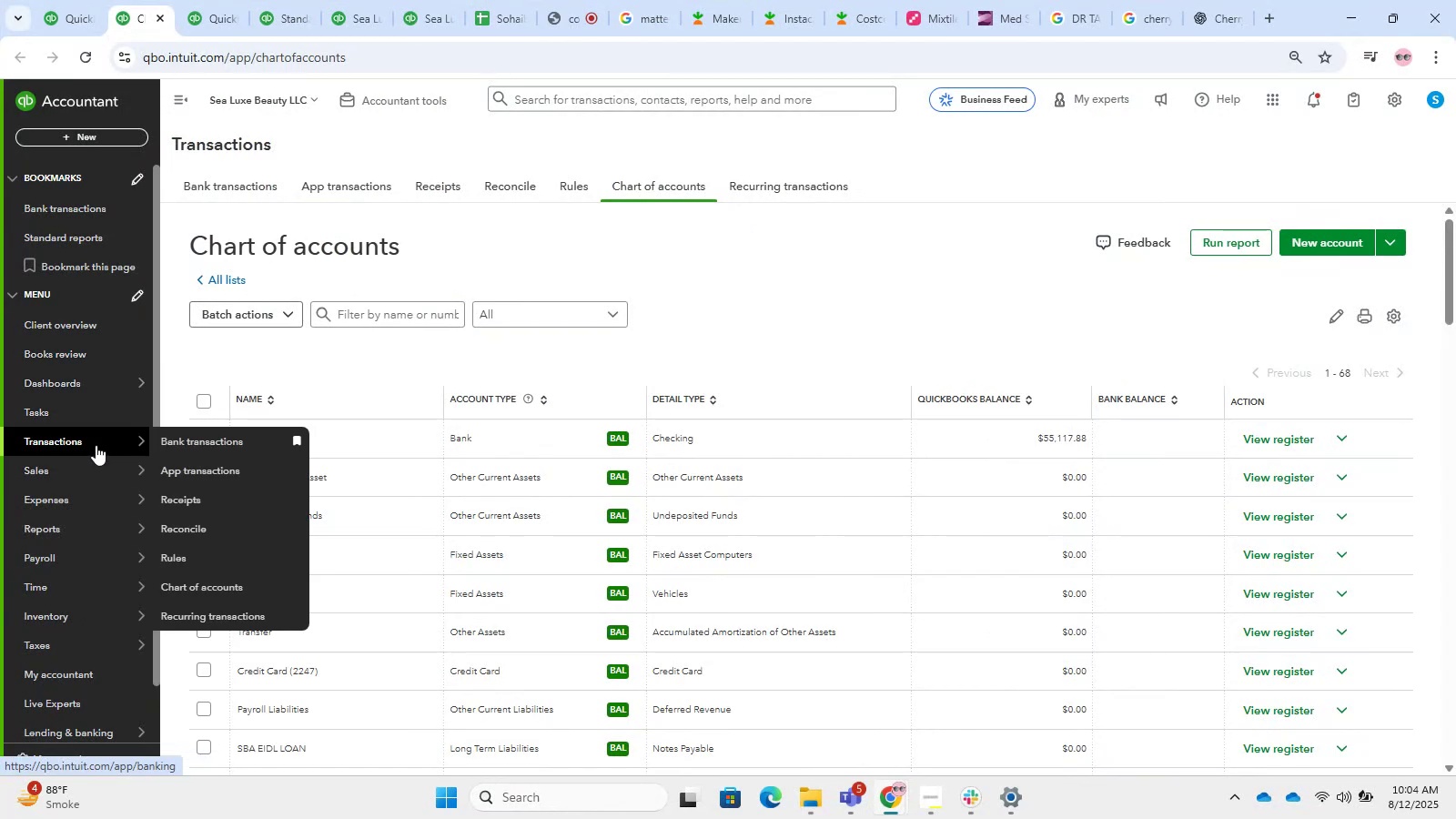 
right_click([223, 430])
 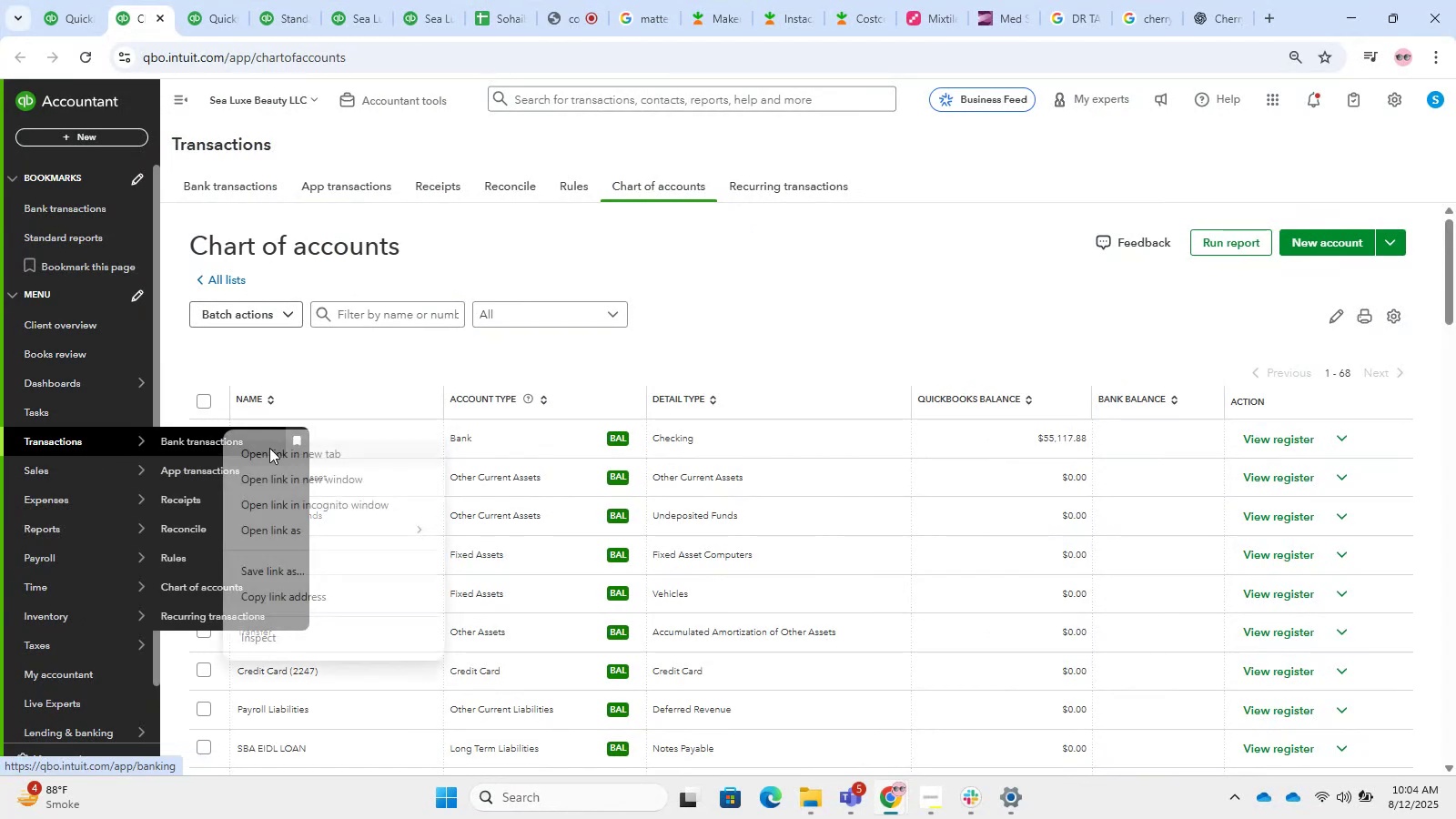 
left_click([271, 448])
 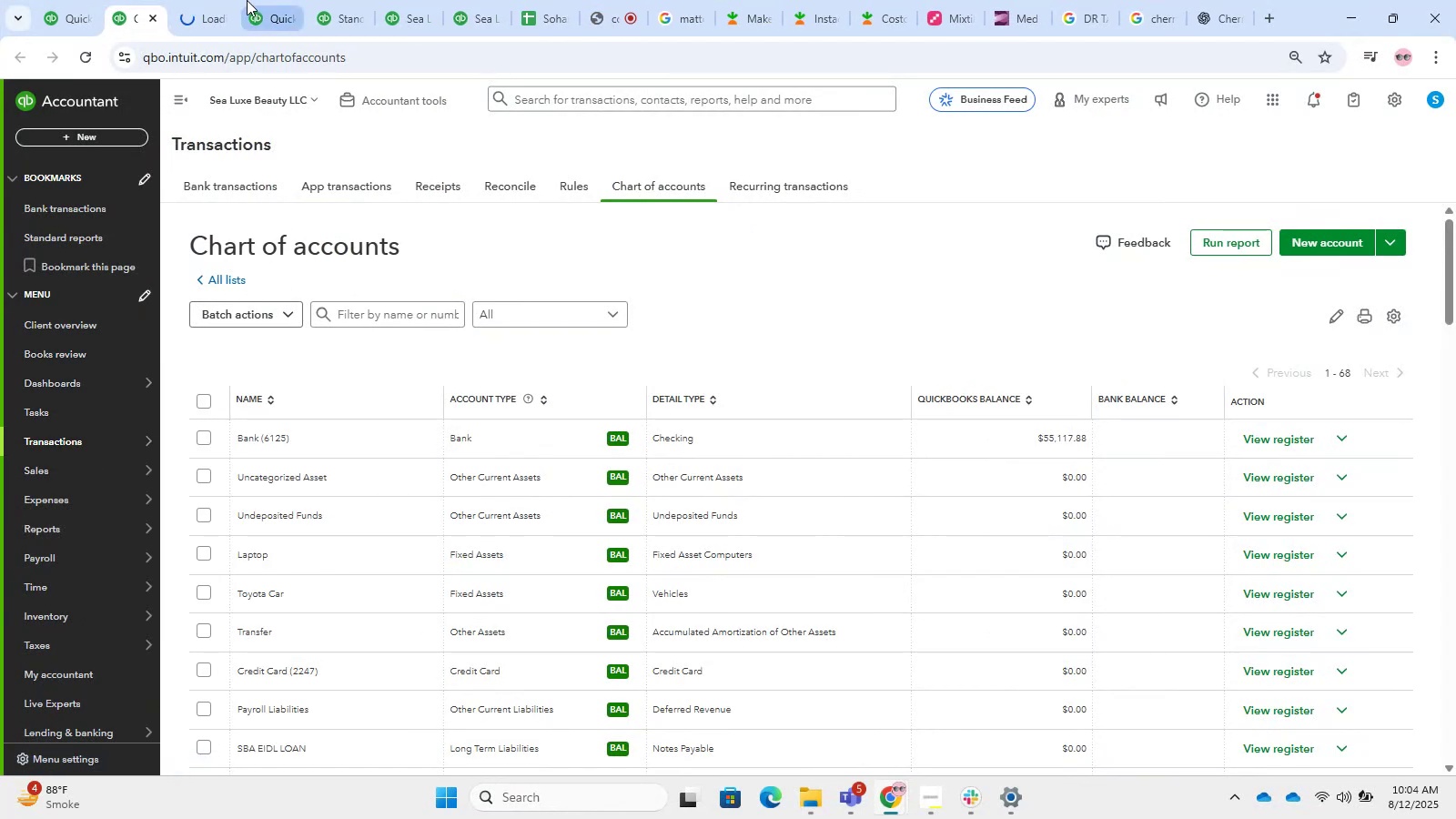 
left_click([224, 0])
 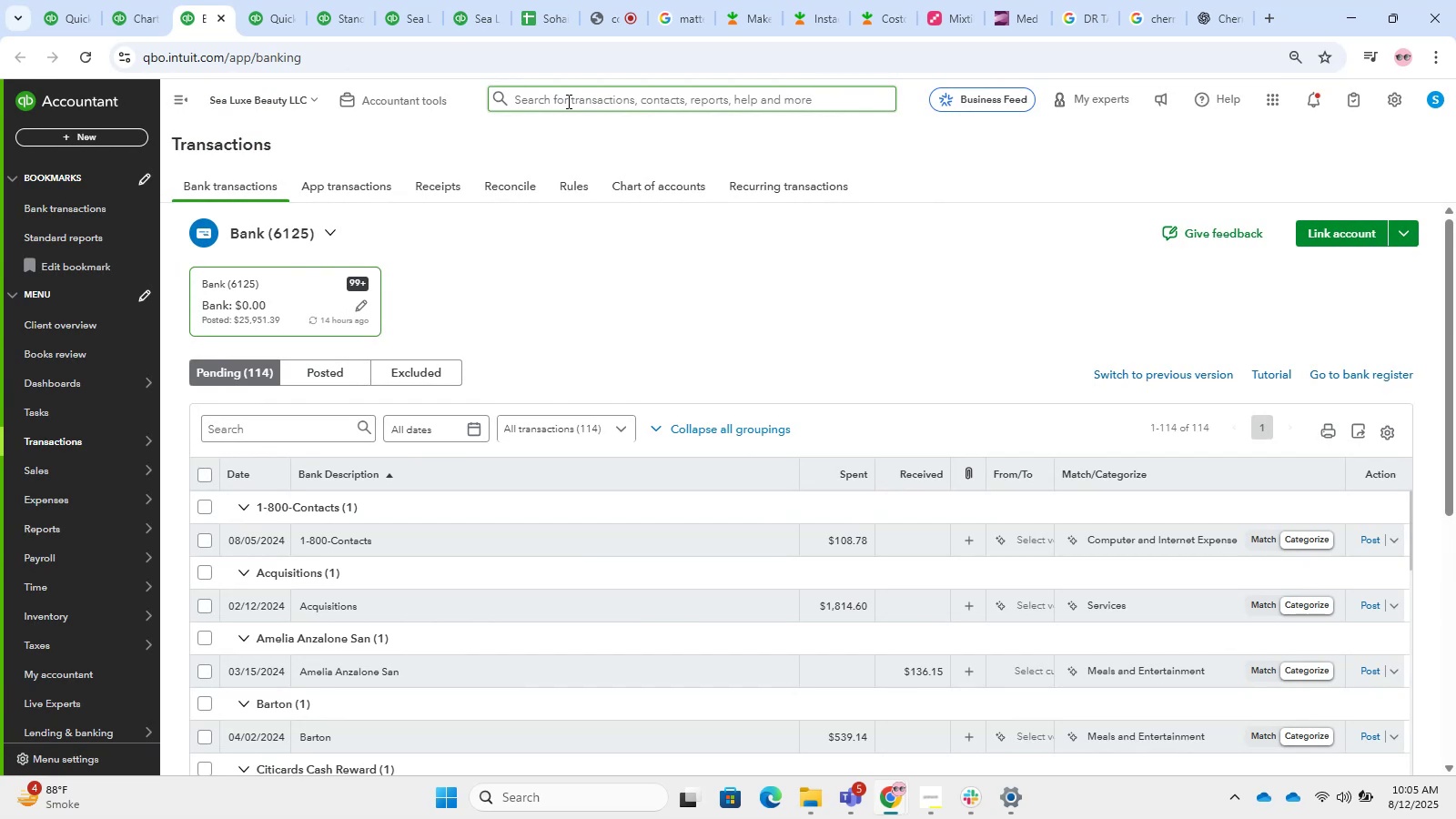 
wait(40.68)
 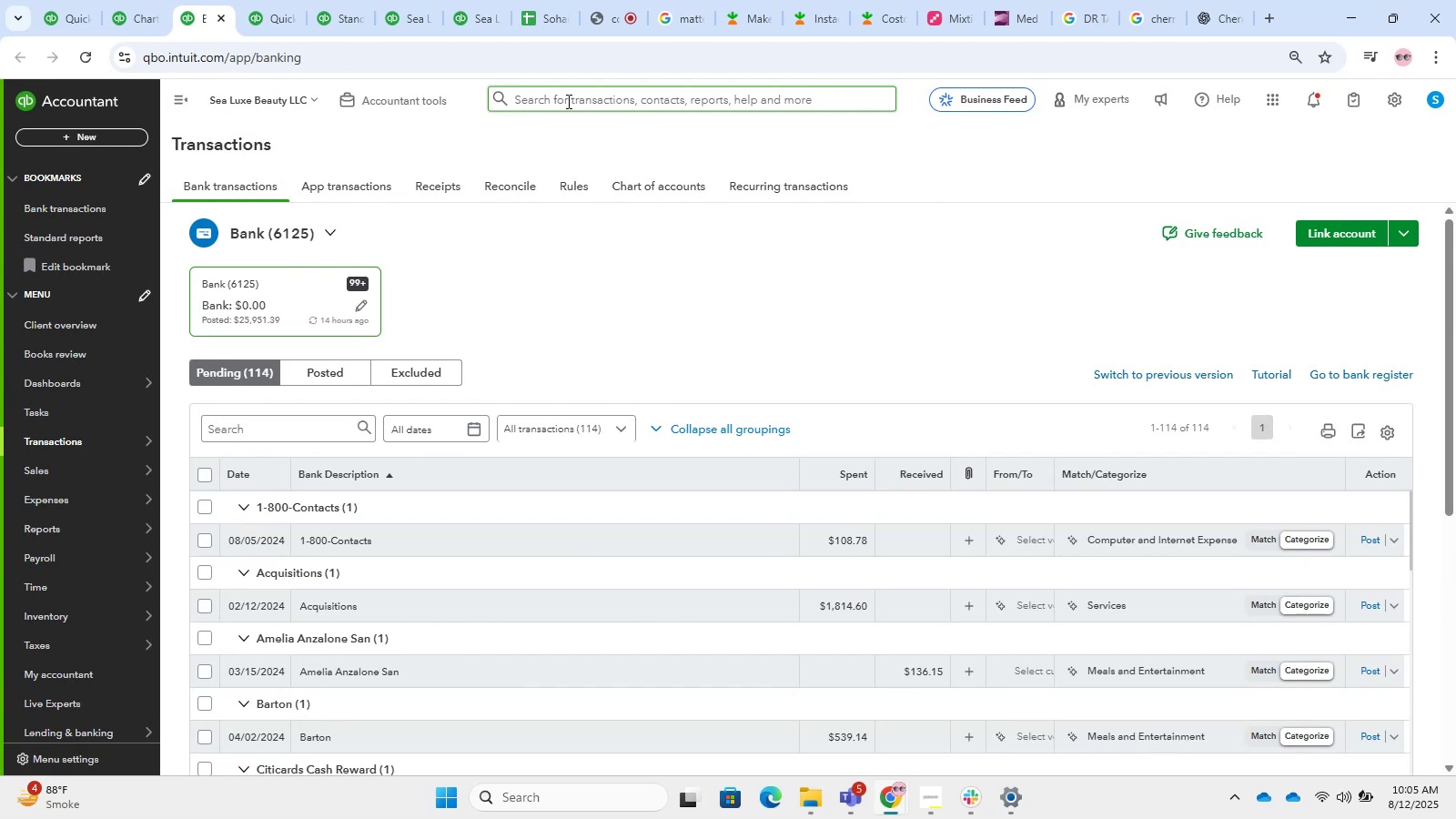 
left_click([583, 0])
 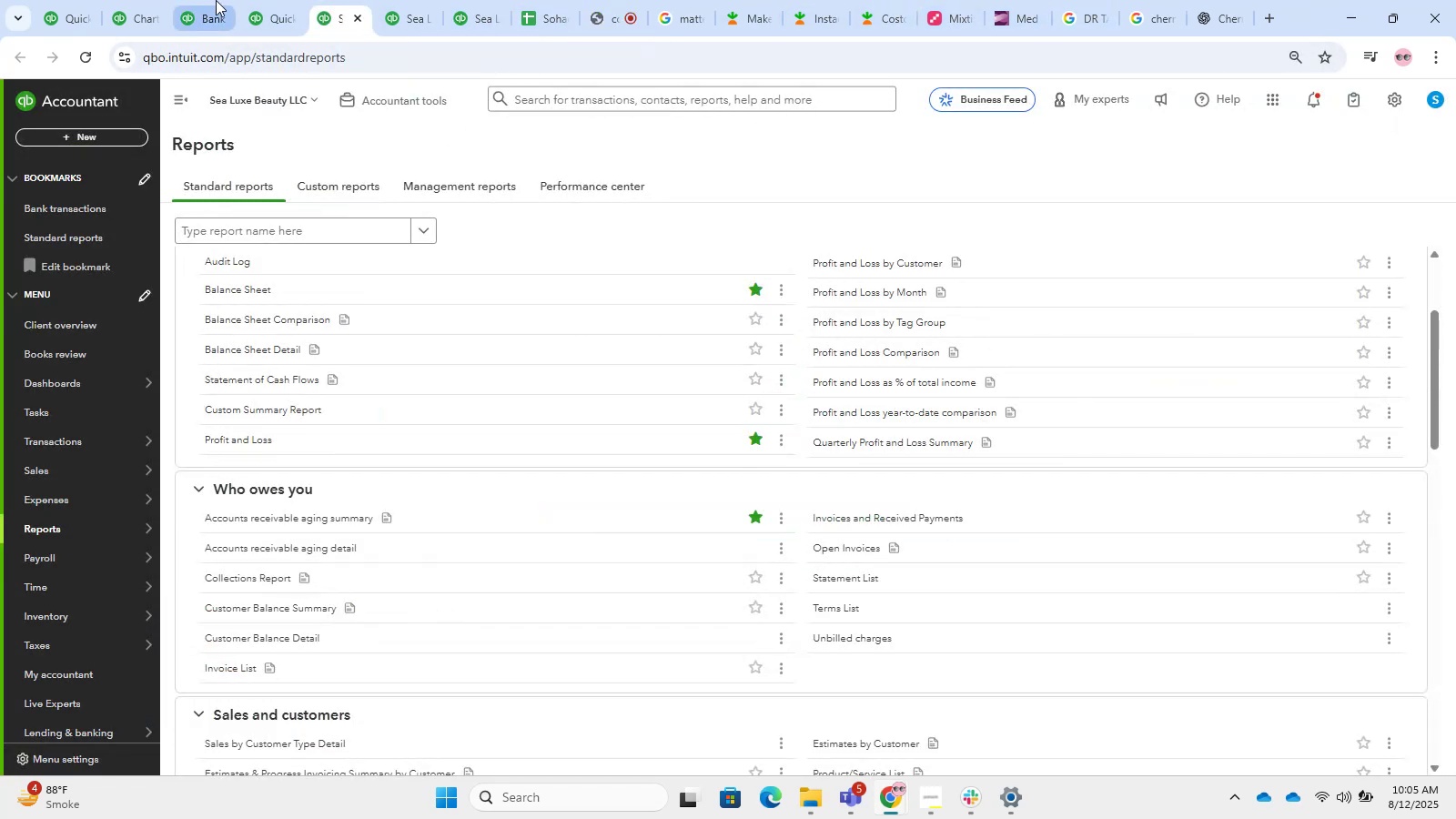 
left_click([273, 0])
 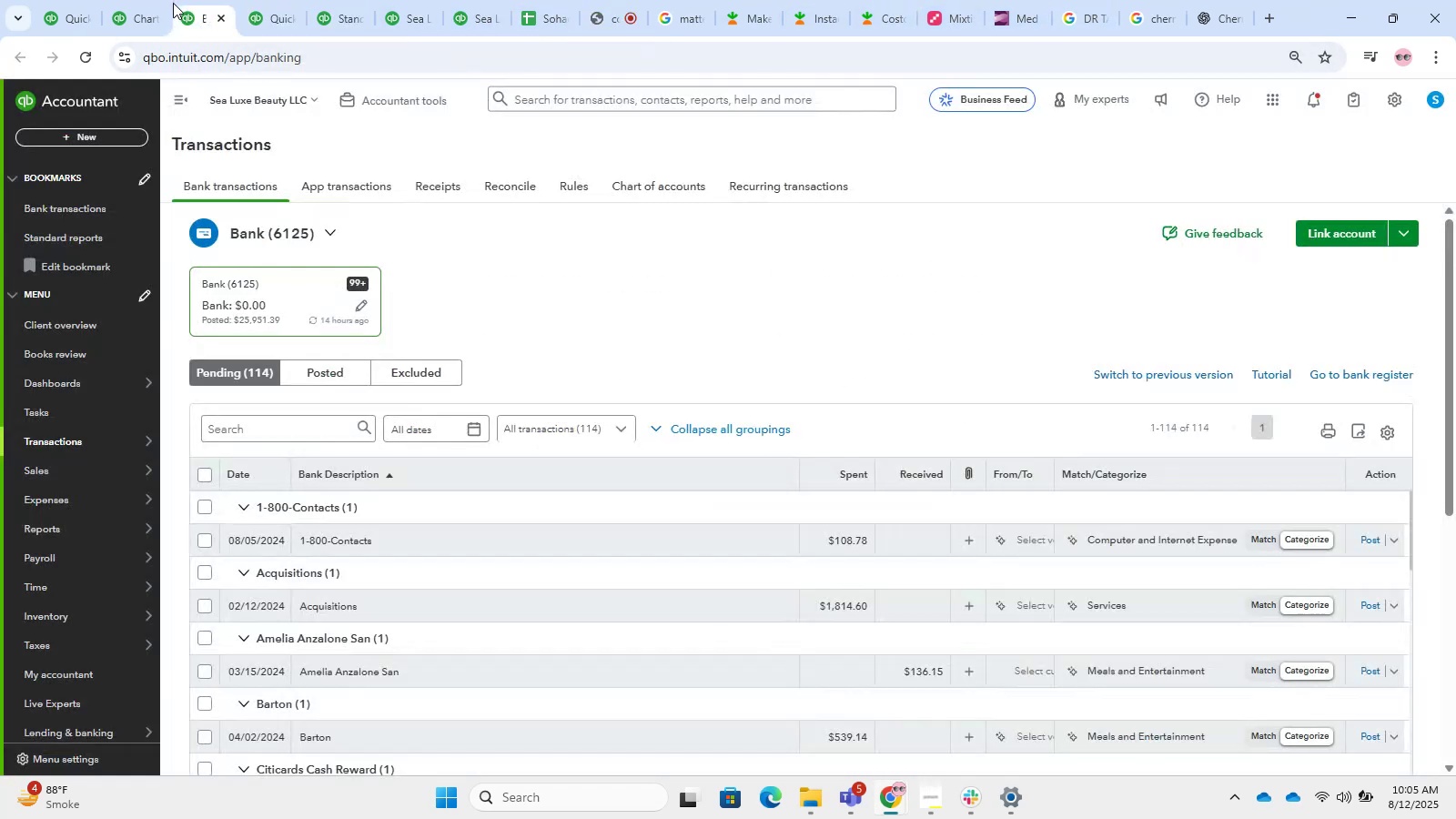 
scroll: coordinate [427, 305], scroll_direction: up, amount: 1.0
 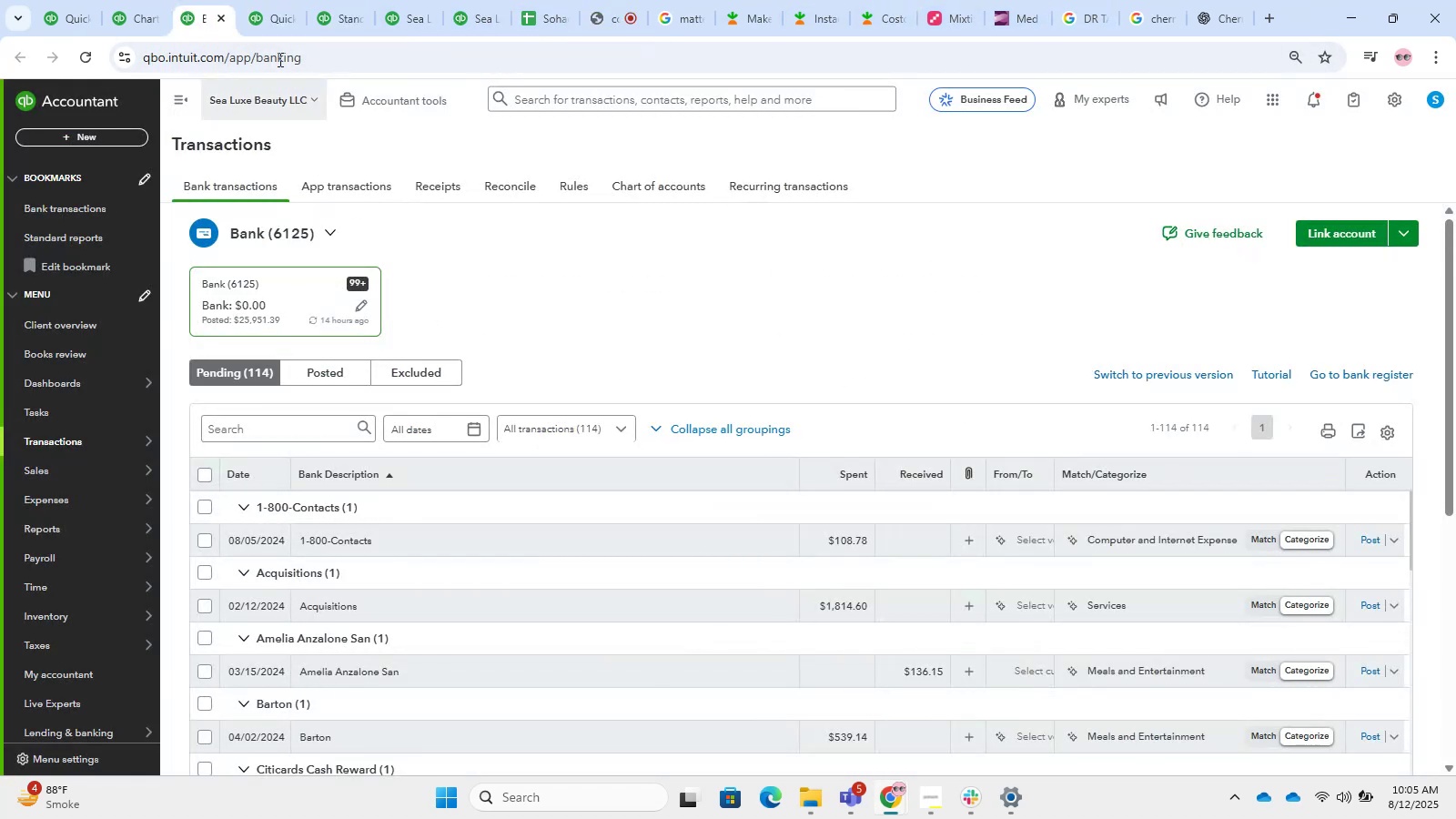 
left_click([260, 0])
 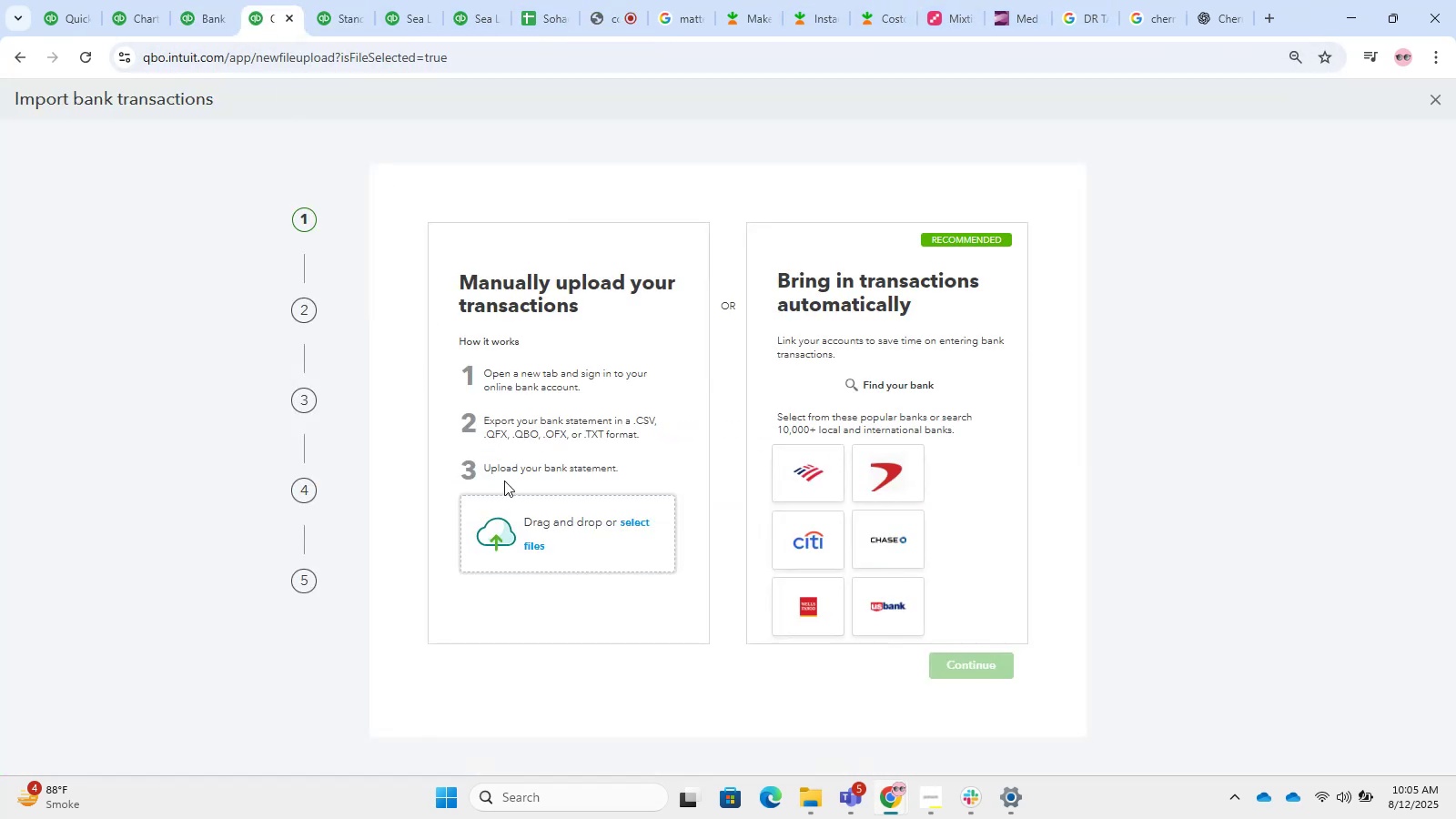 
left_click([553, 564])
 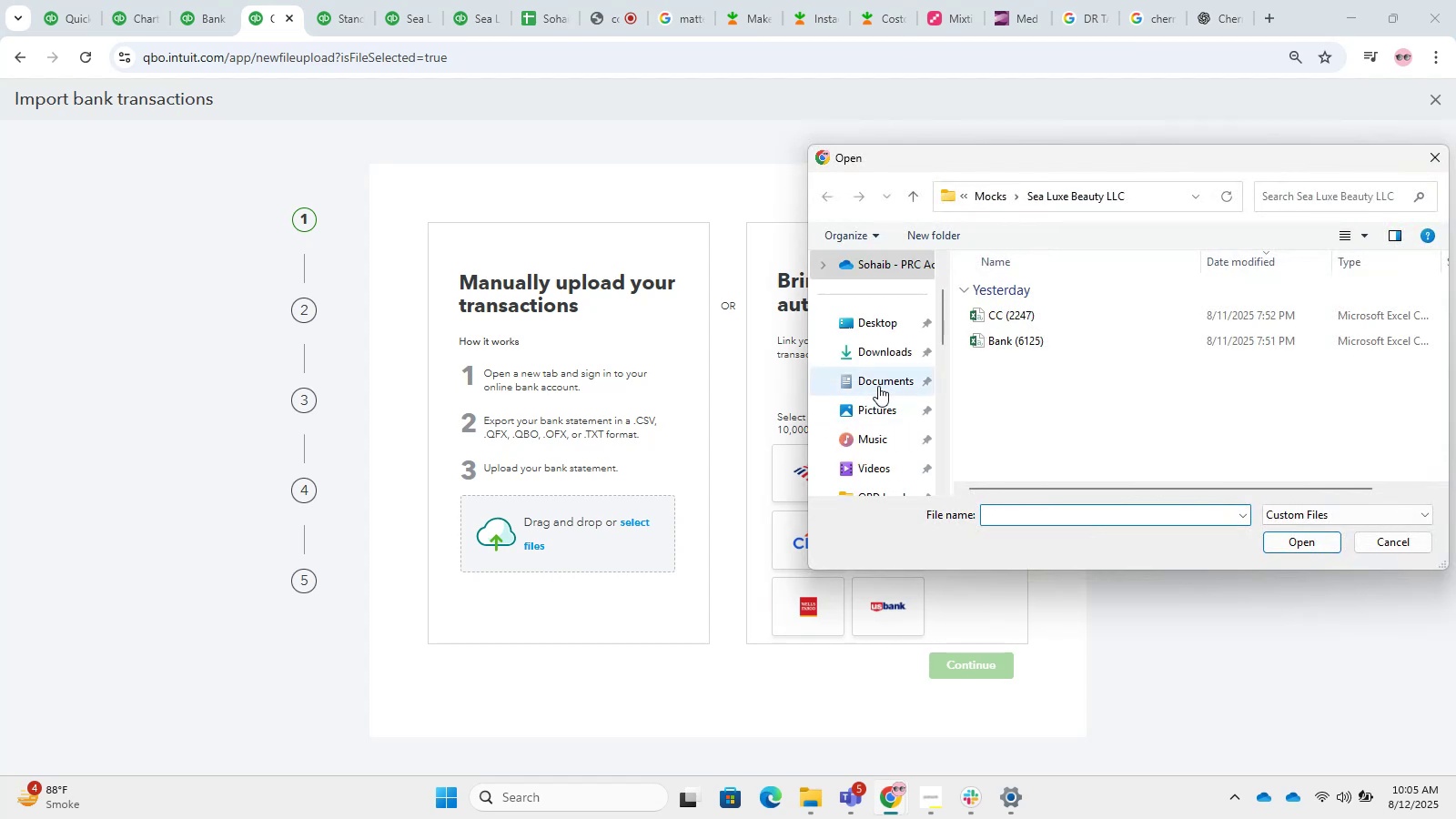 
left_click([999, 319])
 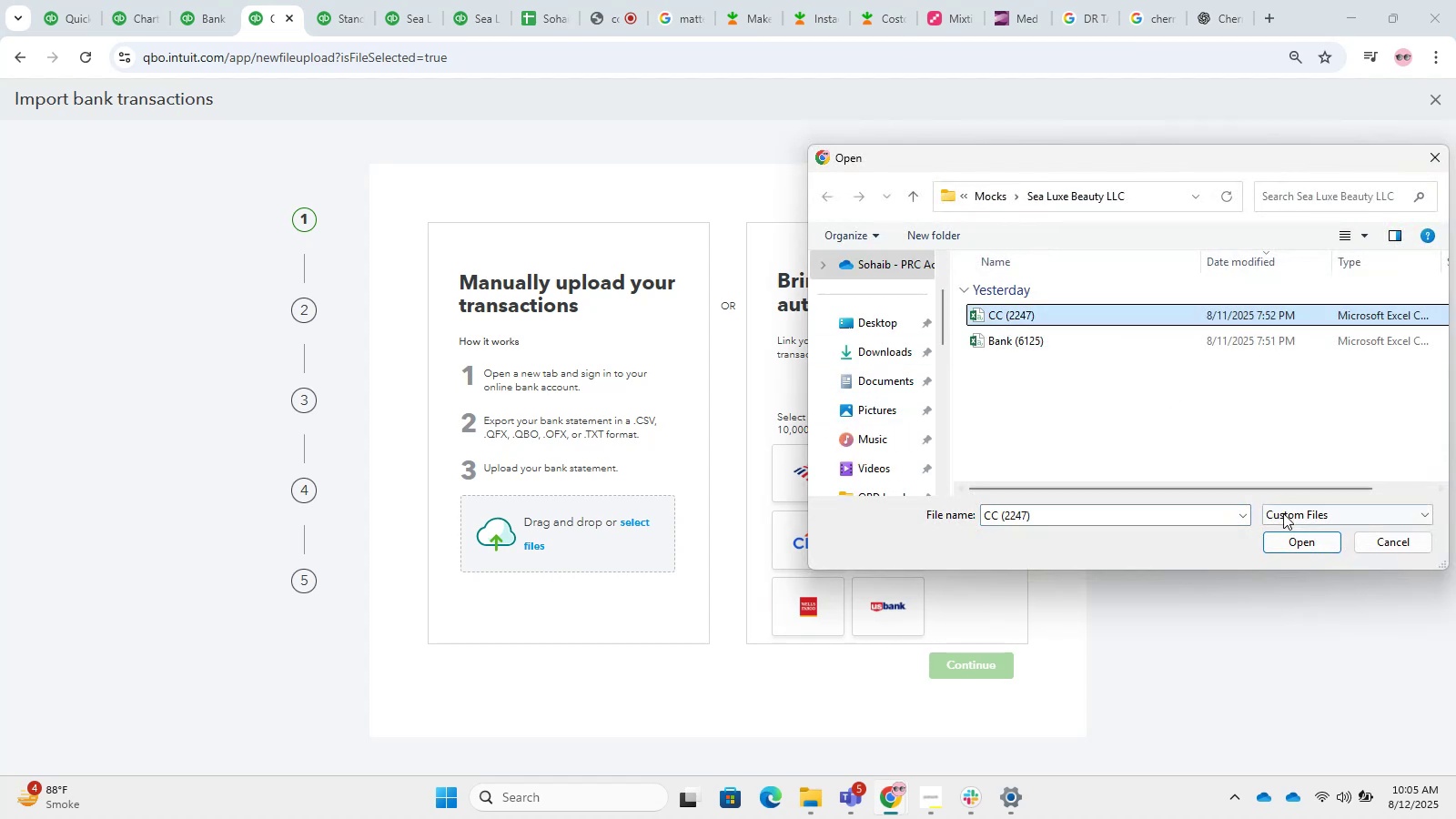 
left_click([1299, 549])
 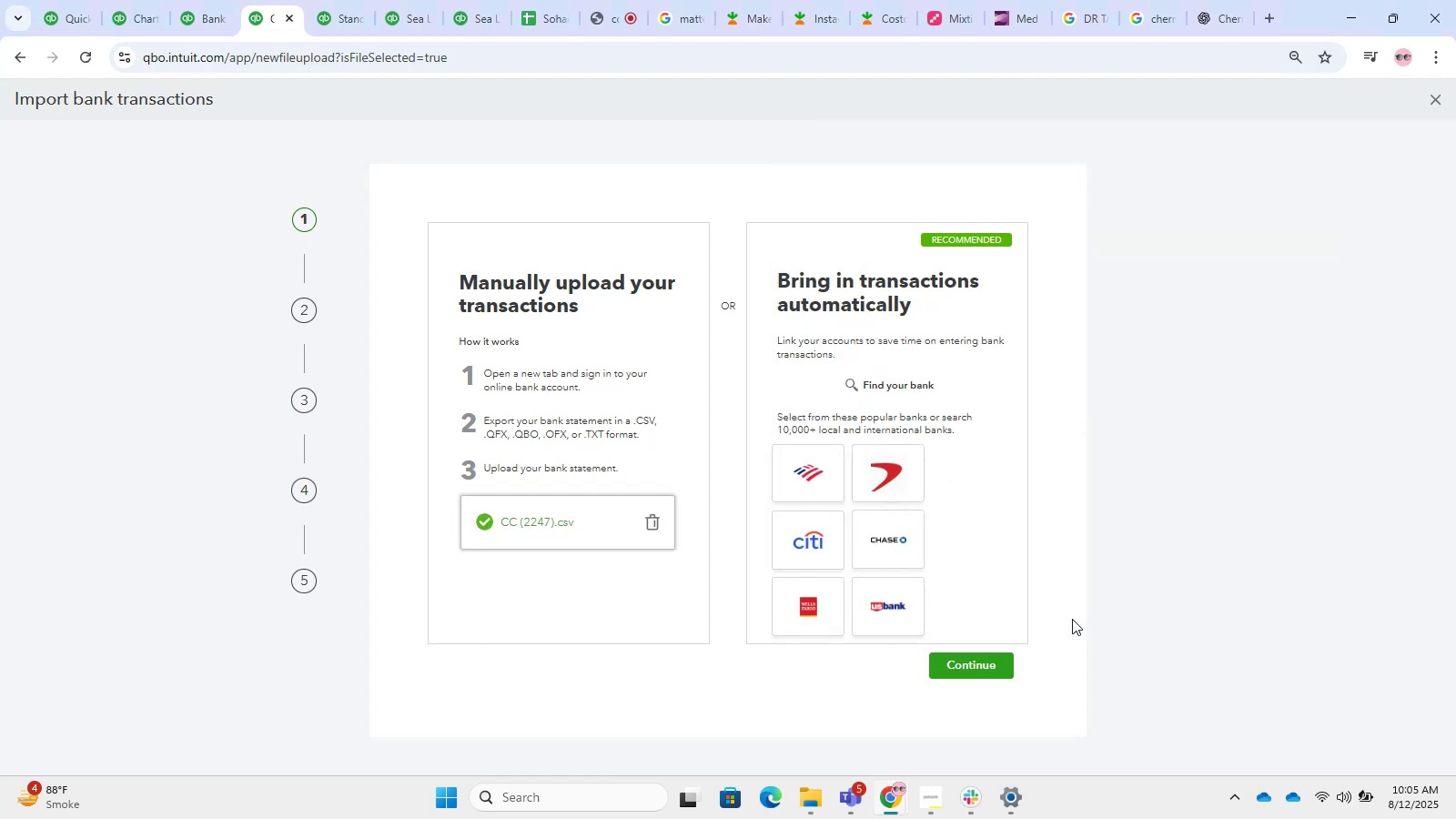 
left_click([1003, 673])
 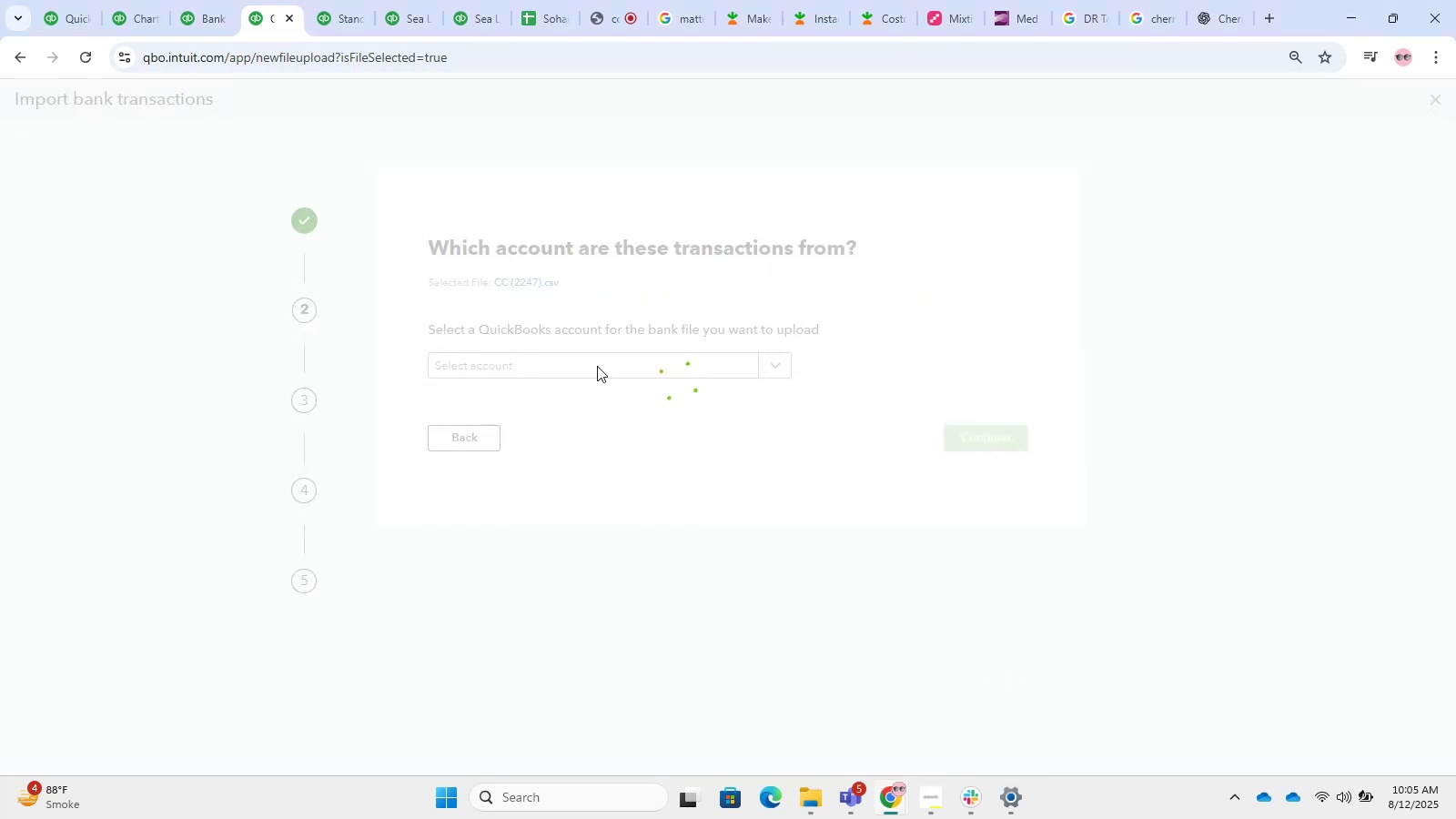 
left_click([597, 366])
 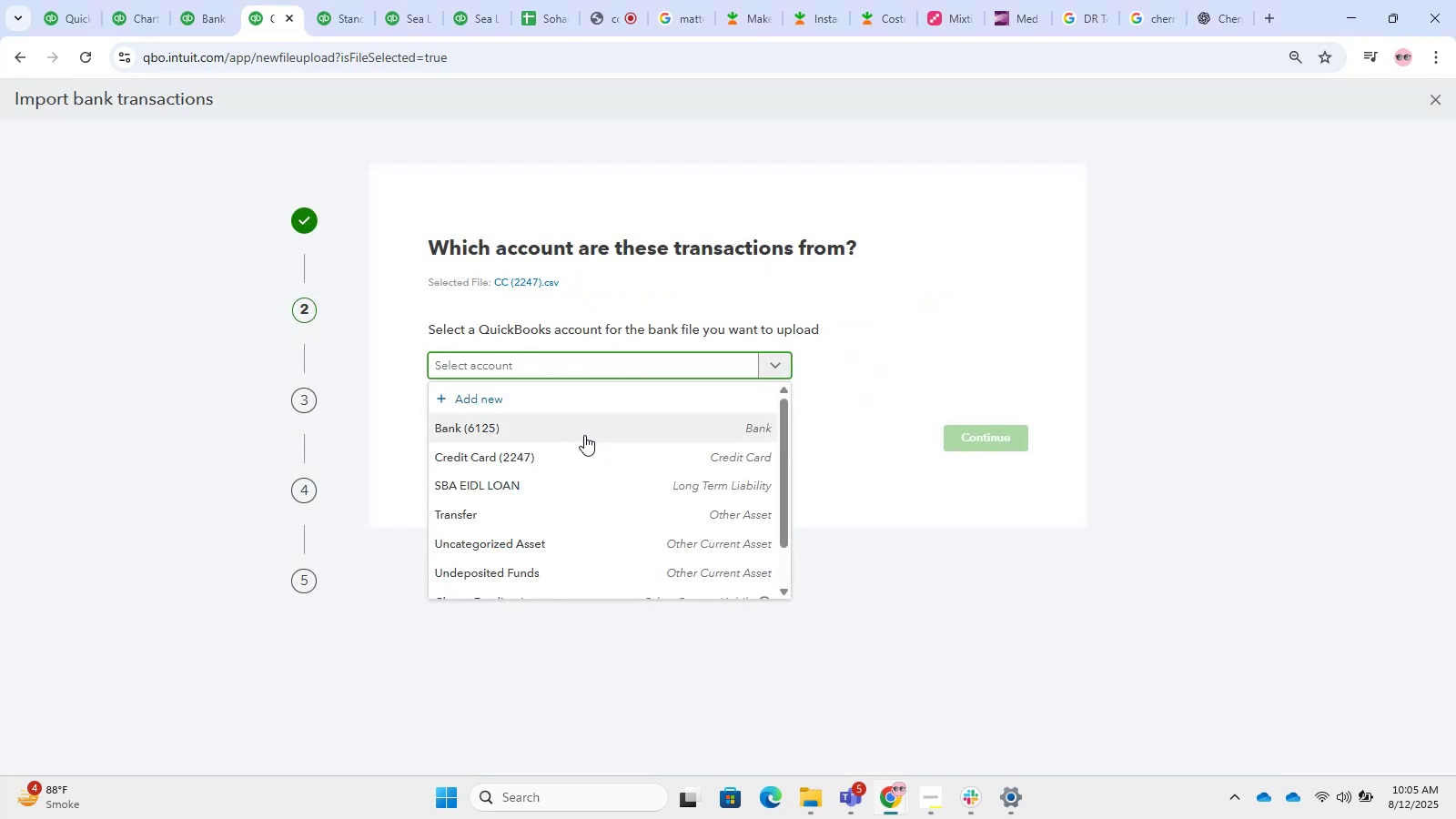 
left_click([581, 450])
 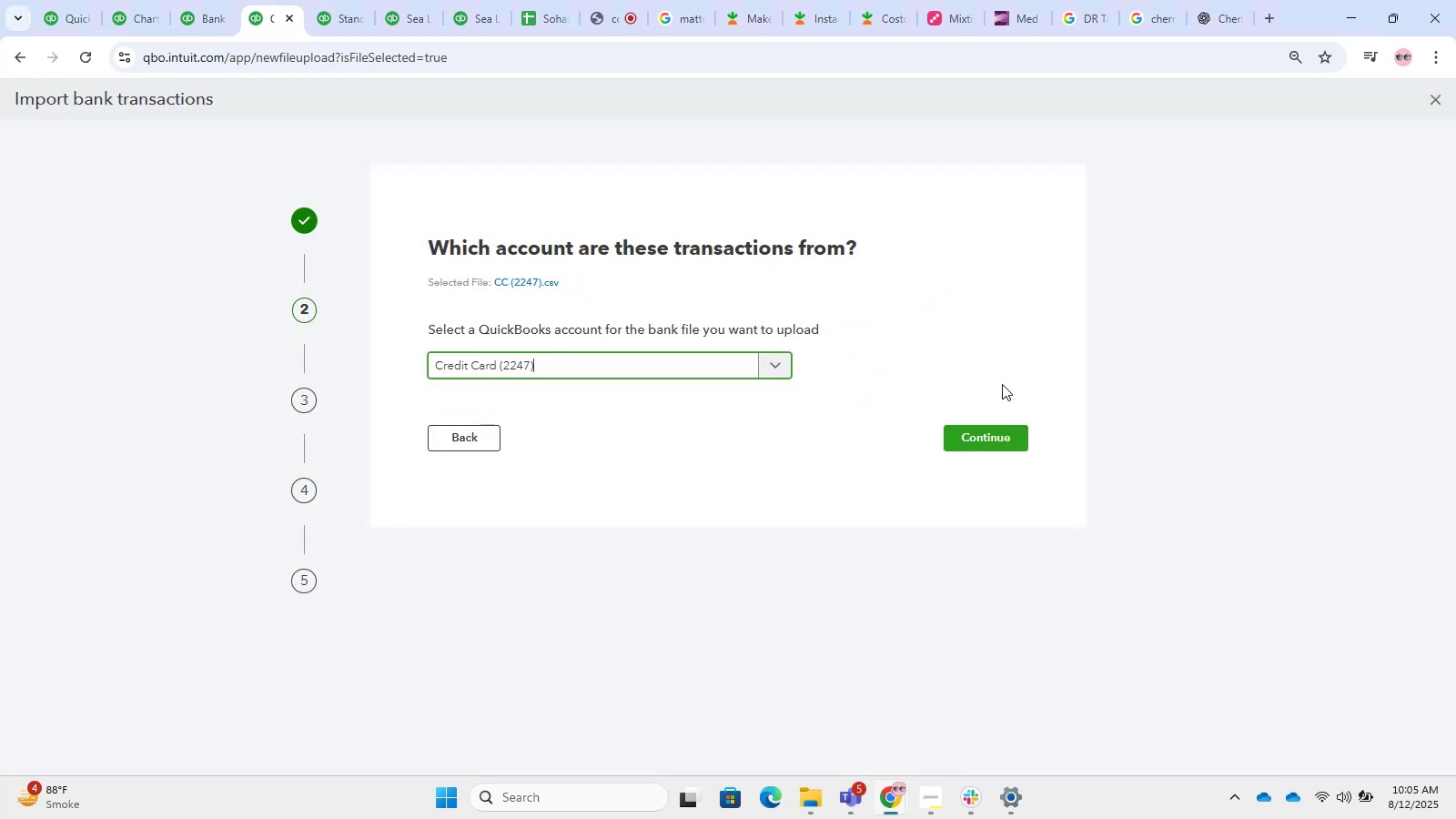 
left_click([984, 435])
 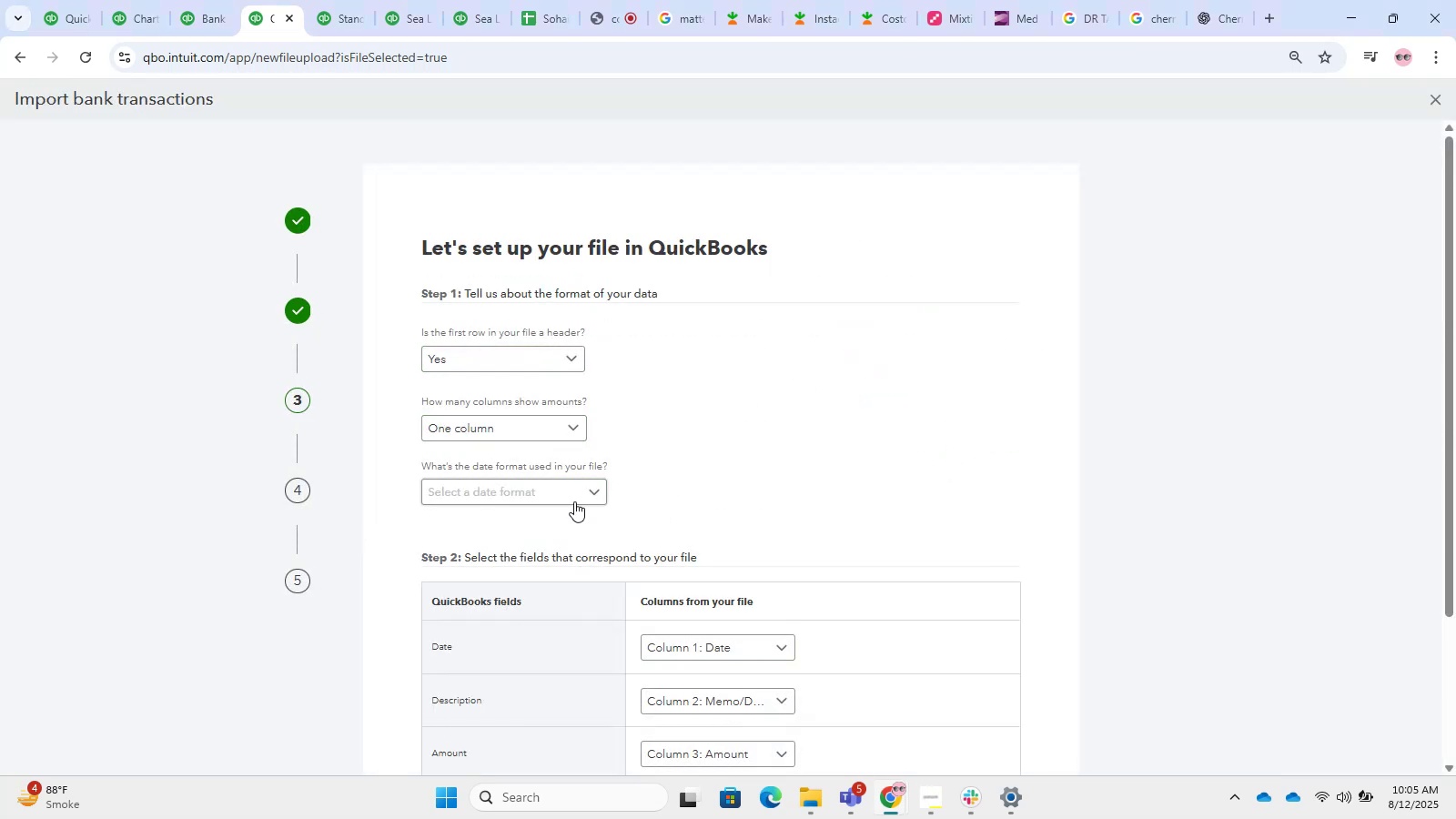 
double_click([573, 518])
 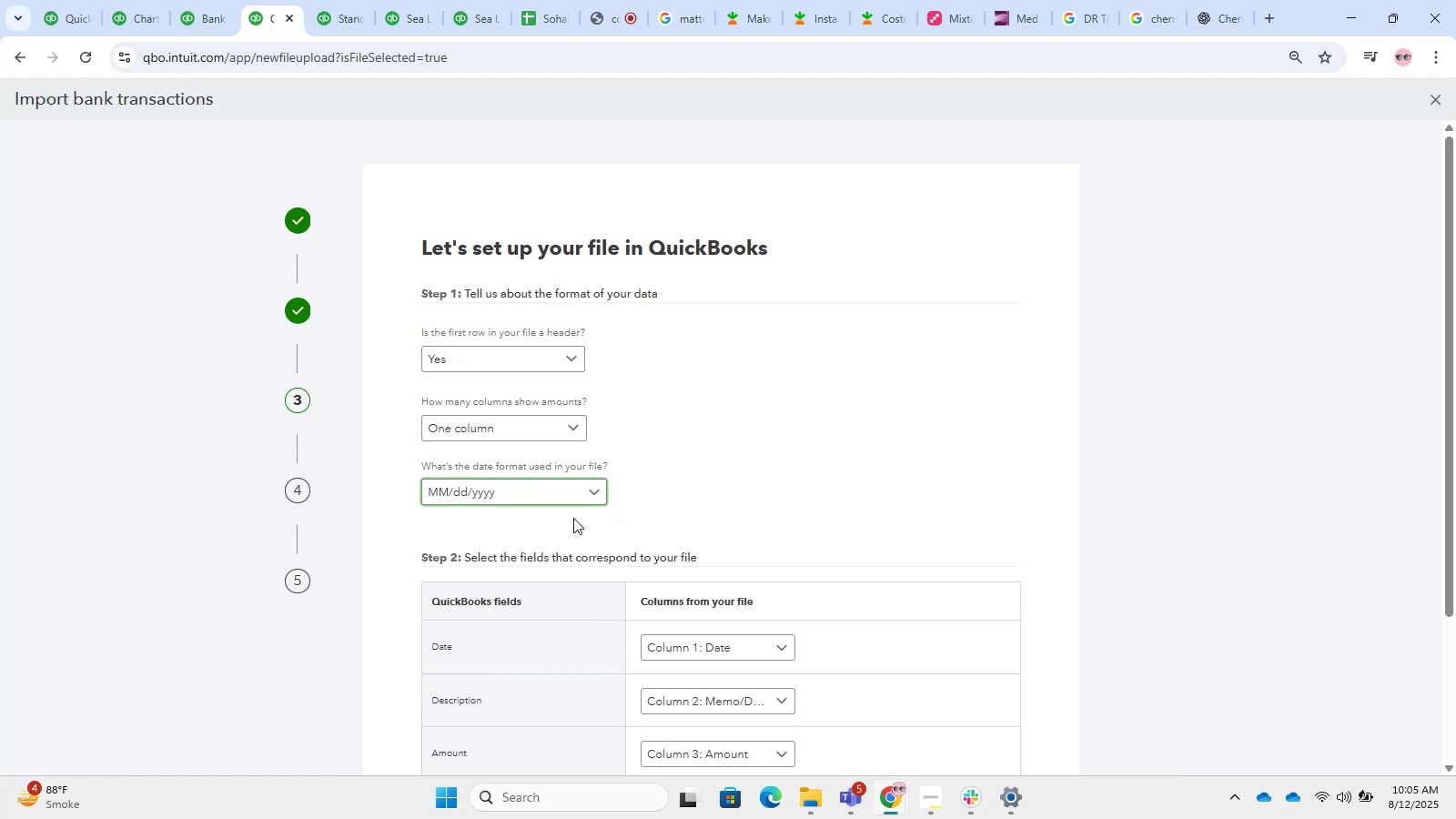 
scroll: coordinate [655, 470], scroll_direction: down, amount: 6.0
 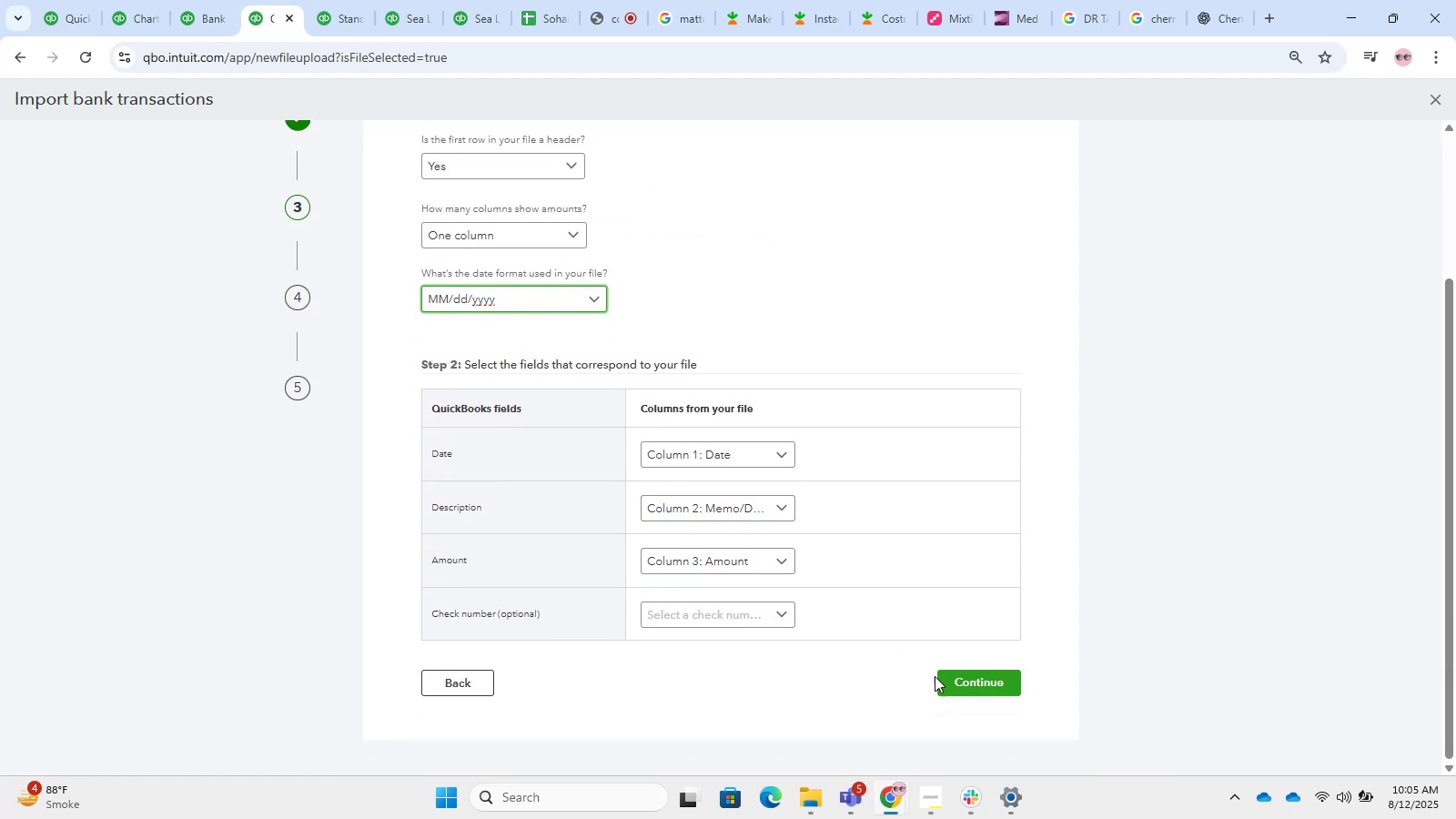 
left_click([972, 691])
 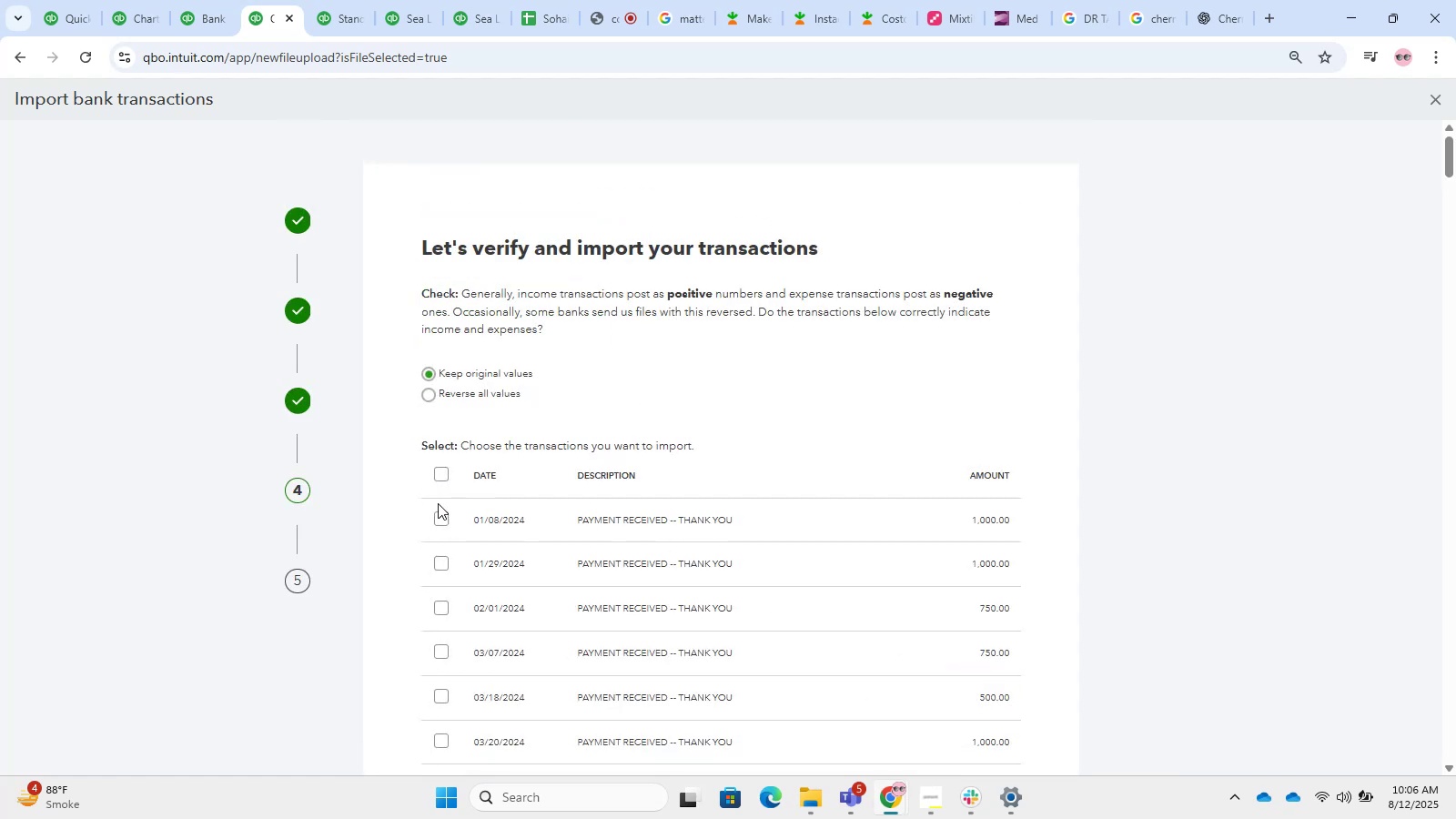 
left_click([453, 476])
 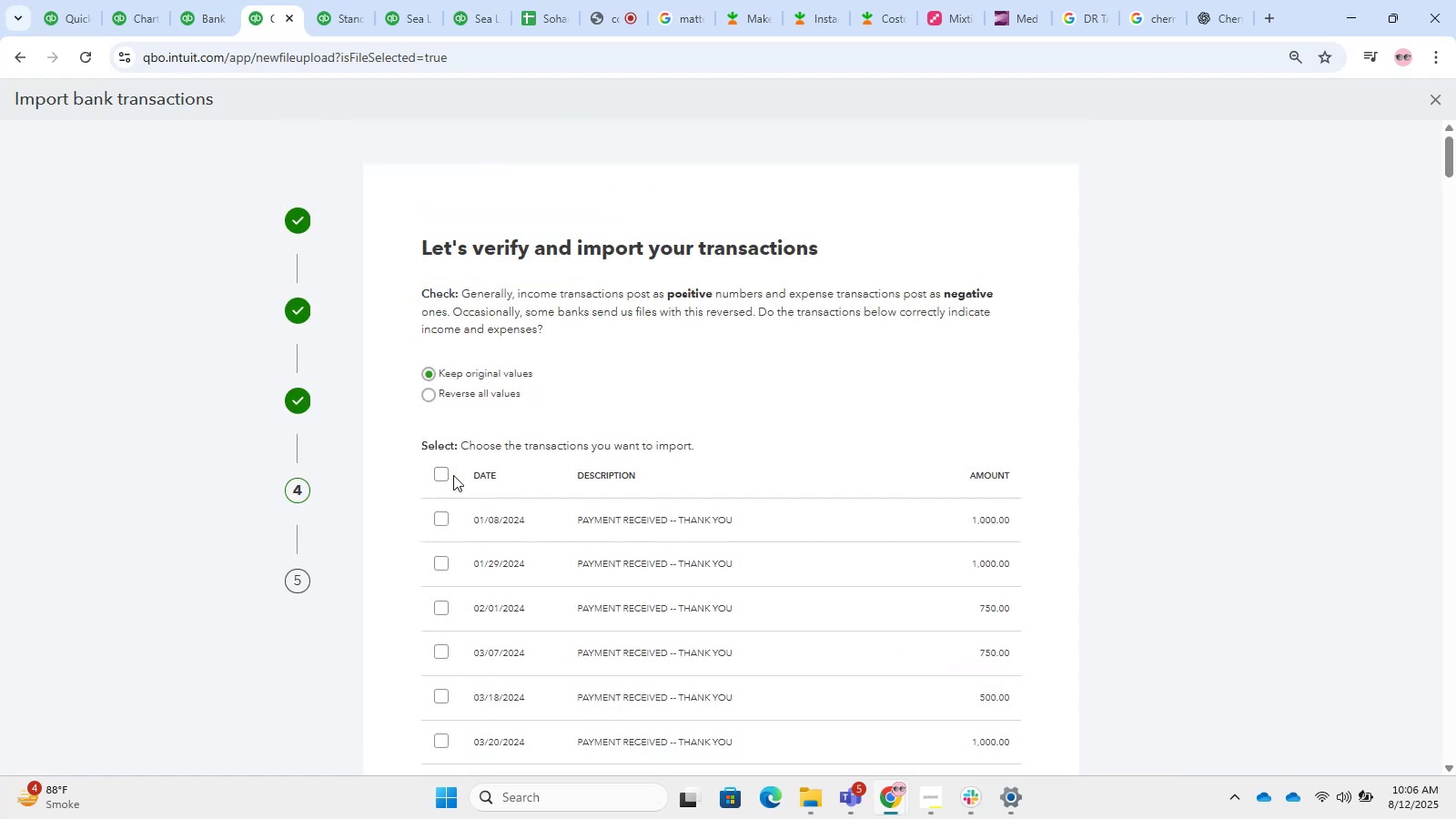 
left_click([450, 475])
 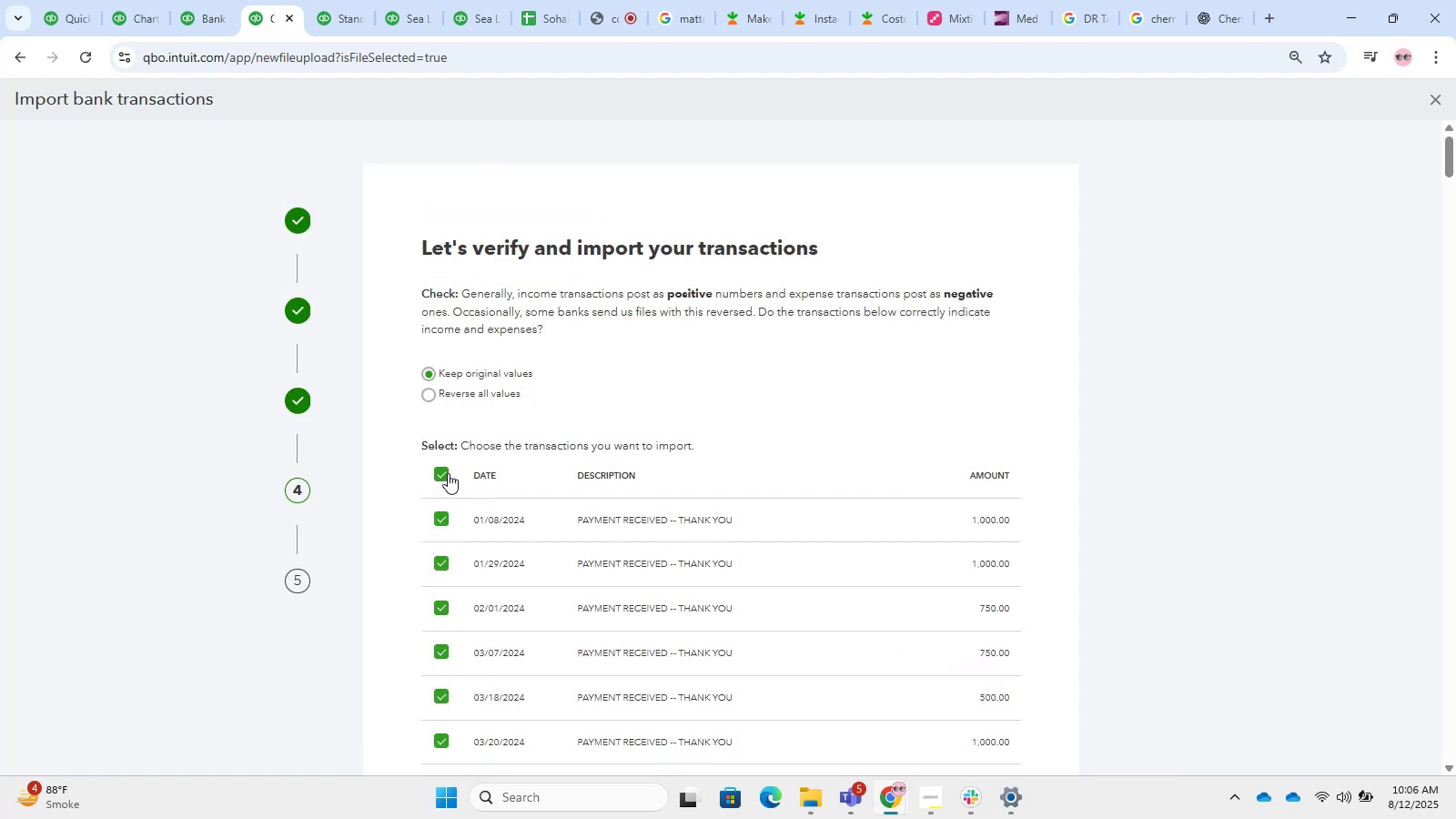 
scroll: coordinate [1244, 276], scroll_direction: down, amount: 10.0
 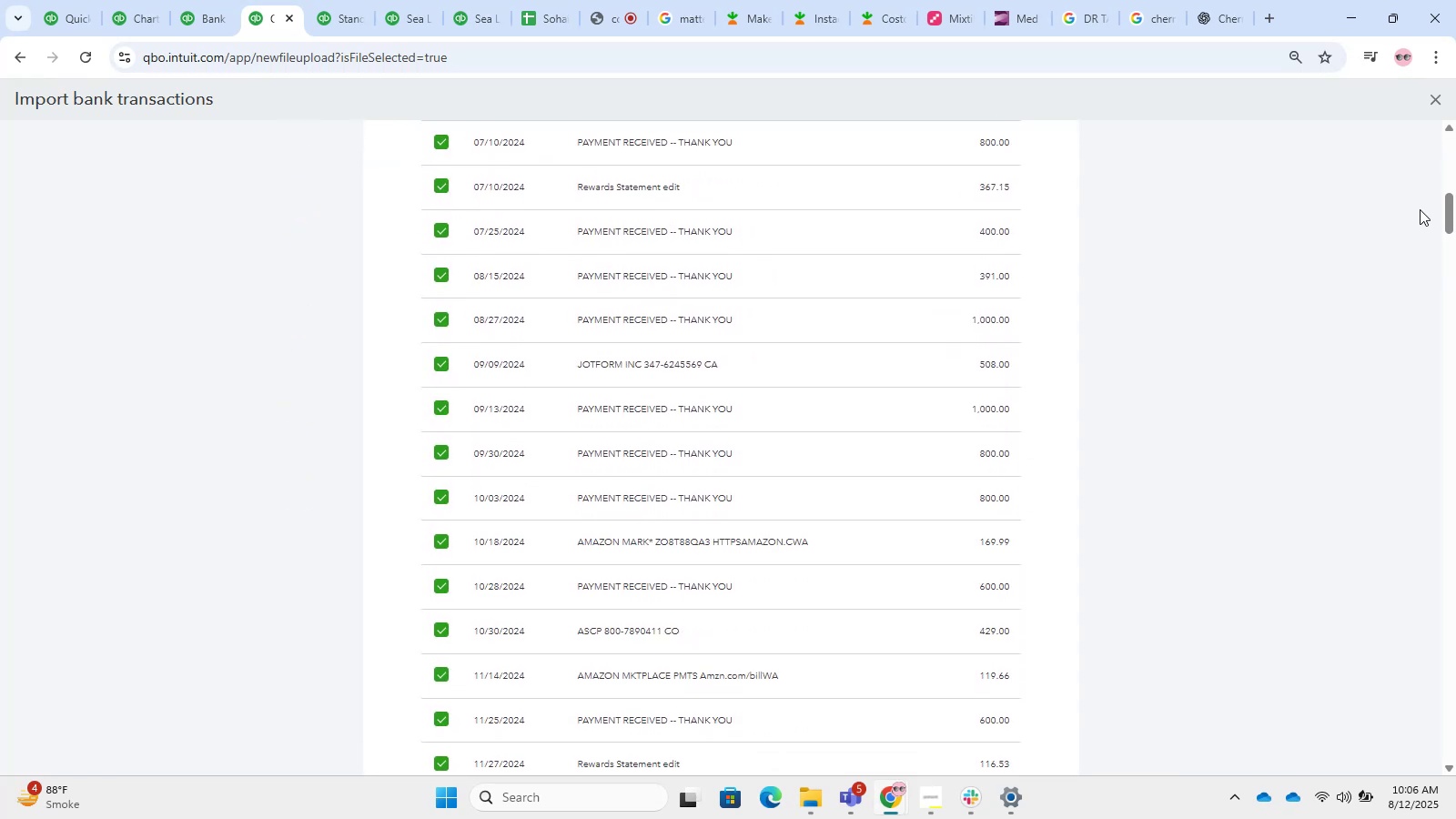 
left_click_drag(start_coordinate=[1440, 212], to_coordinate=[1448, 361])
 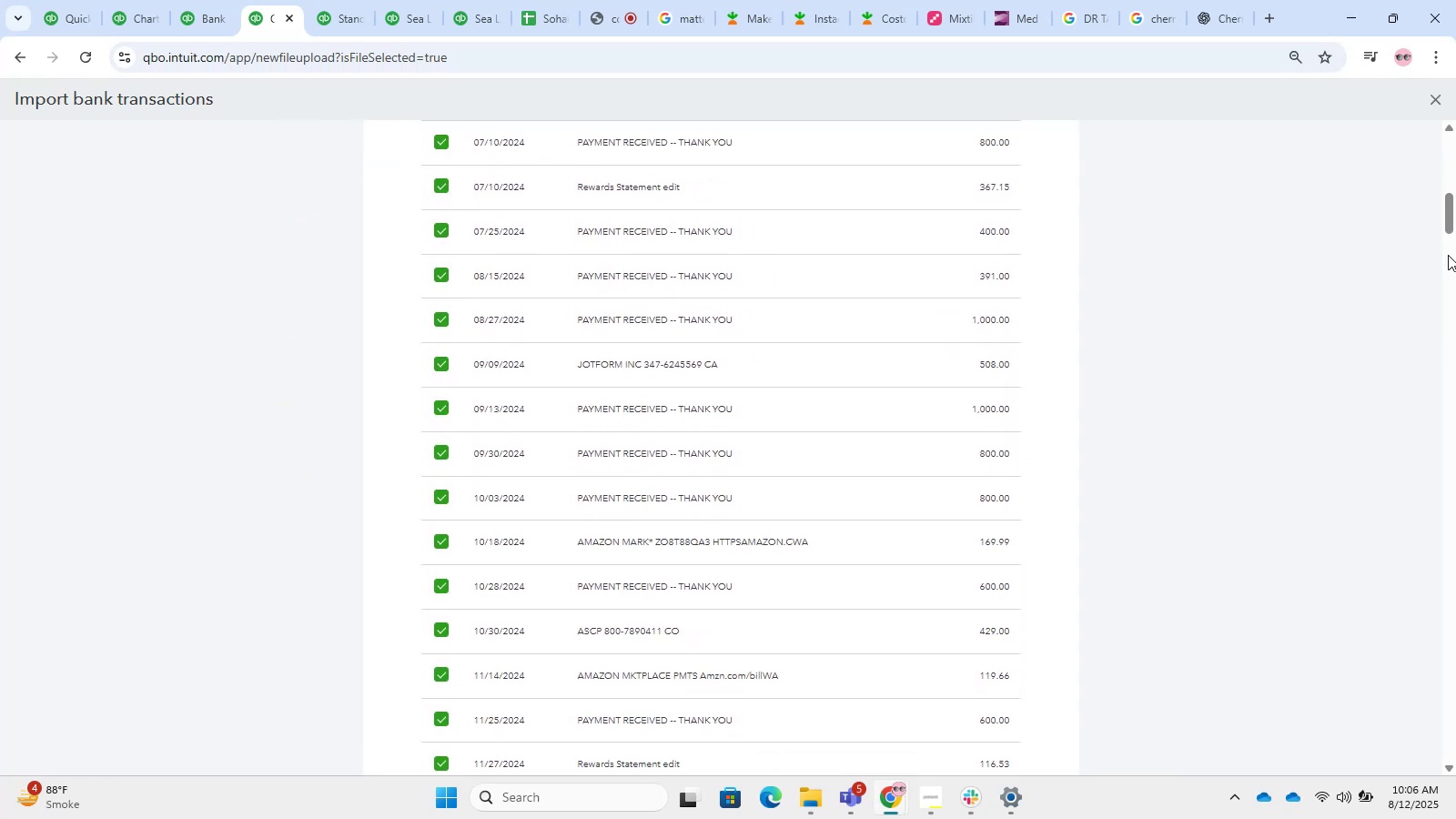 
left_click_drag(start_coordinate=[1450, 195], to_coordinate=[1441, 791])
 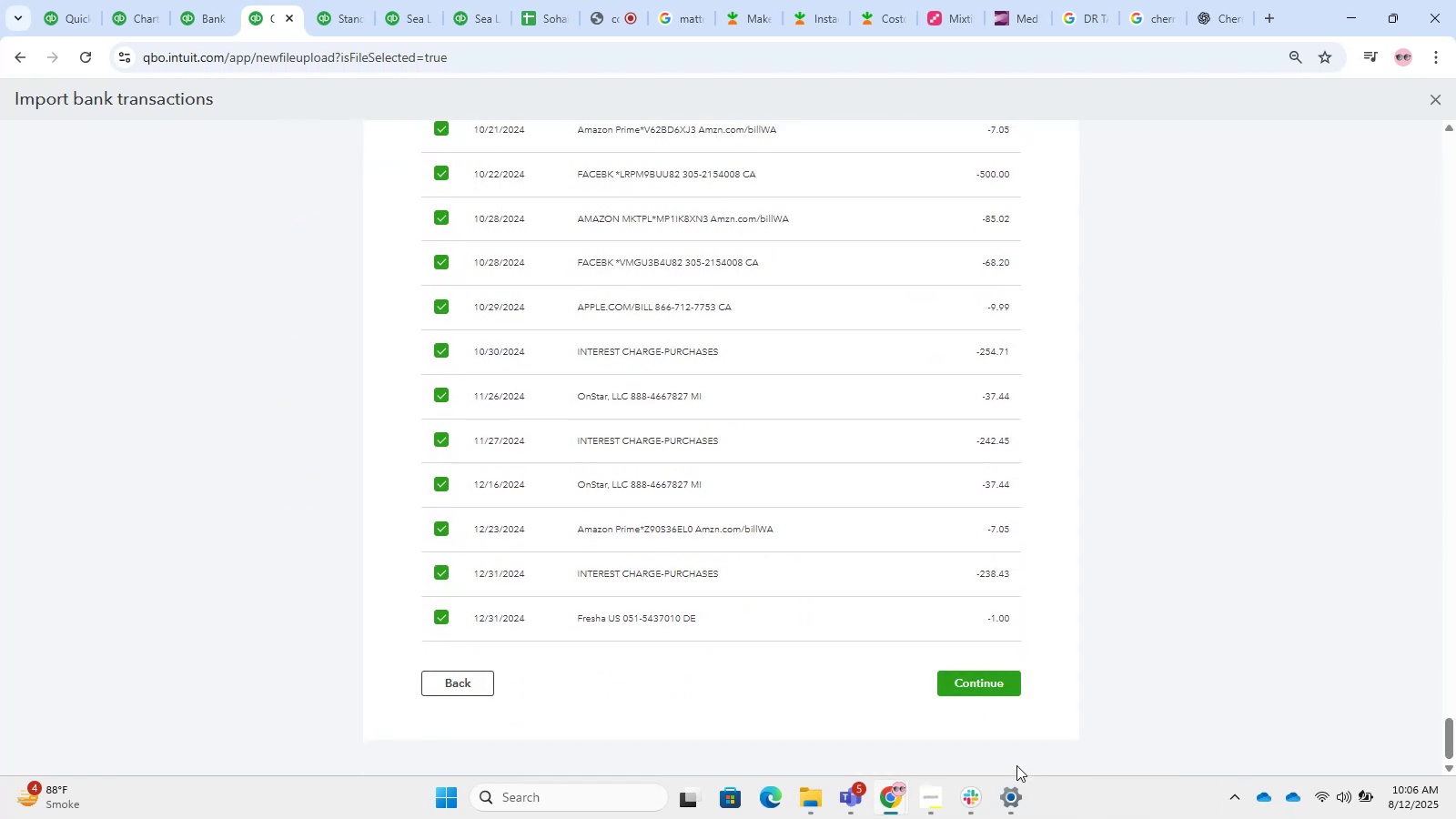 
left_click([987, 678])
 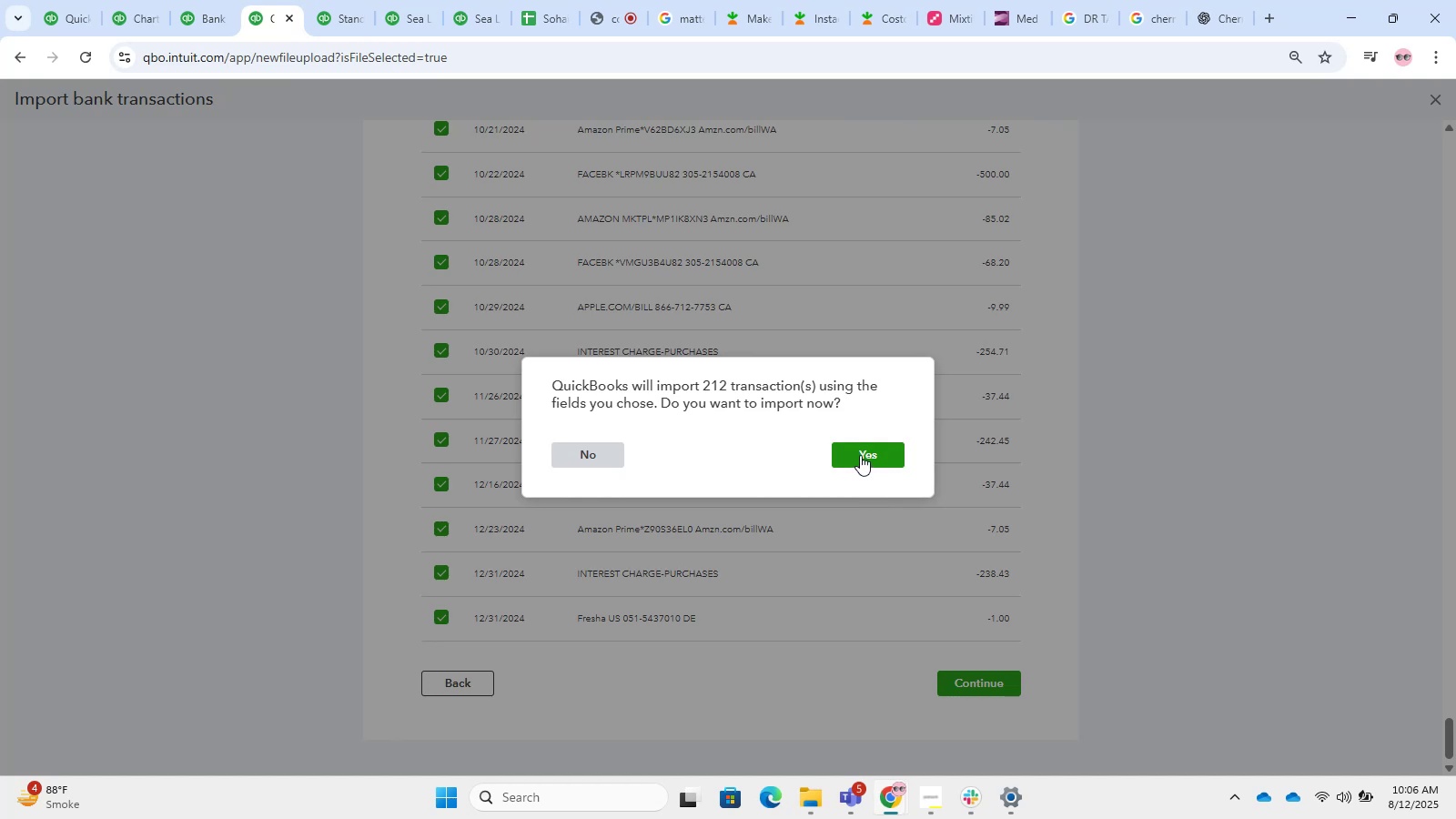 
left_click([860, 455])
 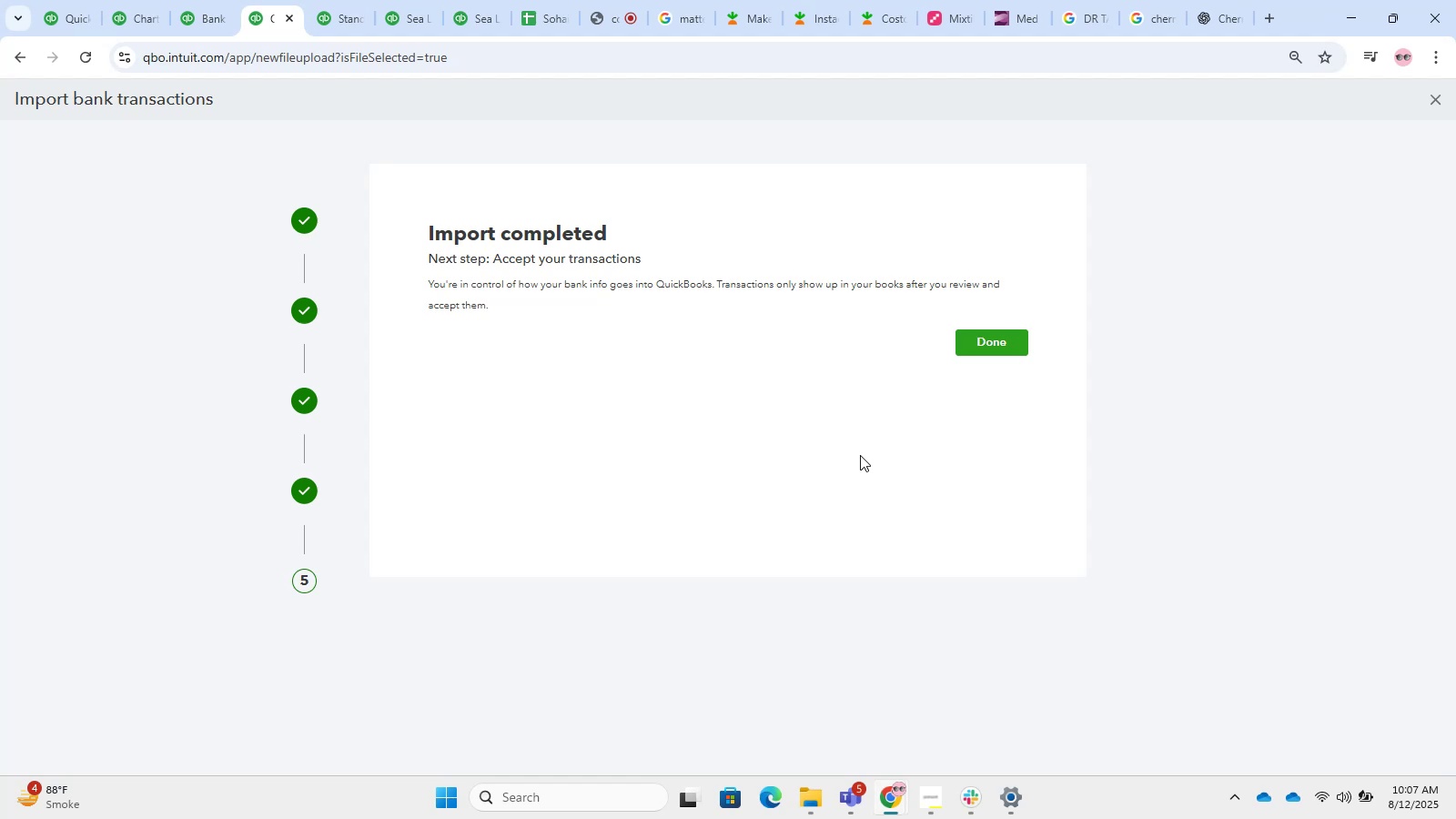 
wait(105.63)
 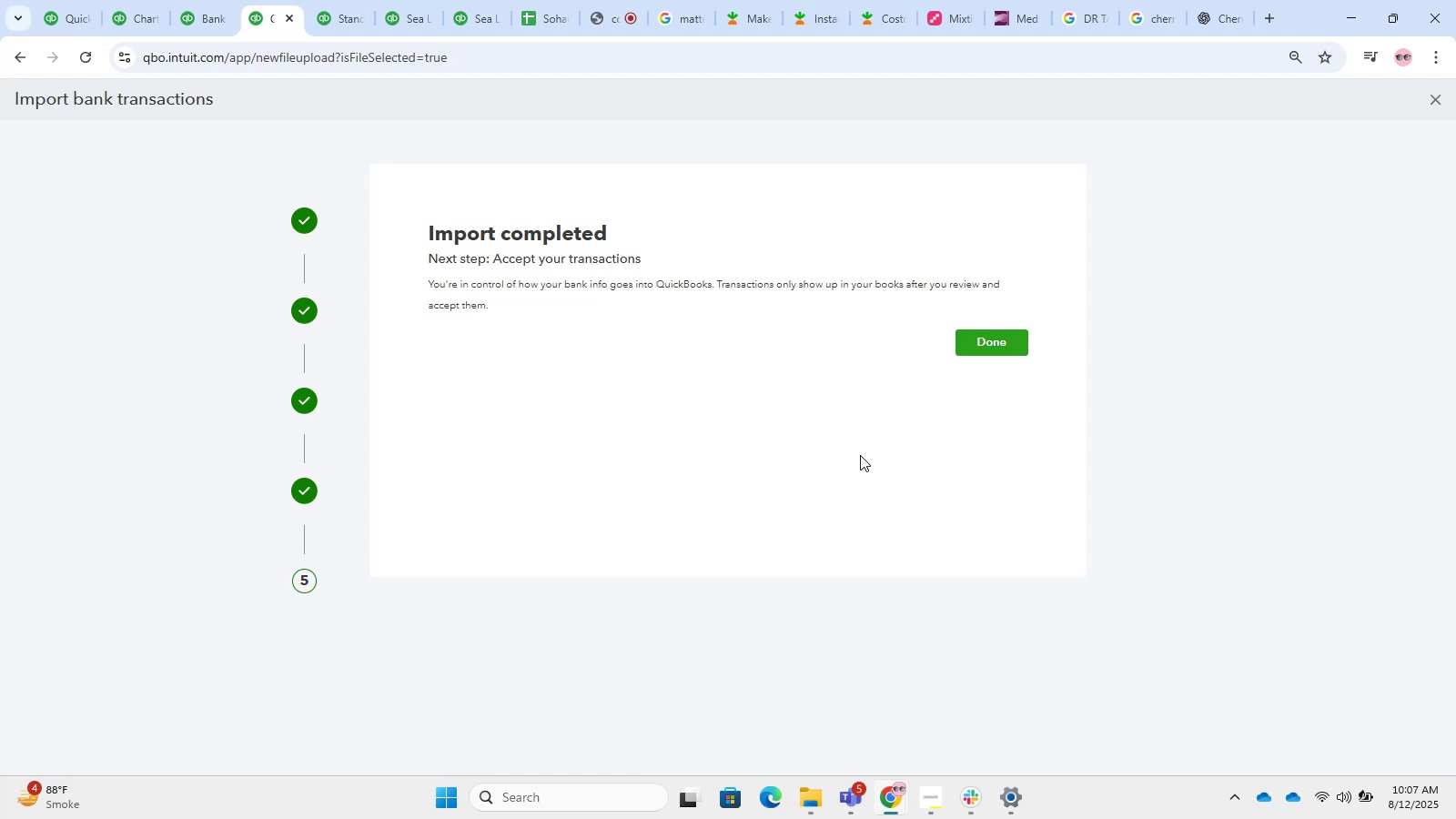 
mouse_move([173, 114])
 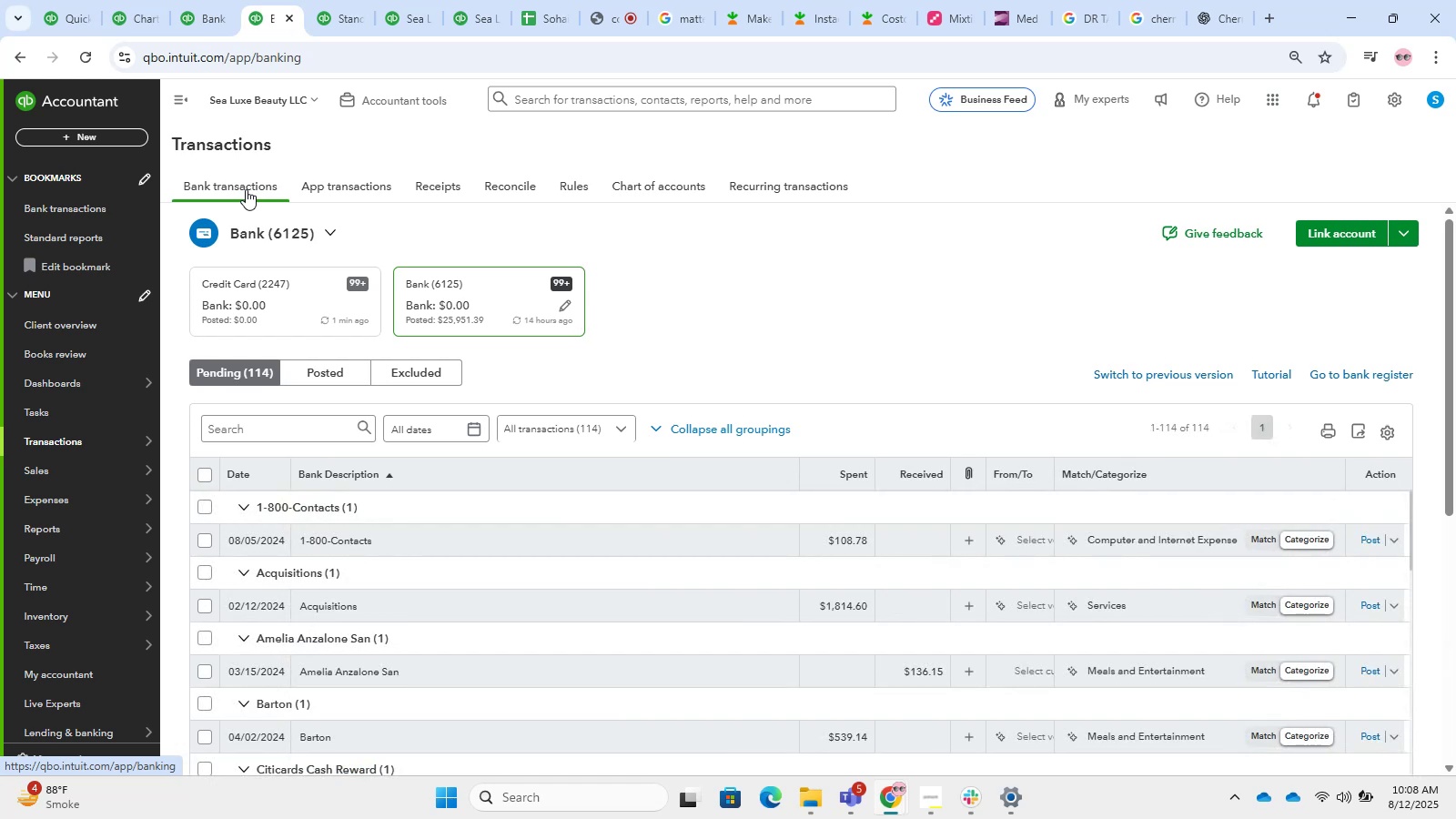 
wait(19.96)
 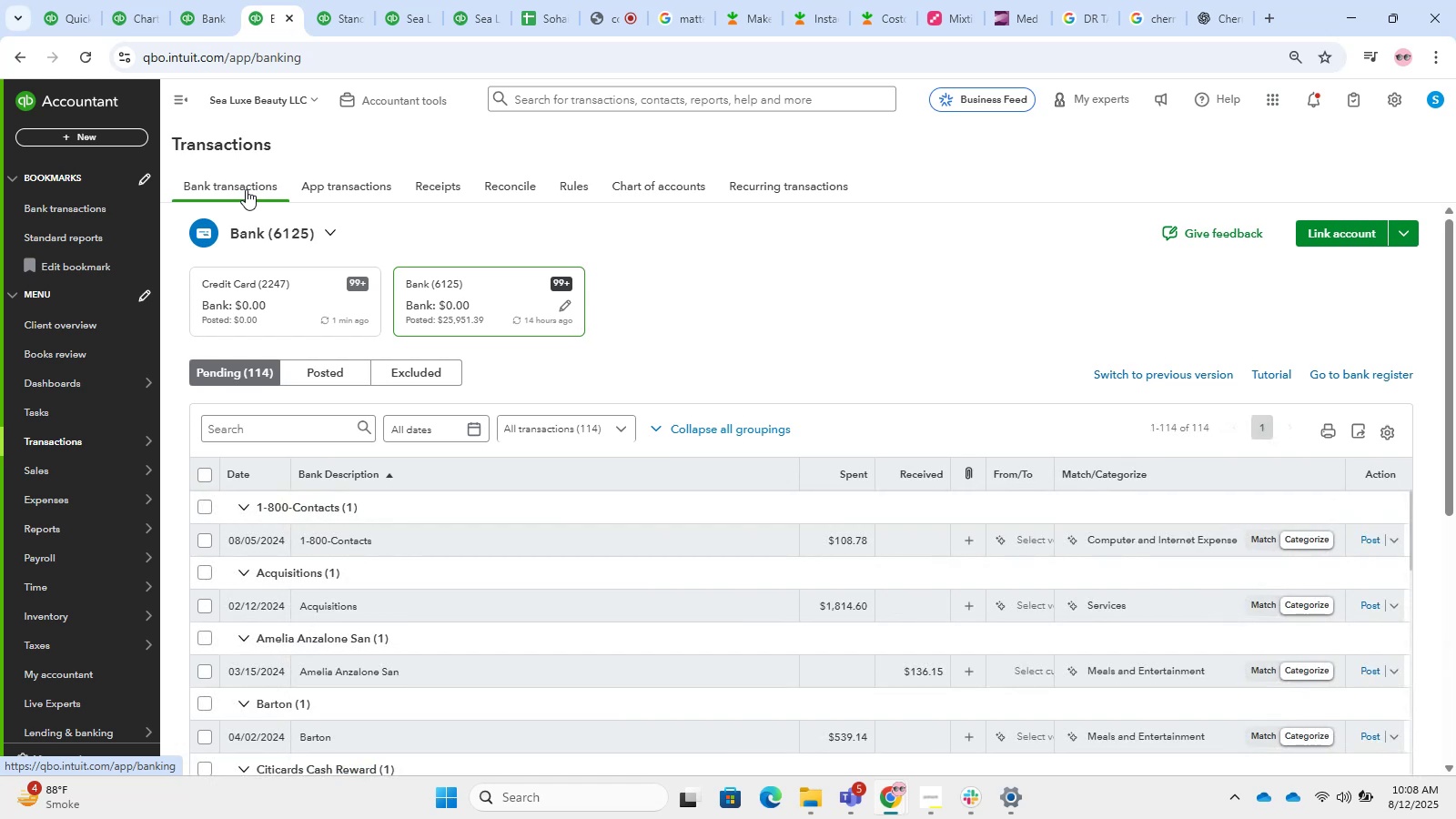 
scroll: coordinate [845, 660], scroll_direction: down, amount: 15.0
 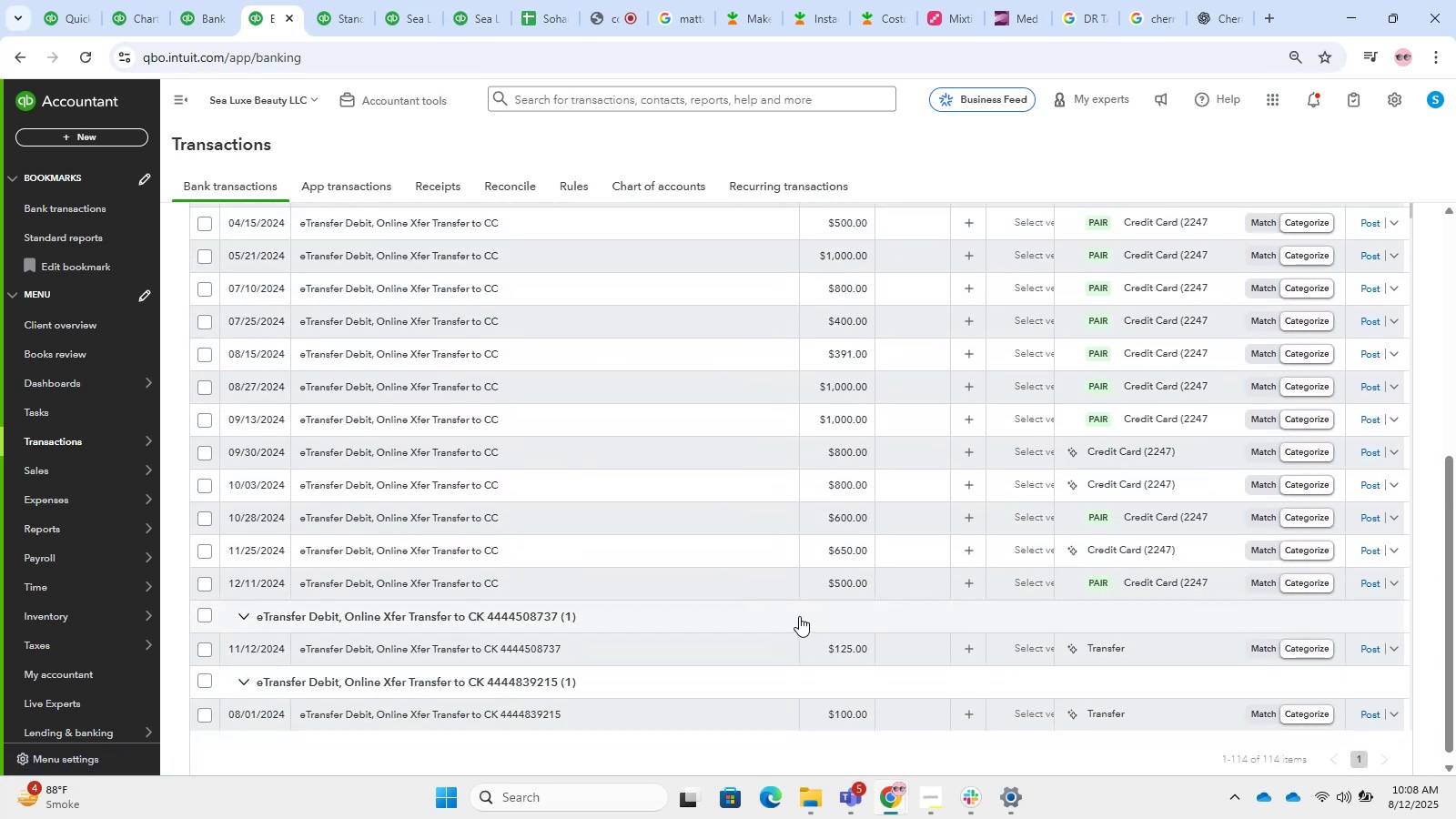 
scroll: coordinate [512, 340], scroll_direction: up, amount: 26.0
 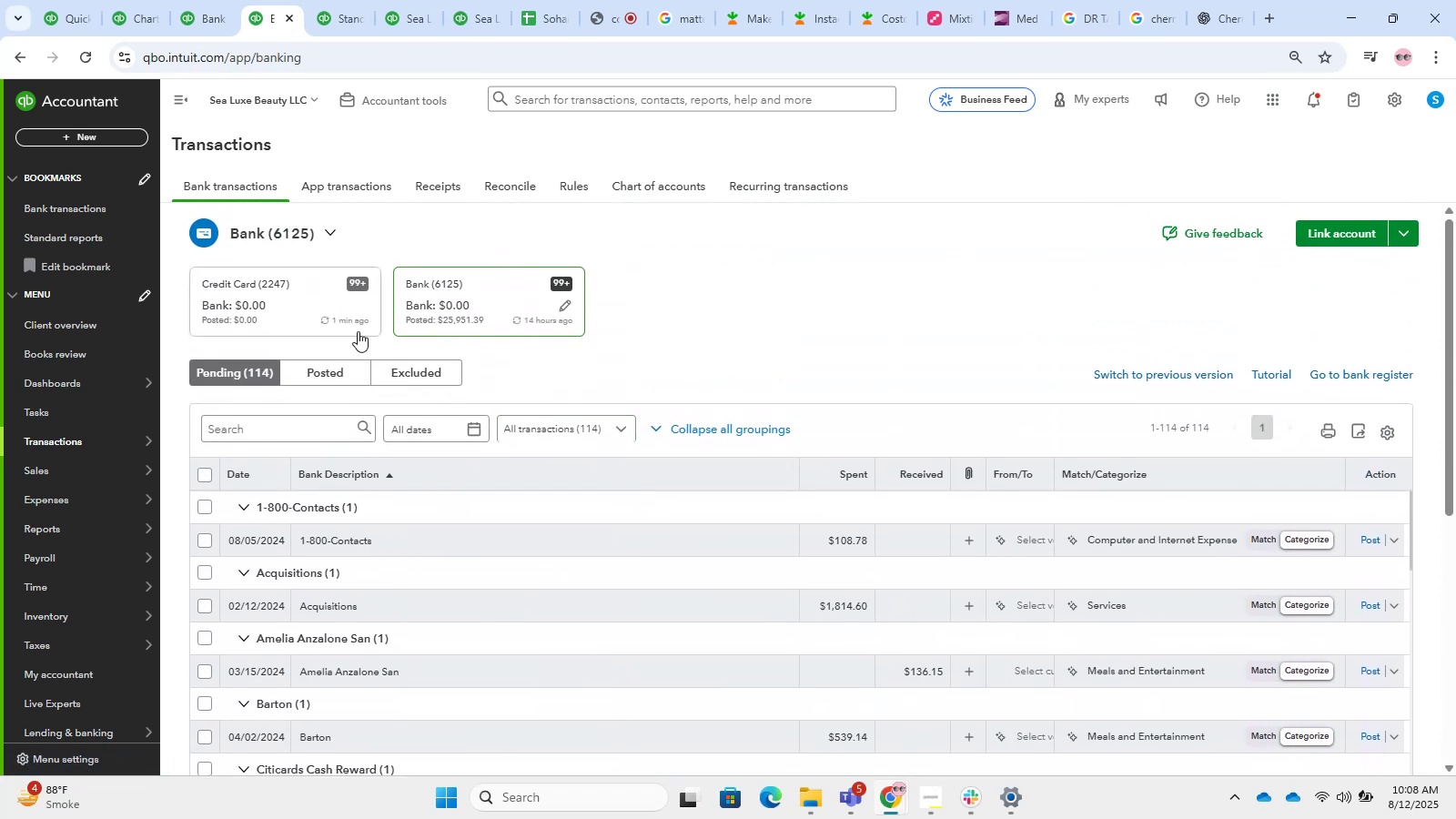 
left_click([292, 327])
 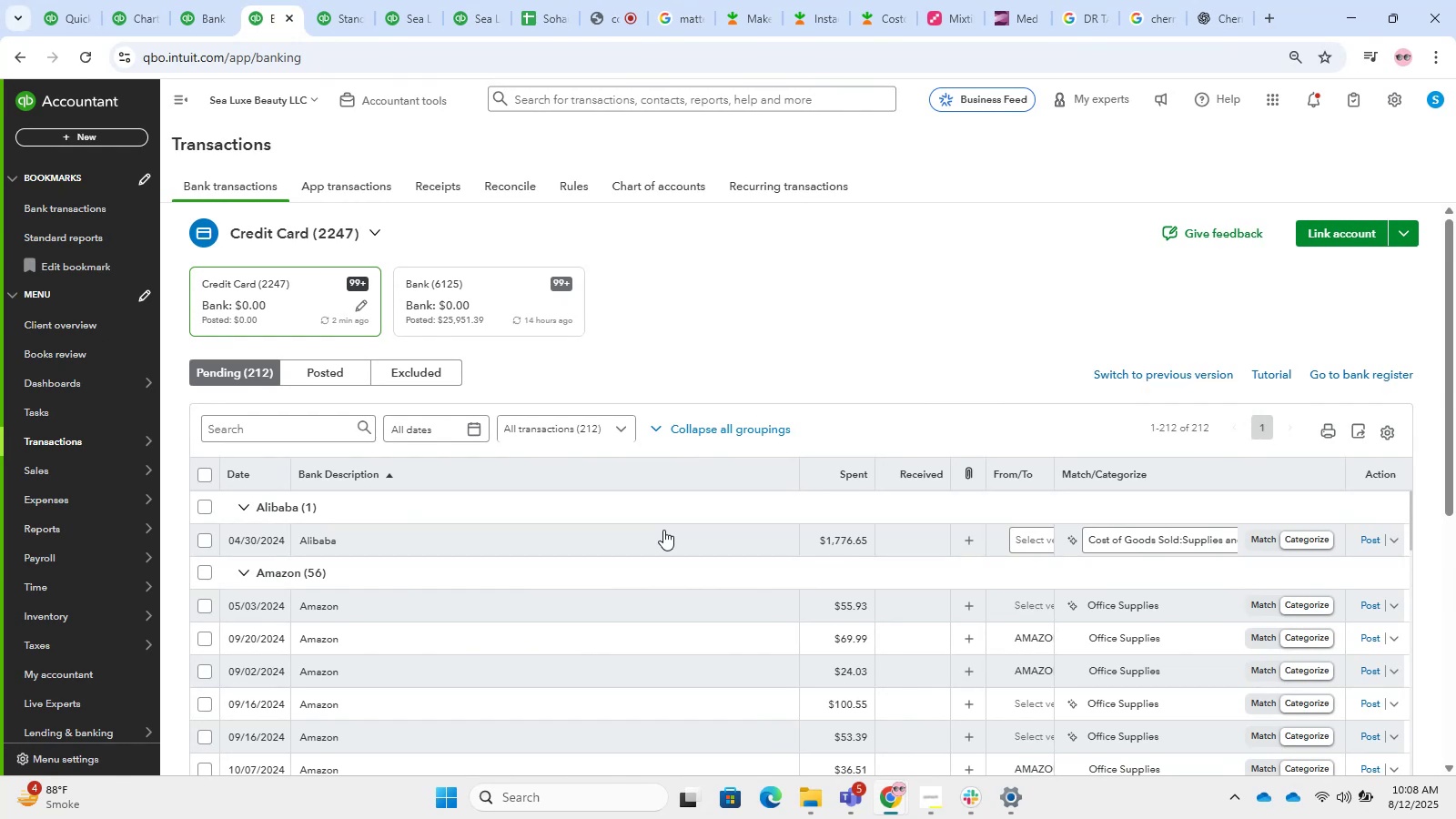 
wait(15.72)
 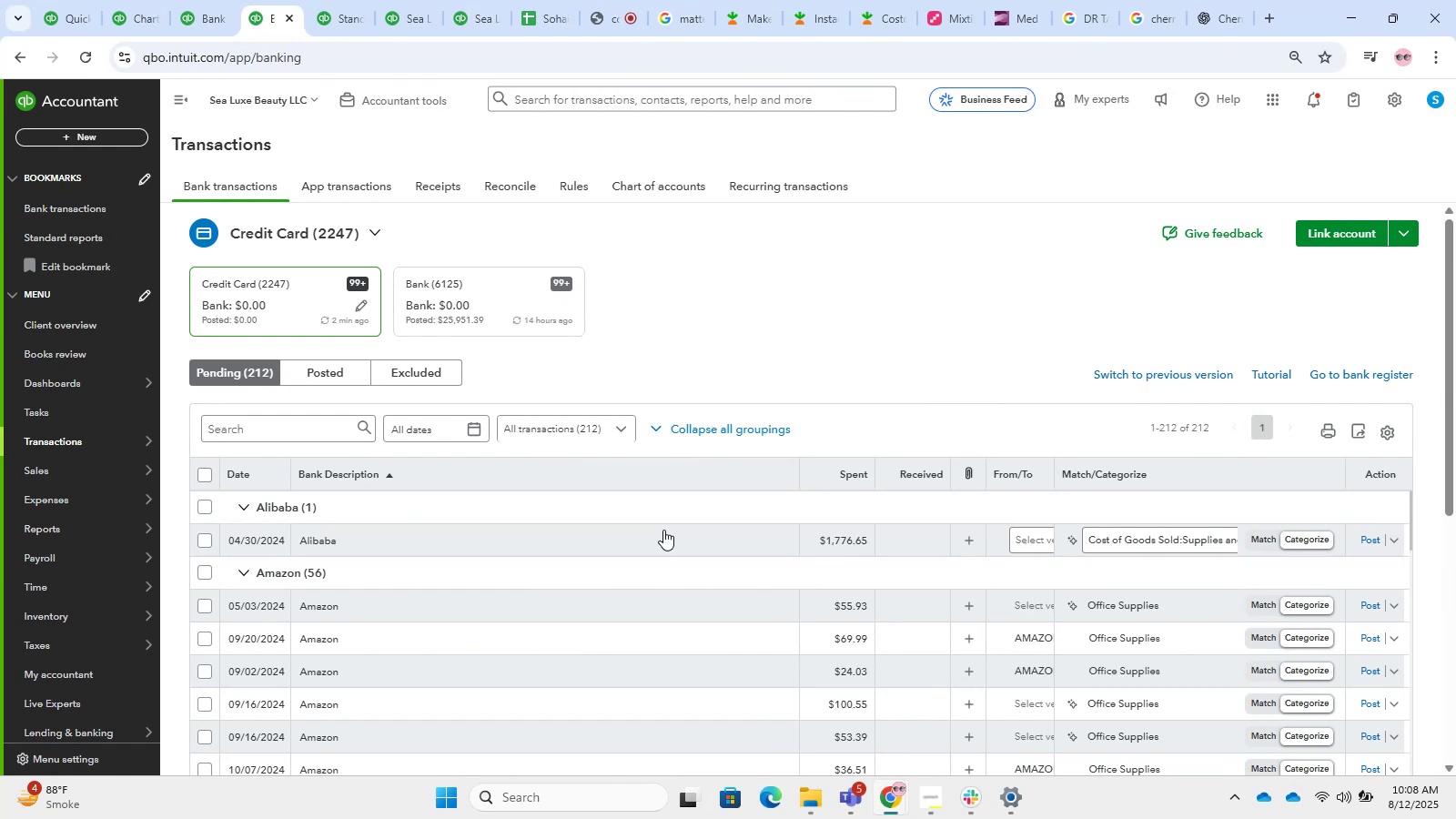 
scroll: coordinate [716, 465], scroll_direction: down, amount: 56.0
 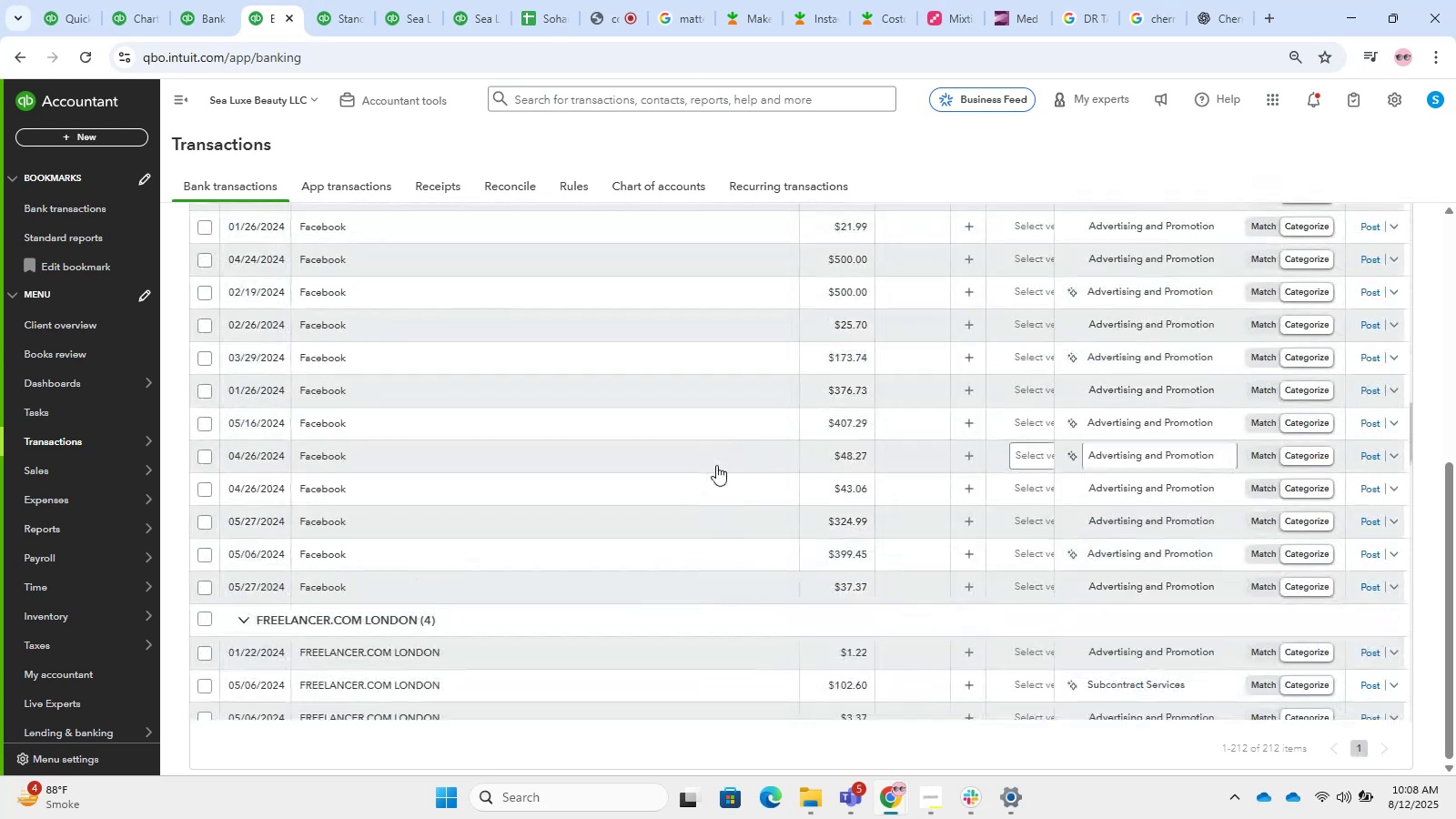 
scroll: coordinate [716, 465], scroll_direction: down, amount: 8.0
 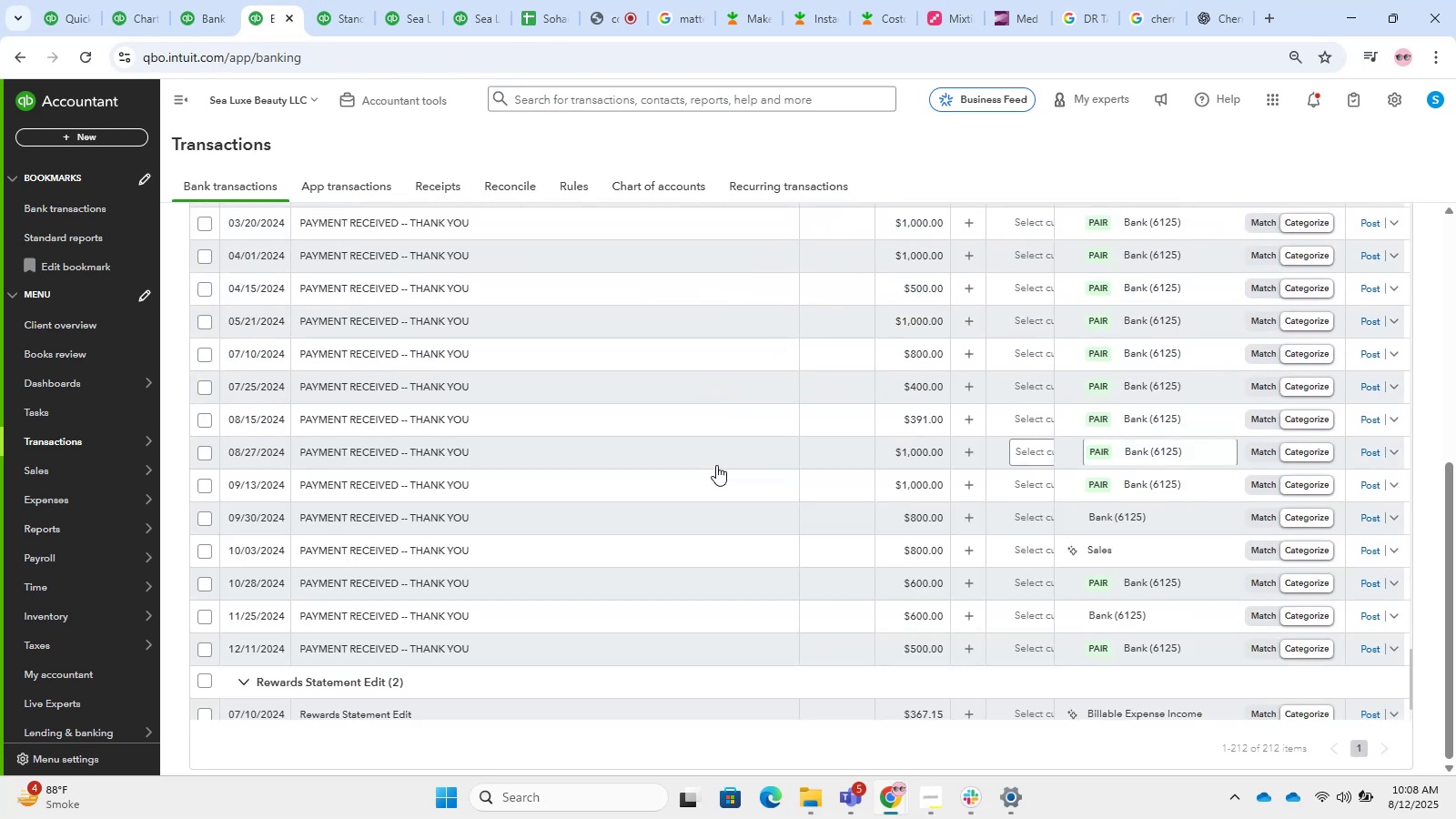 
scroll: coordinate [719, 465], scroll_direction: up, amount: 1.0
 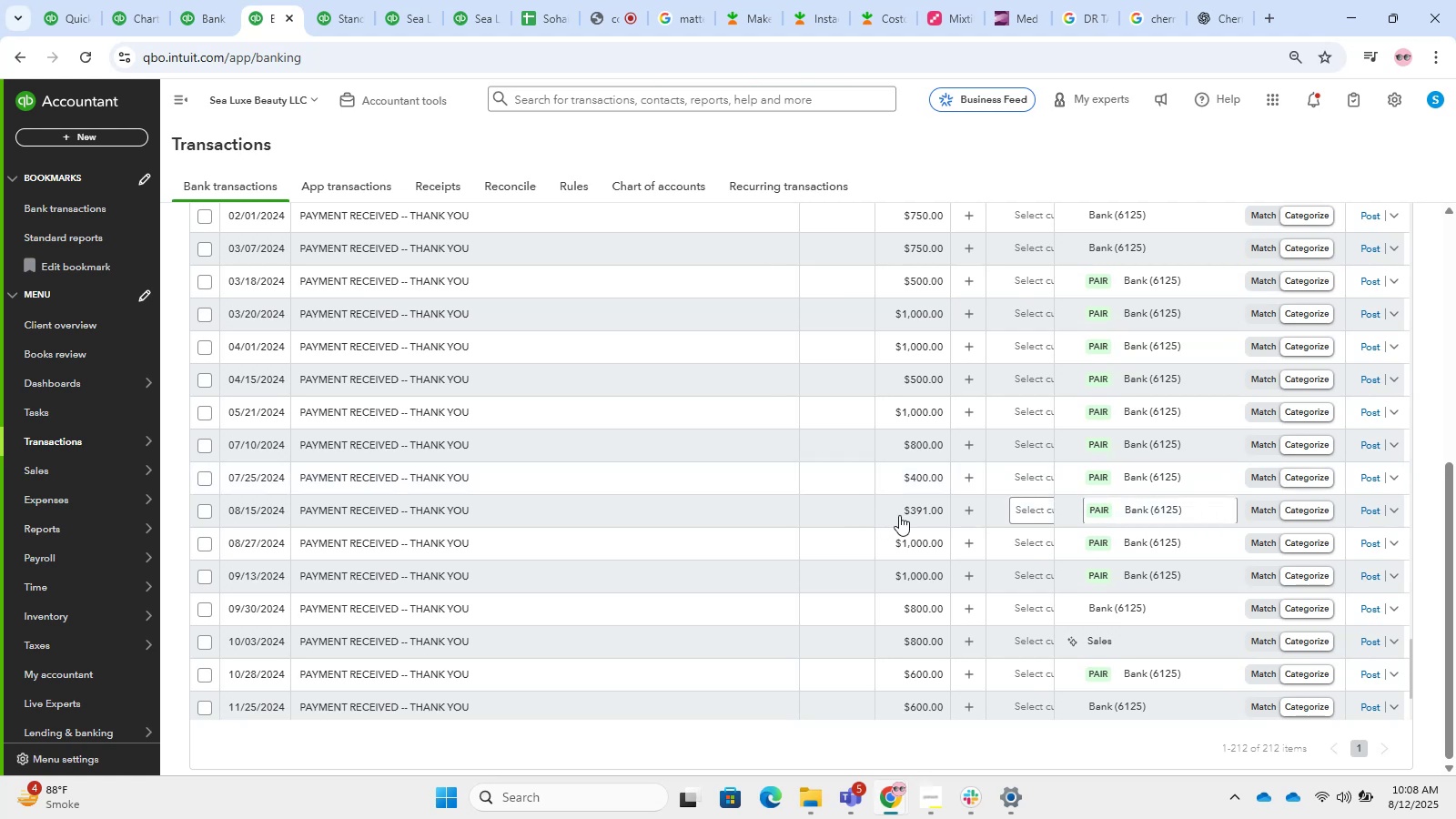 
left_click_drag(start_coordinate=[1455, 622], to_coordinate=[1455, 791])
 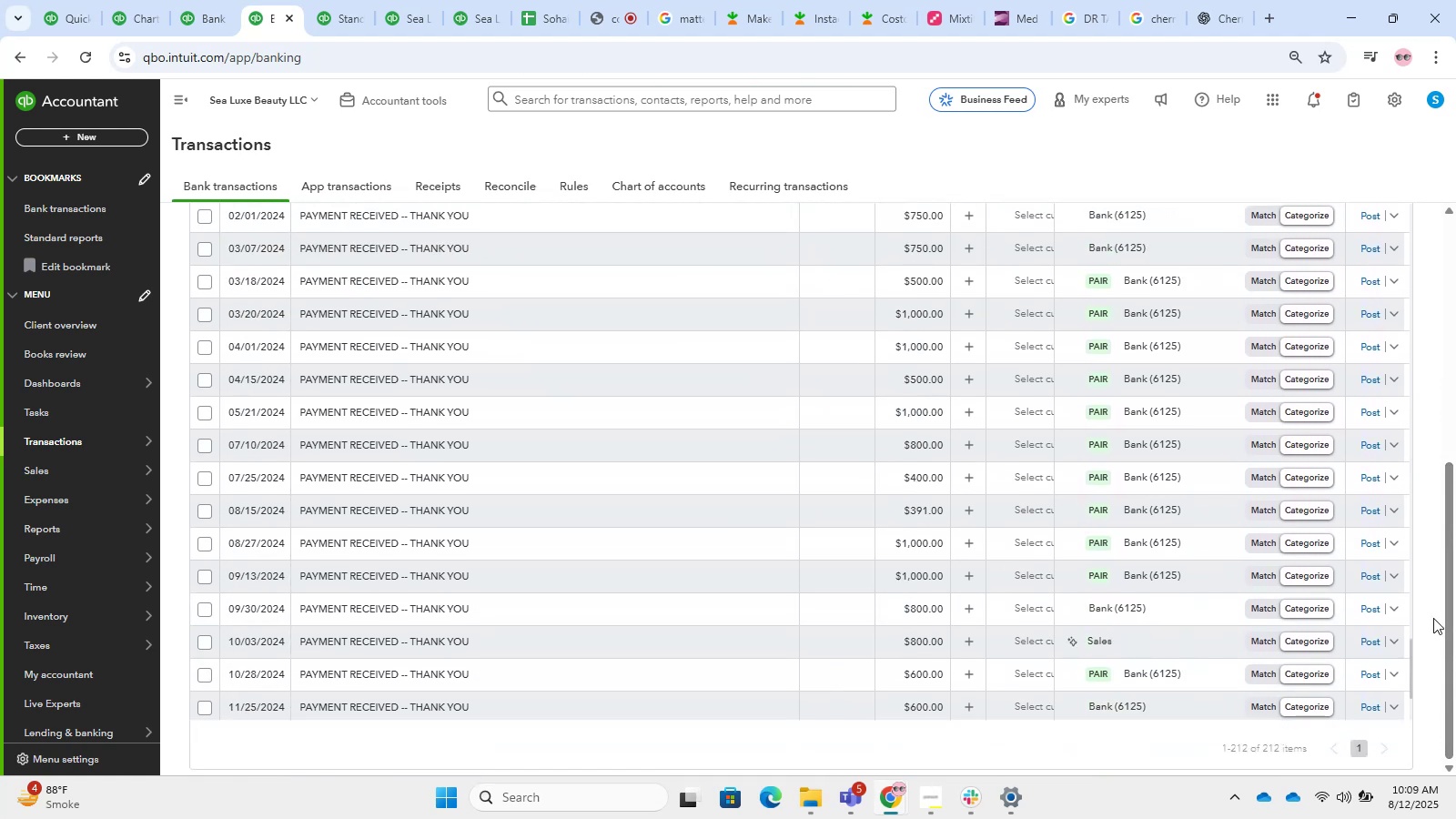 
scroll: coordinate [1033, 581], scroll_direction: down, amount: 19.0
 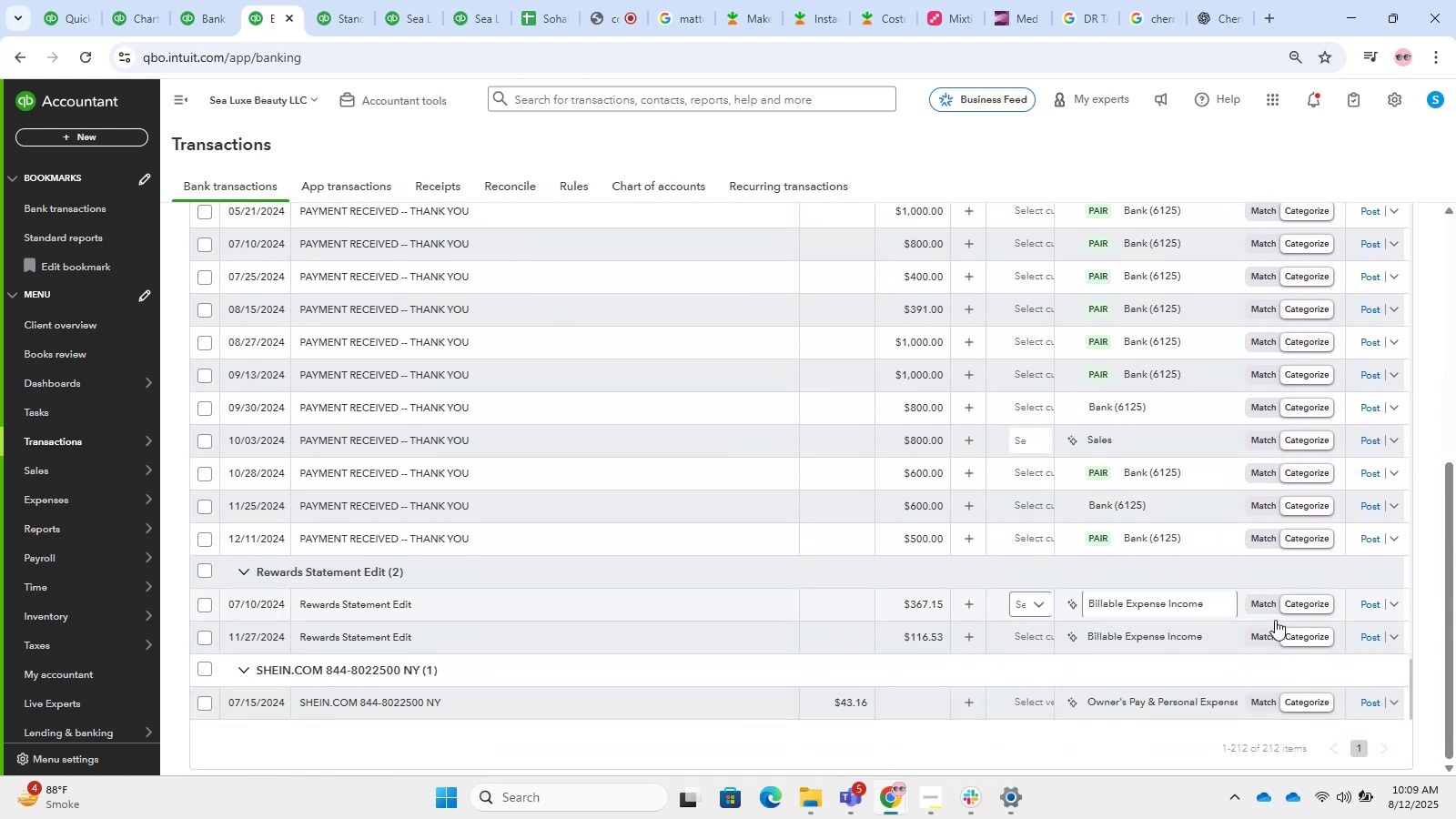 
left_click_drag(start_coordinate=[1455, 804], to_coordinate=[1416, 422])
 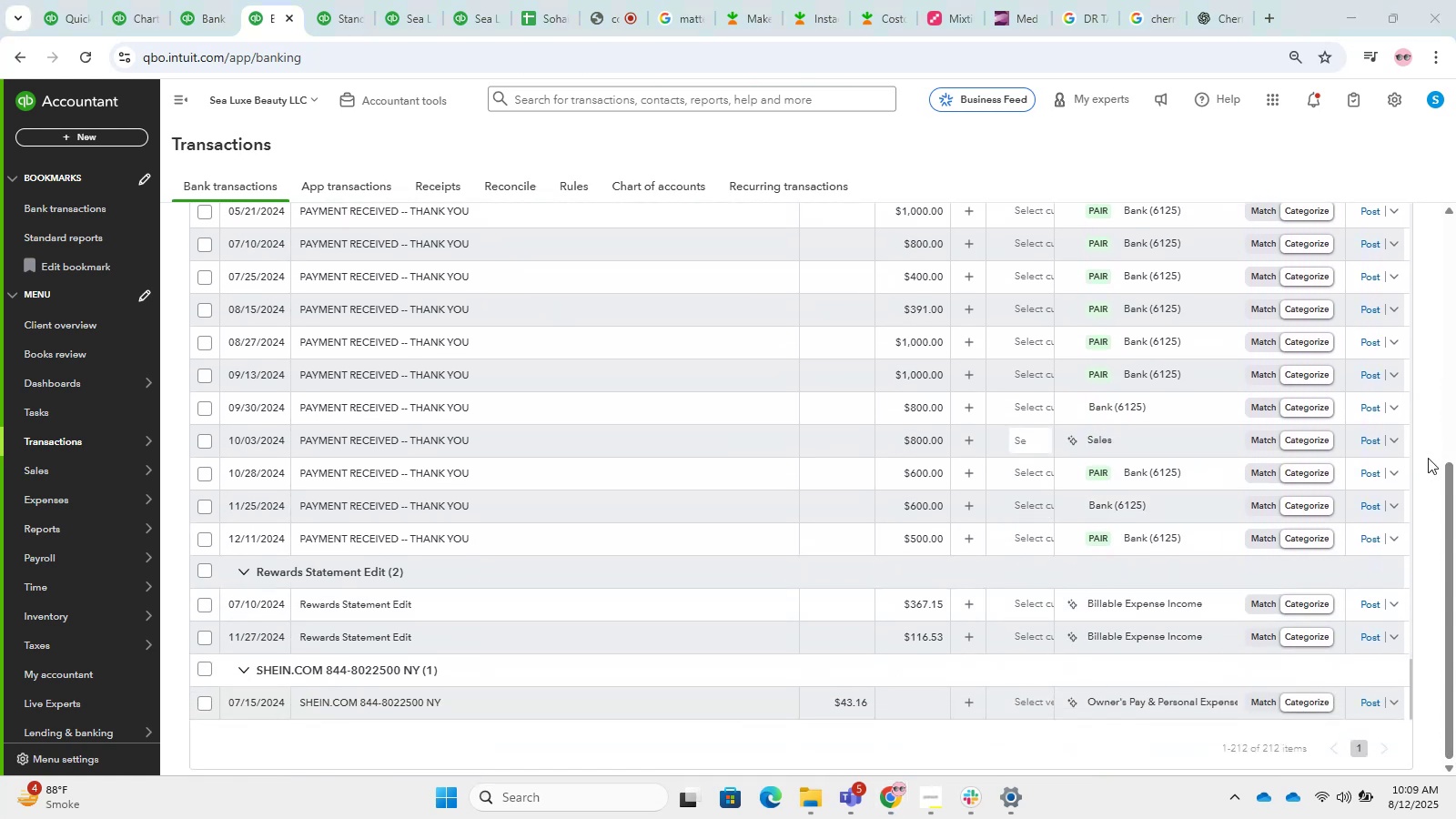 
left_click_drag(start_coordinate=[1455, 607], to_coordinate=[1455, 258])
 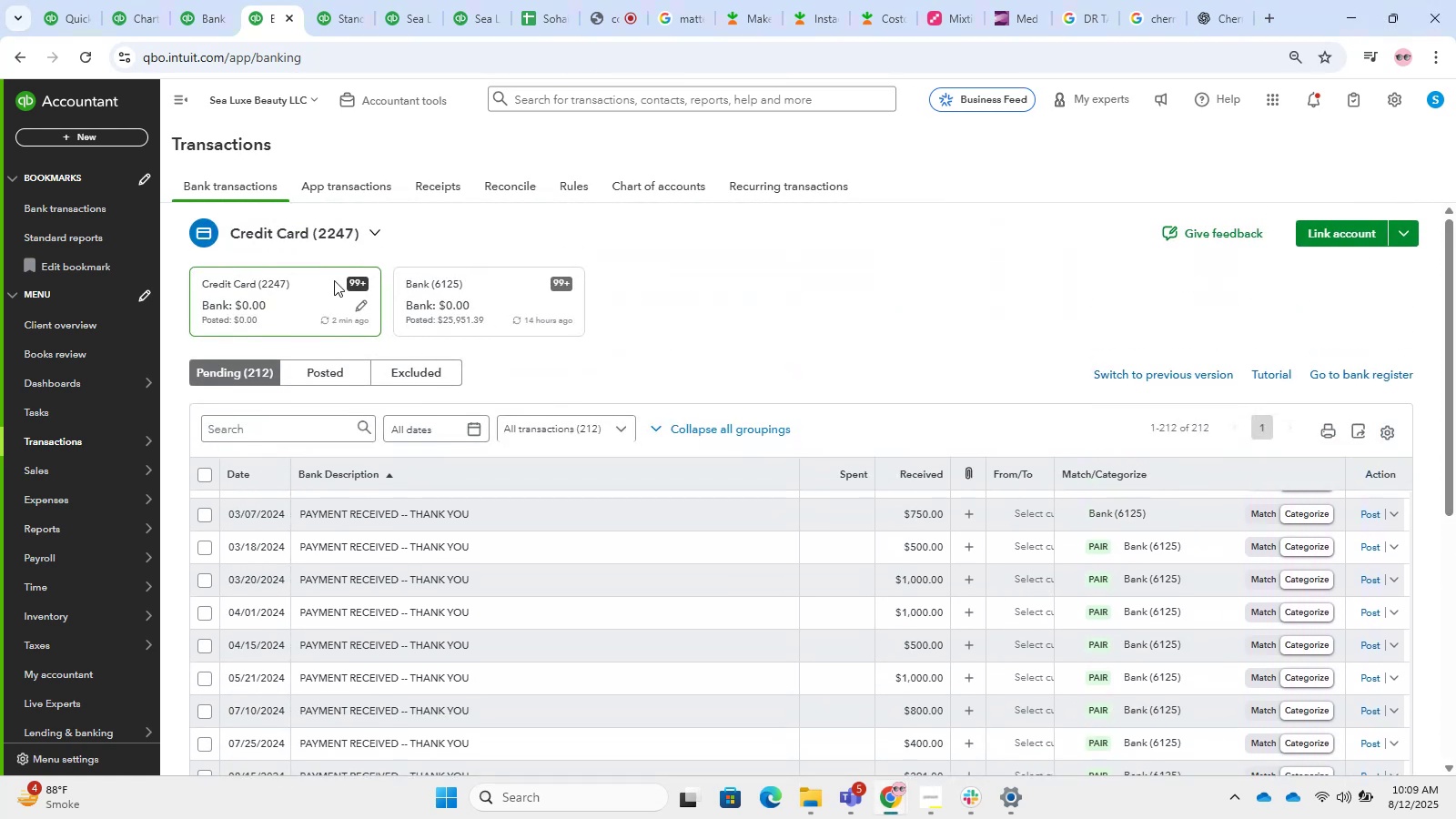 
left_click([534, 305])
 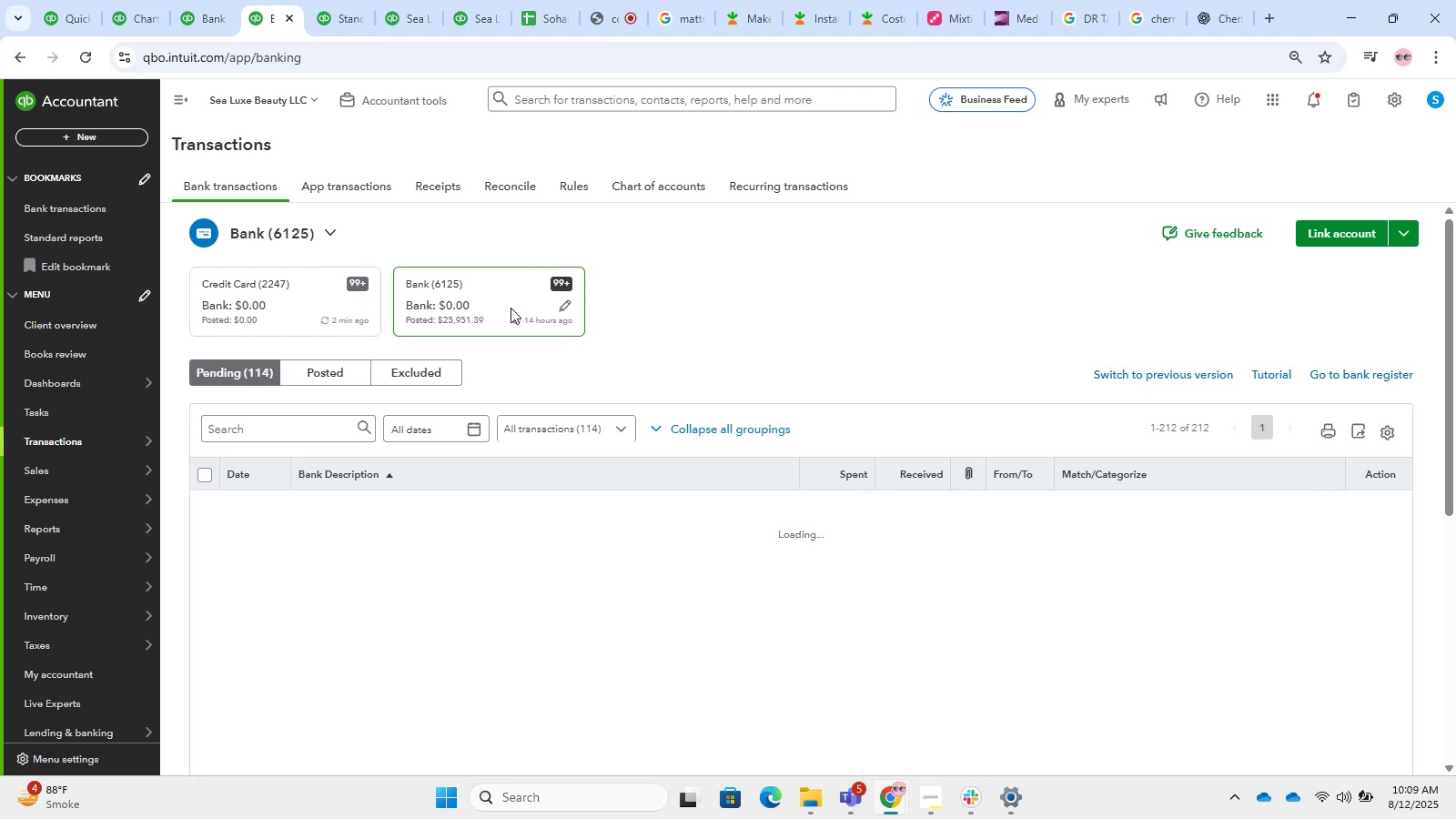 
left_click([335, 417])
 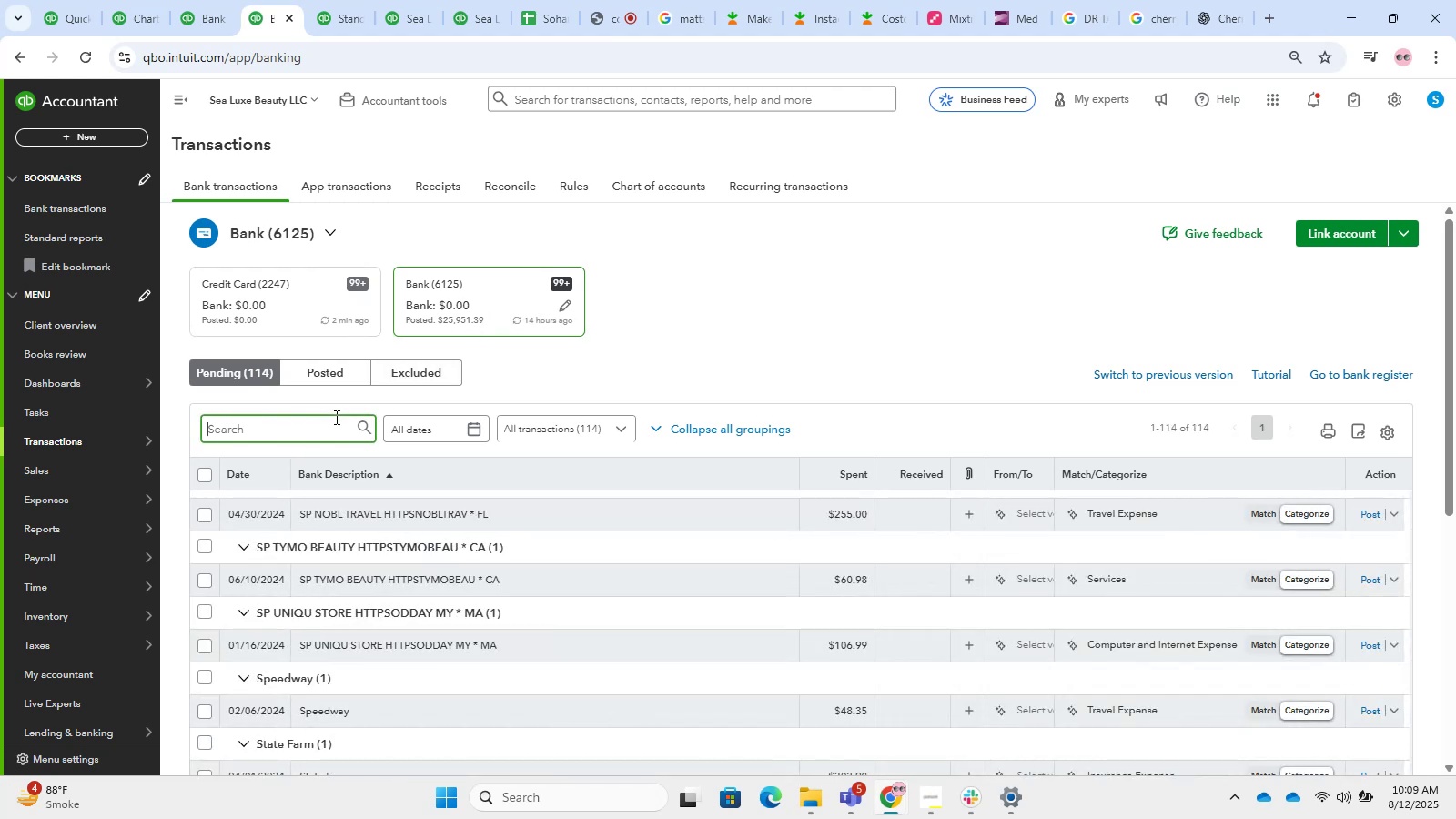 
key(Numpad3)
 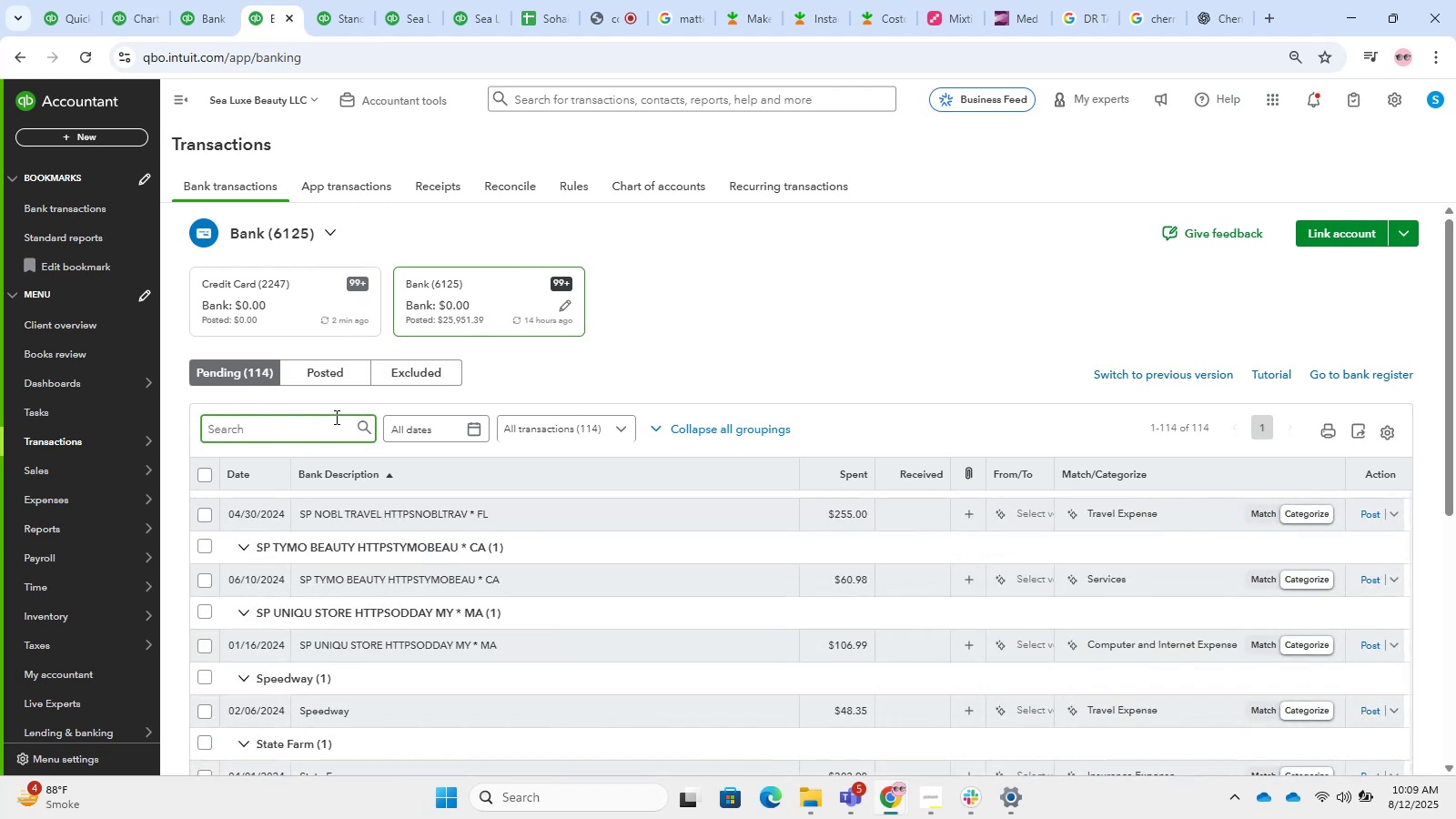 
key(Numpad9)
 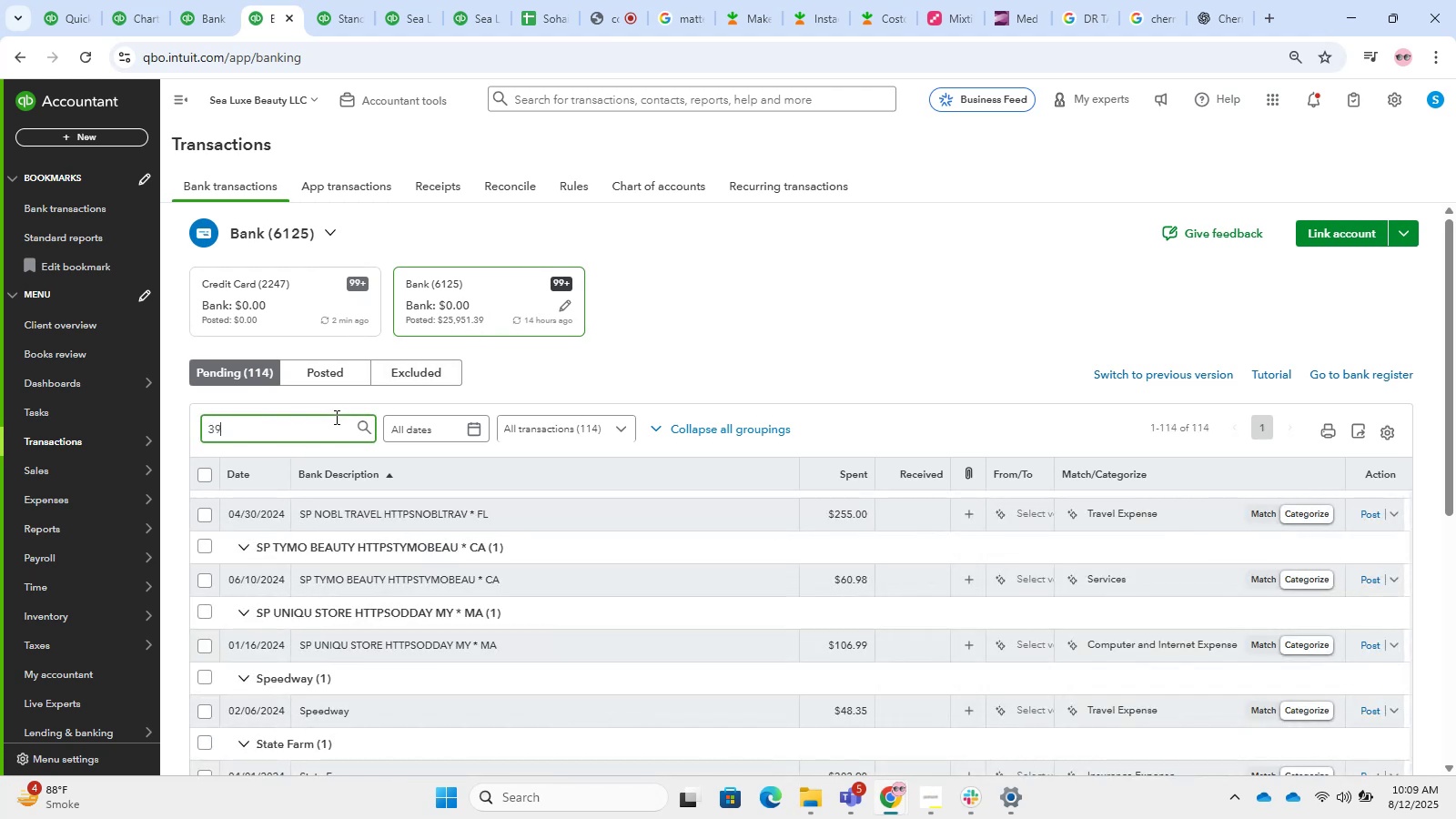 
key(Numpad1)
 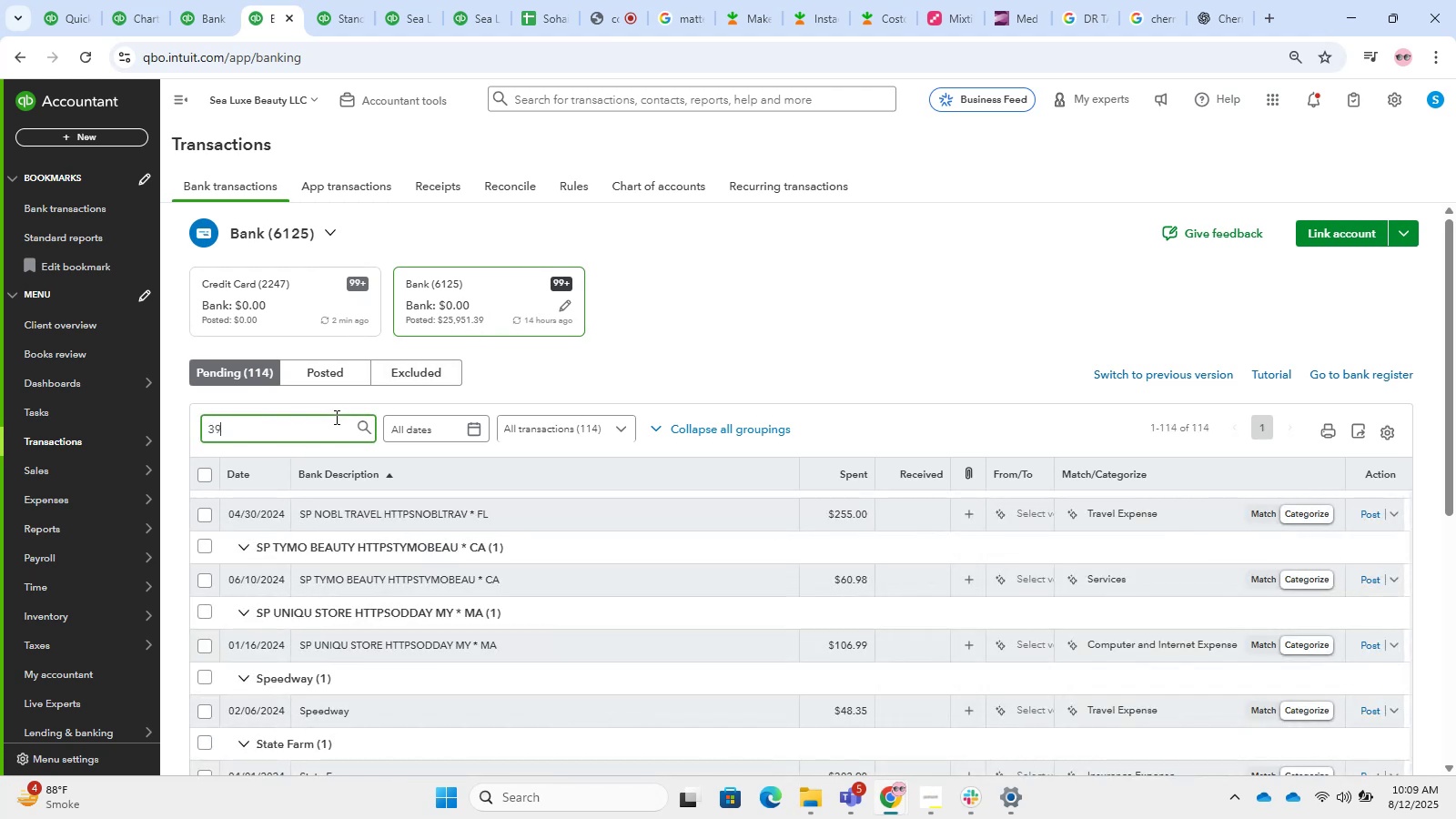 
key(NumpadDecimal)
 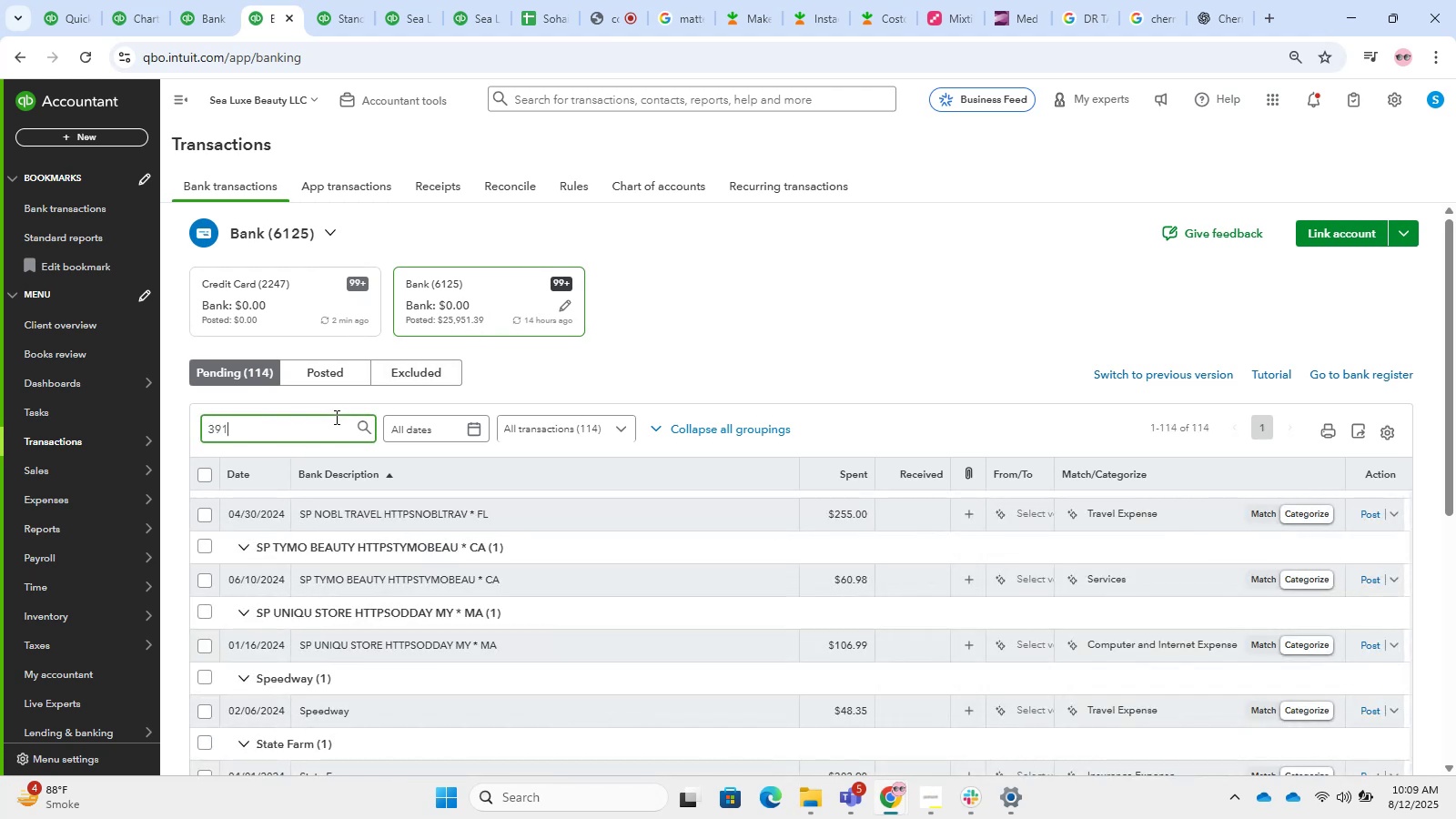 
key(Numpad0)
 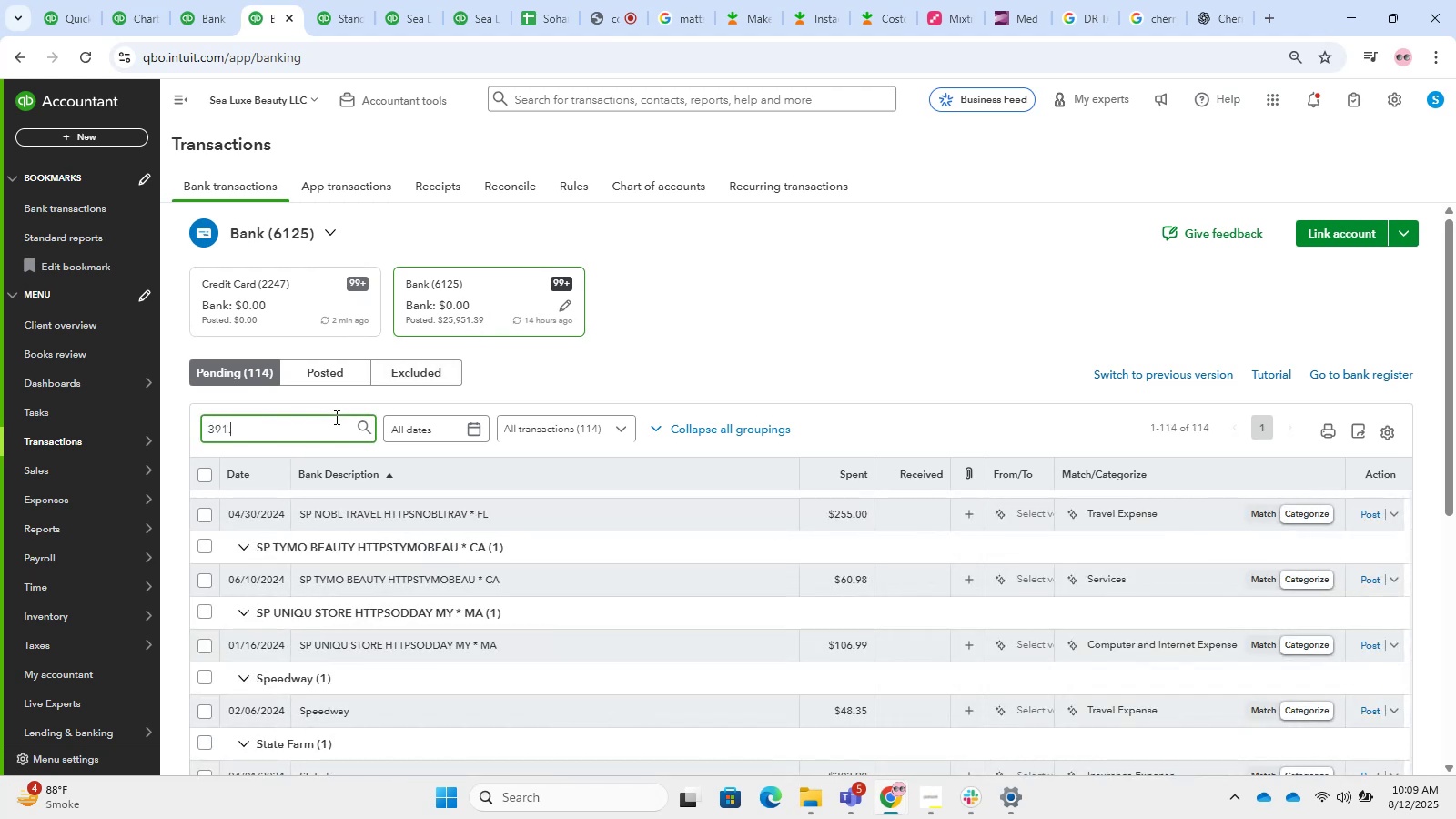 
key(Numpad0)
 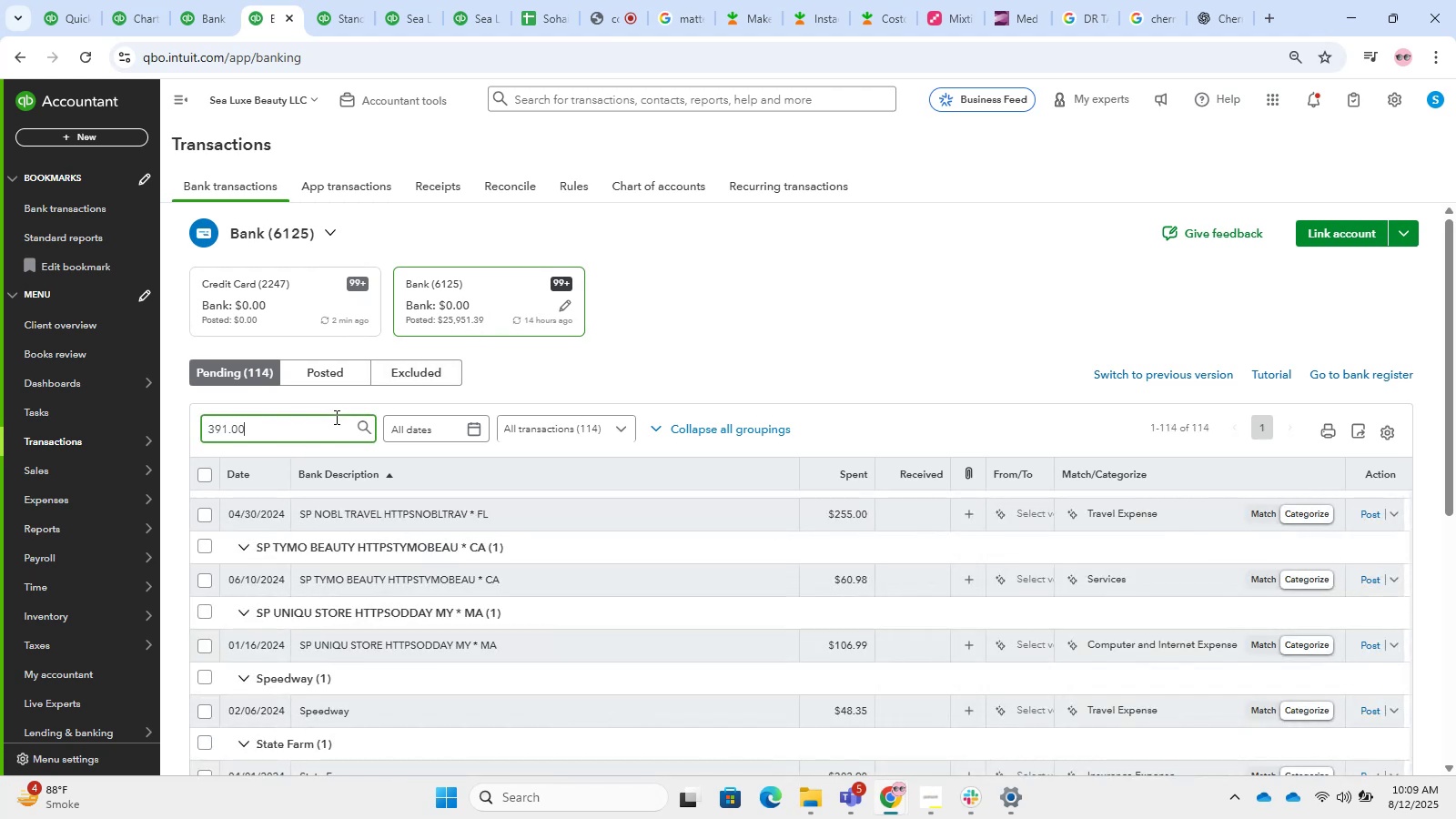 
key(NumpadEnter)
 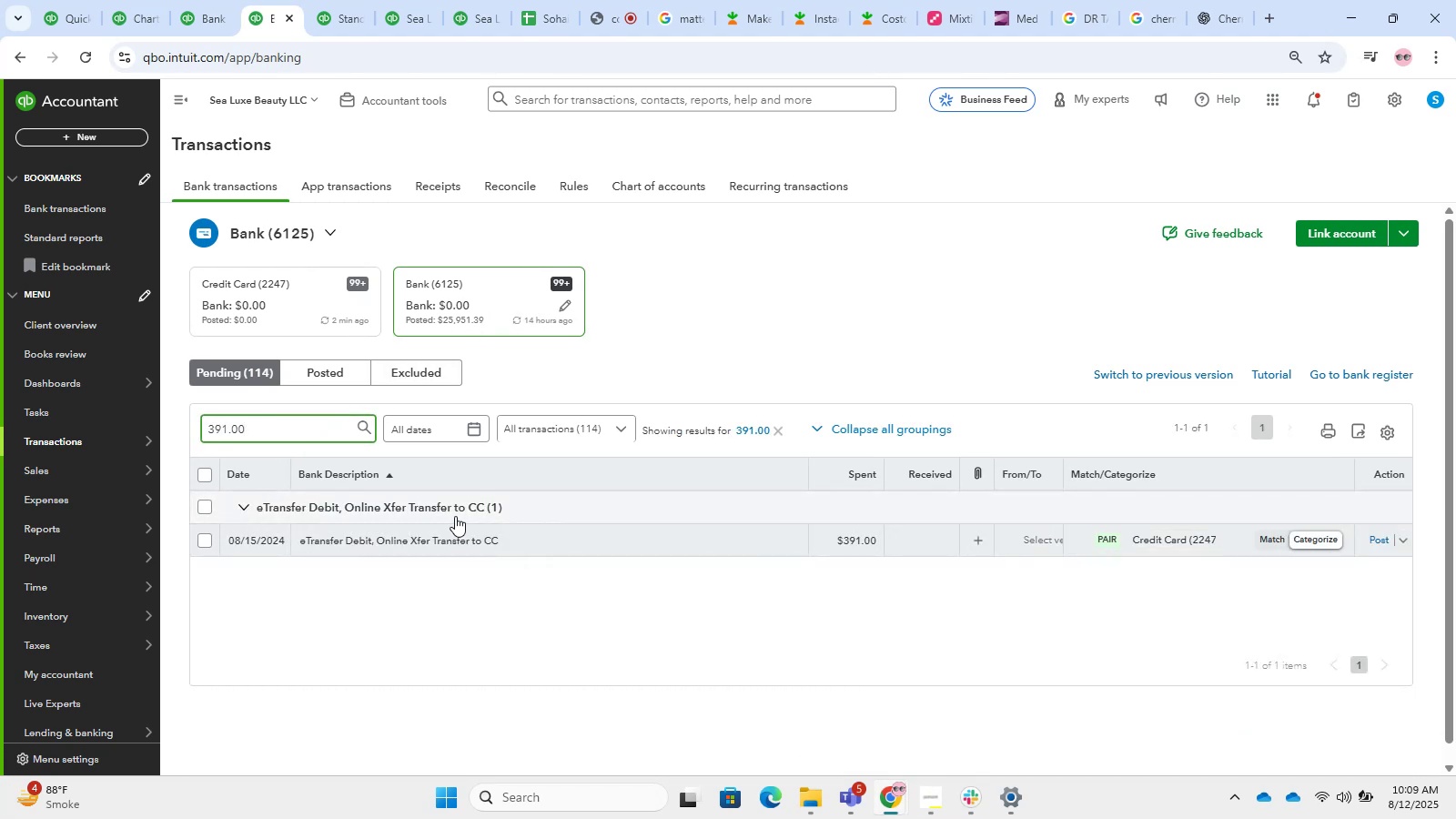 
wait(6.5)
 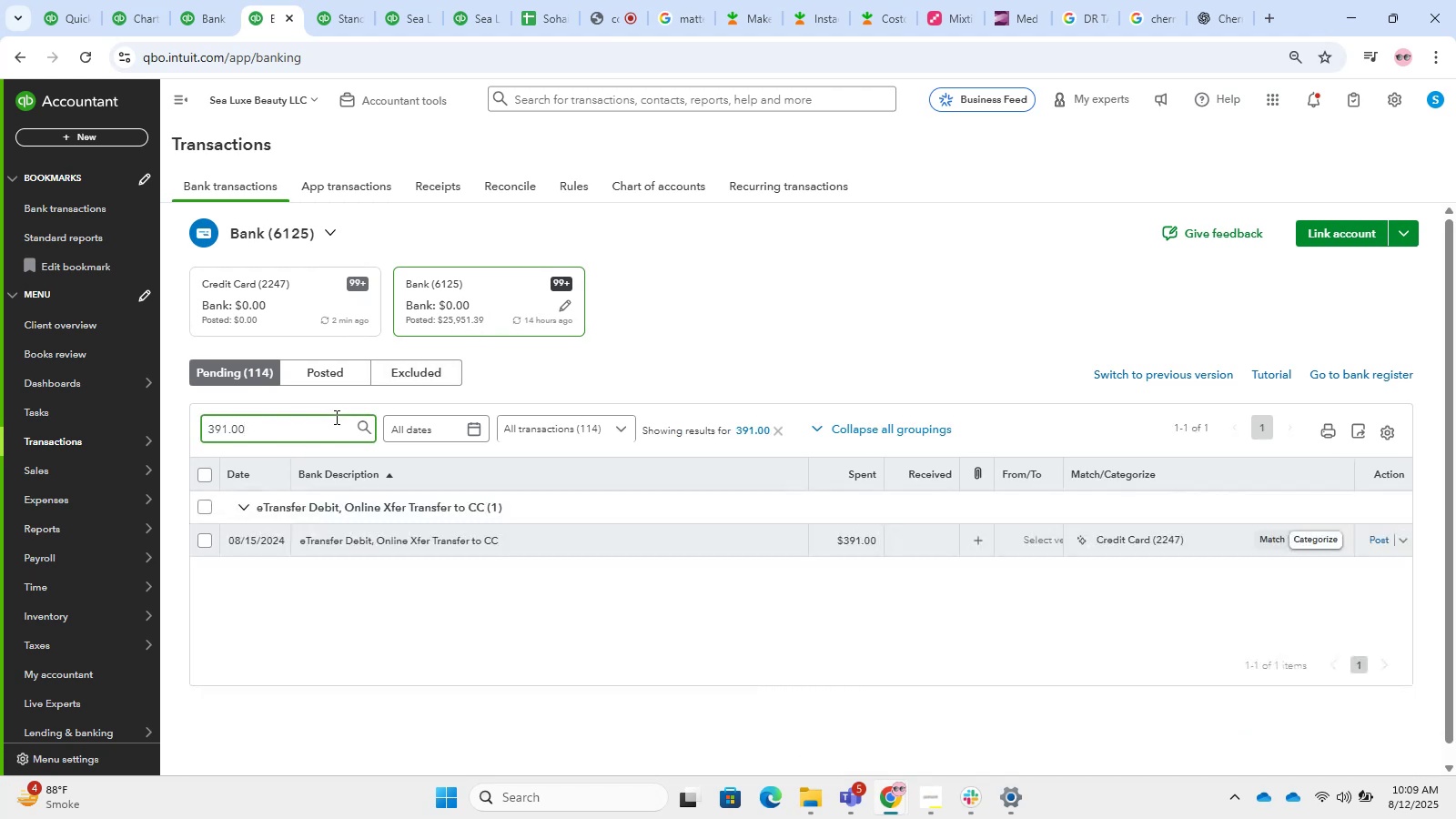 
left_click_drag(start_coordinate=[504, 538], to_coordinate=[472, 537])
 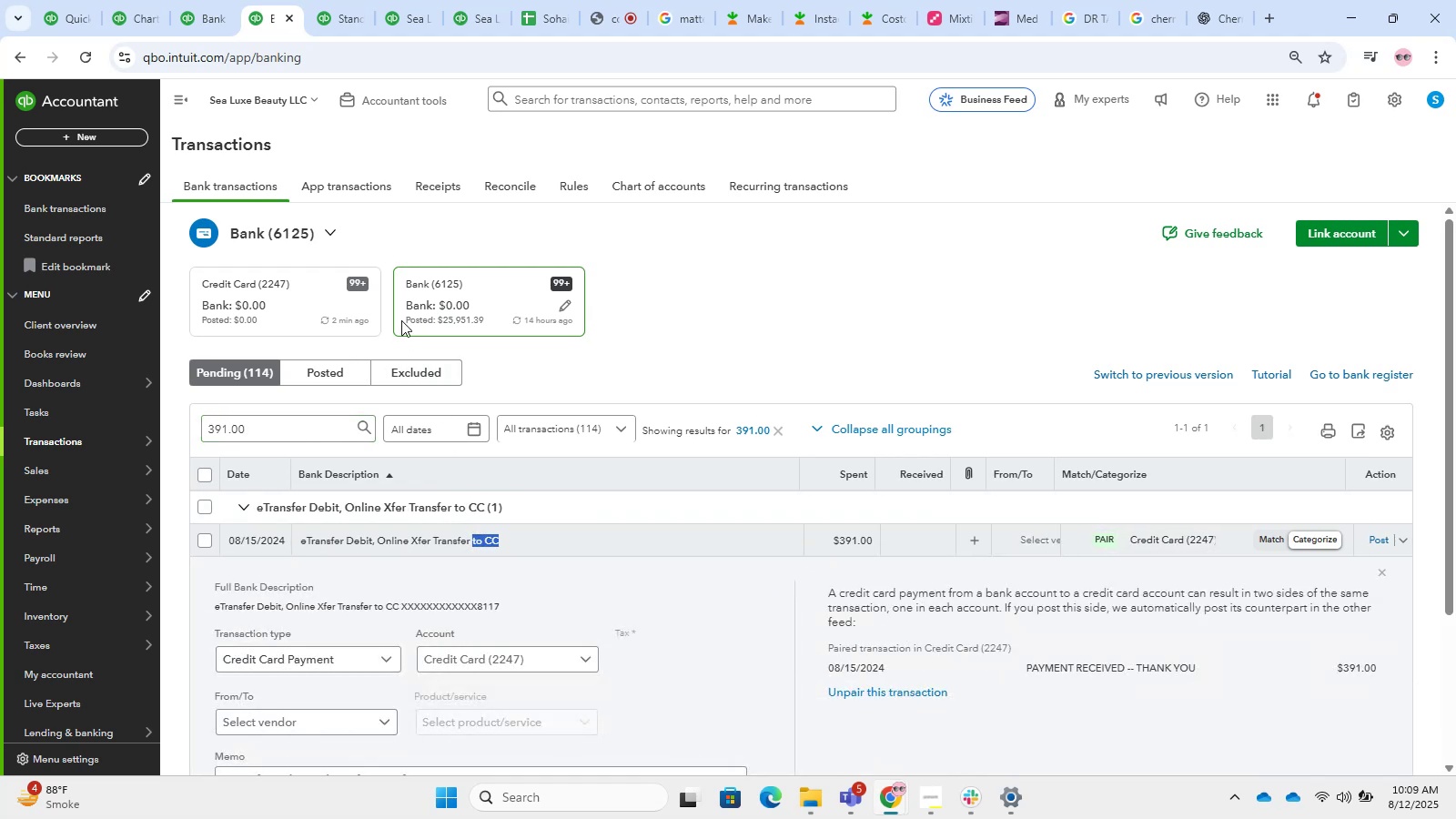 
left_click([277, 292])
 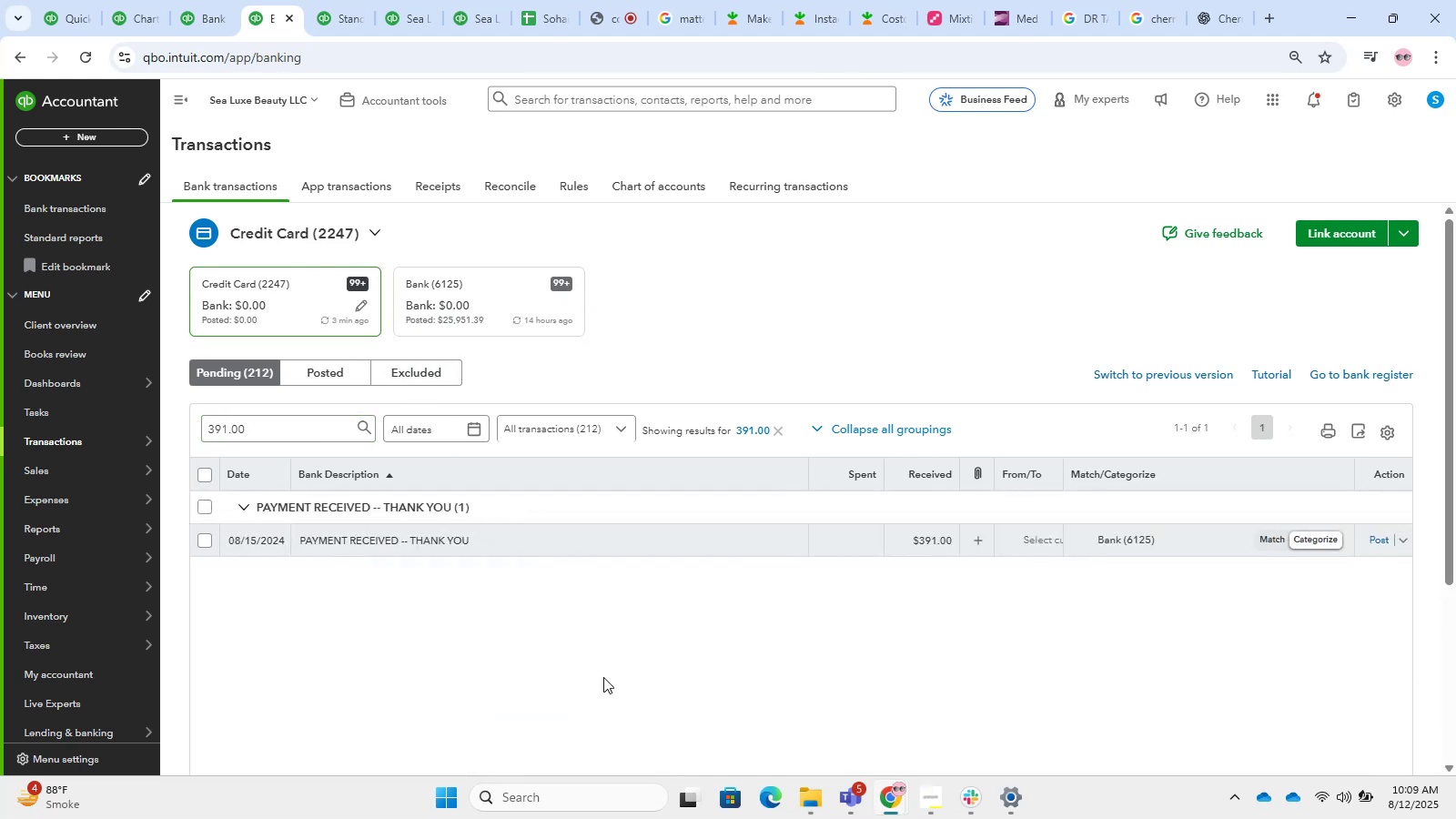 
left_click_drag(start_coordinate=[326, 422], to_coordinate=[157, 413])
 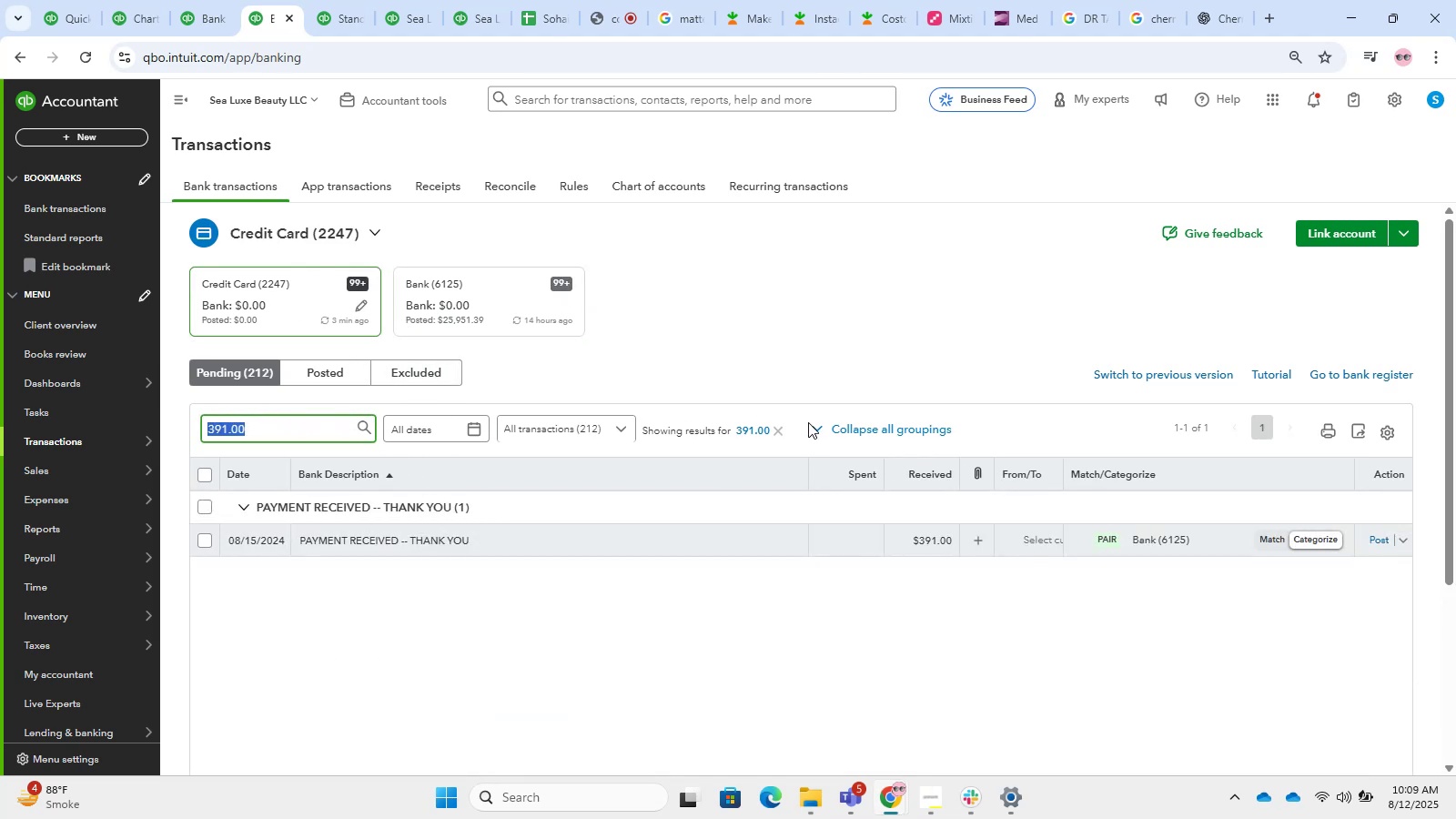 
left_click([778, 431])
 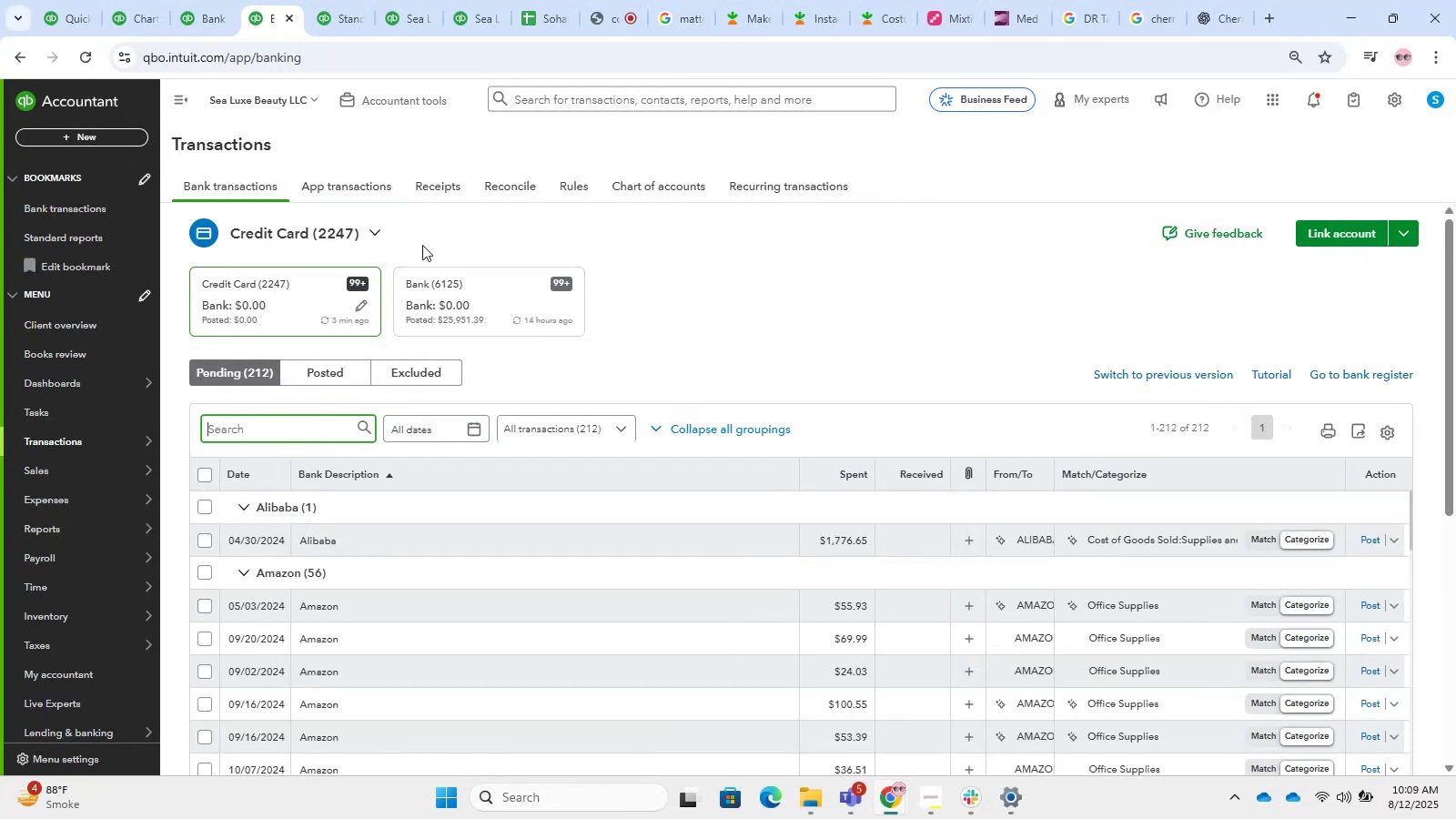 
wait(5.1)
 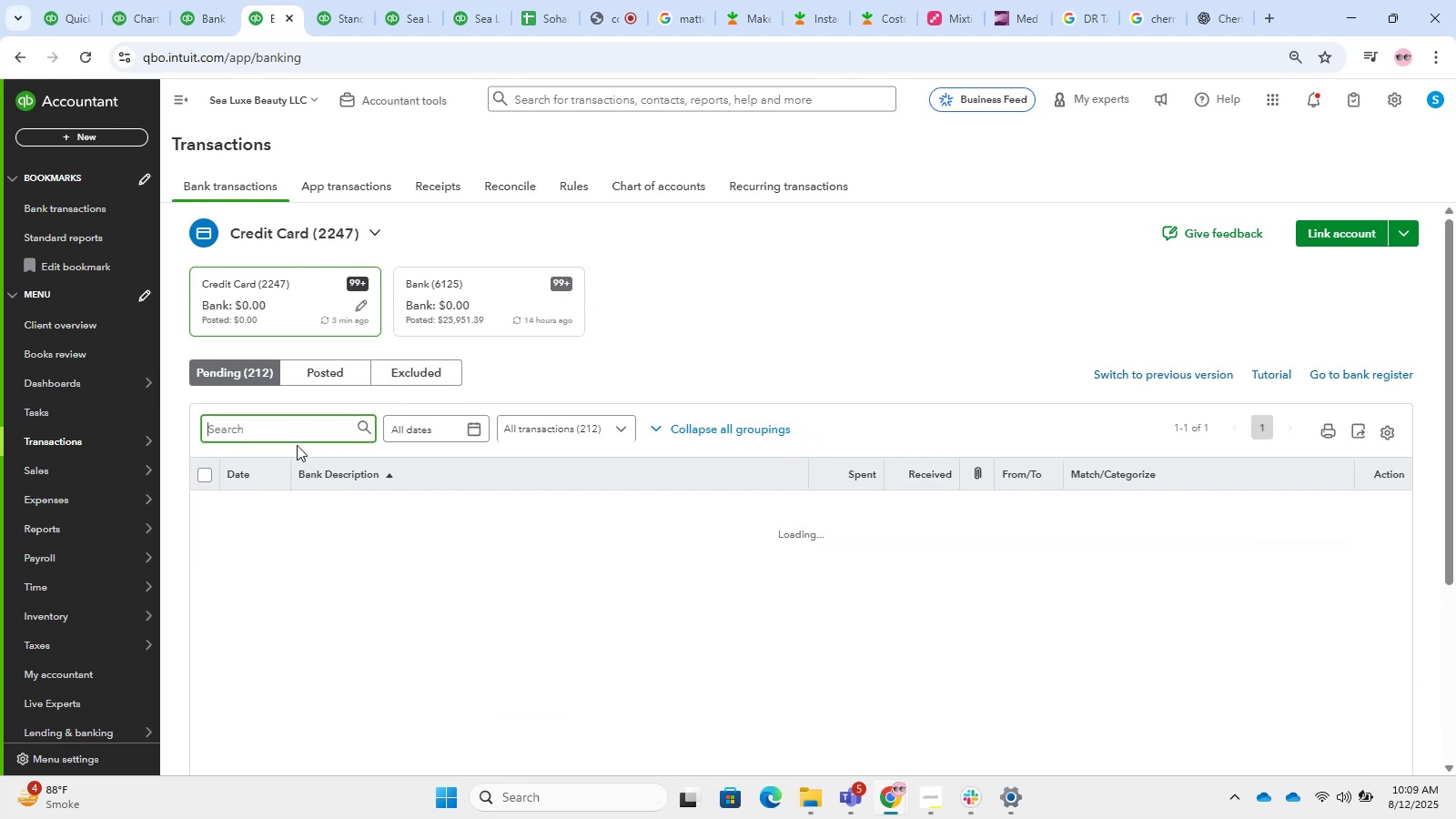 
scroll: coordinate [575, 450], scroll_direction: down, amount: 115.0
 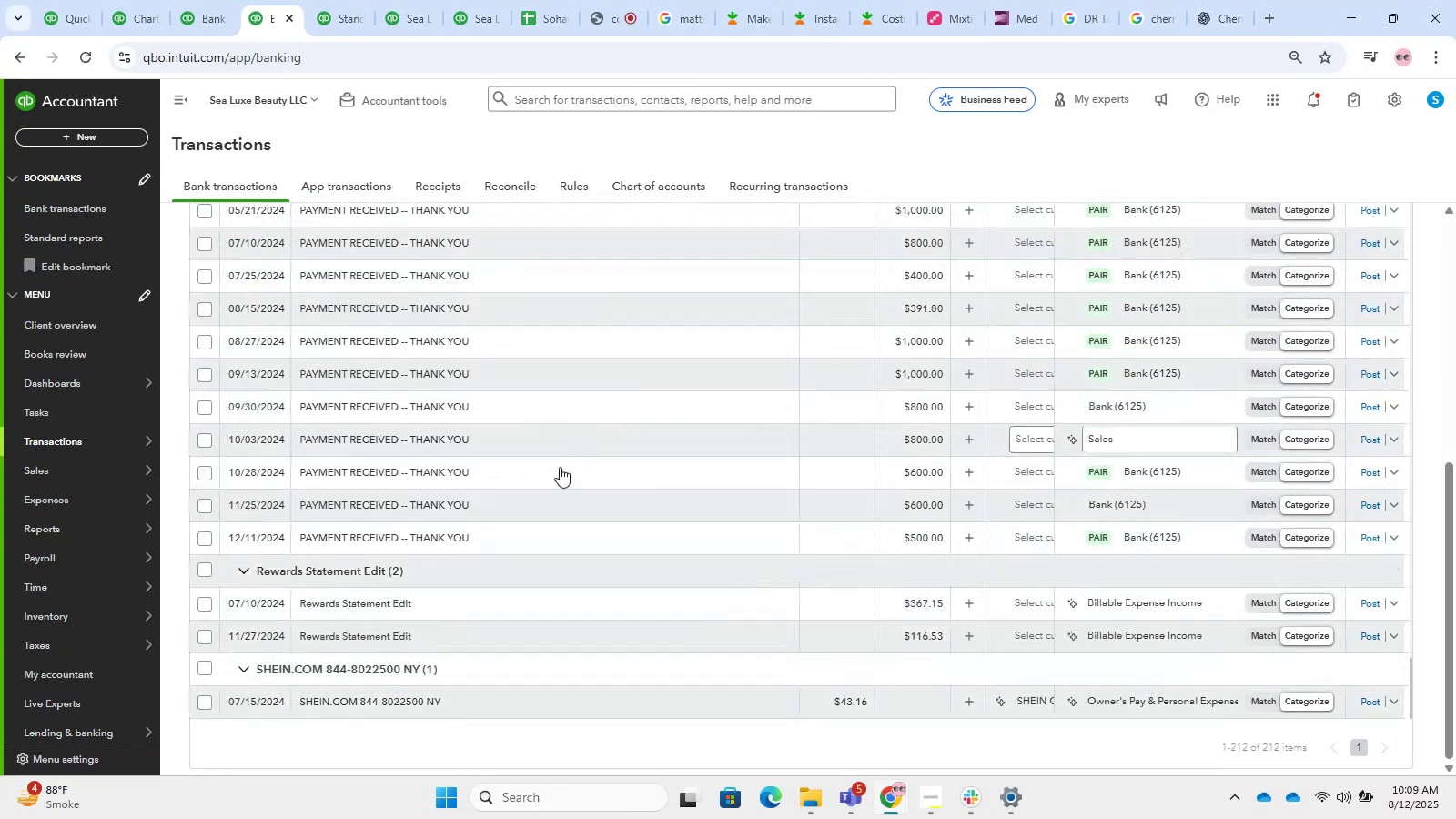 
scroll: coordinate [410, 483], scroll_direction: up, amount: 5.0
 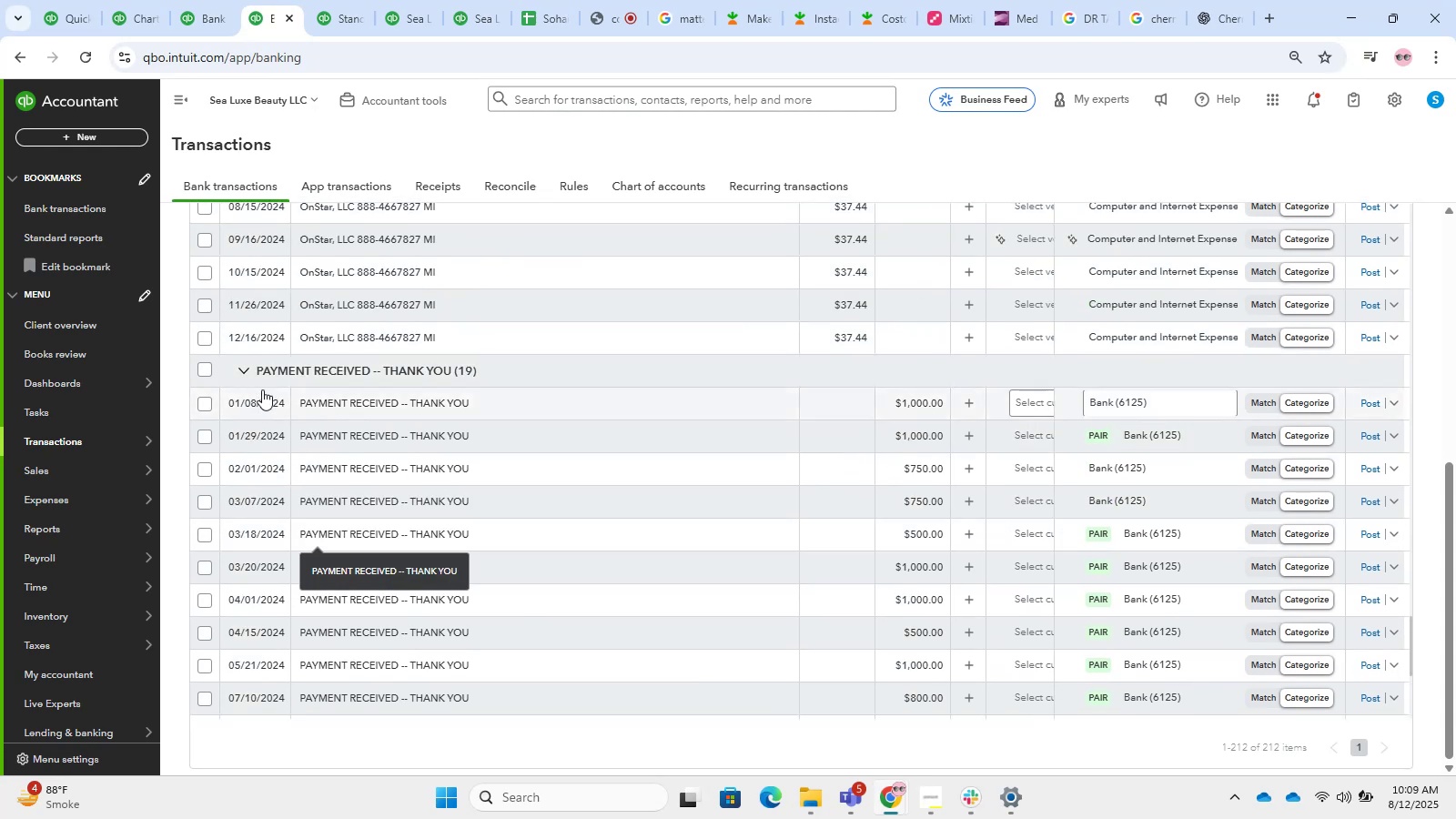 
left_click([204, 373])
 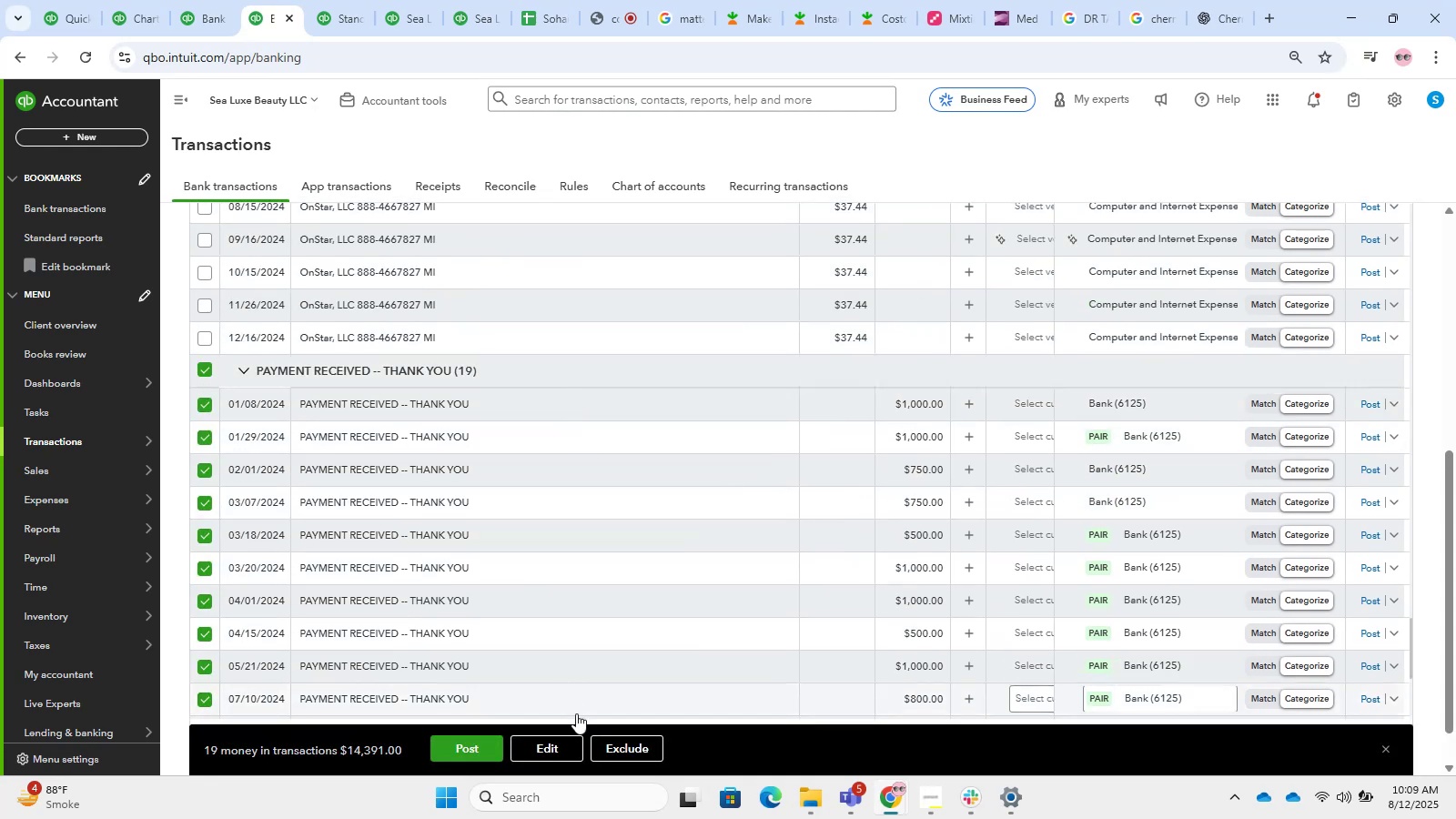 
left_click([564, 743])
 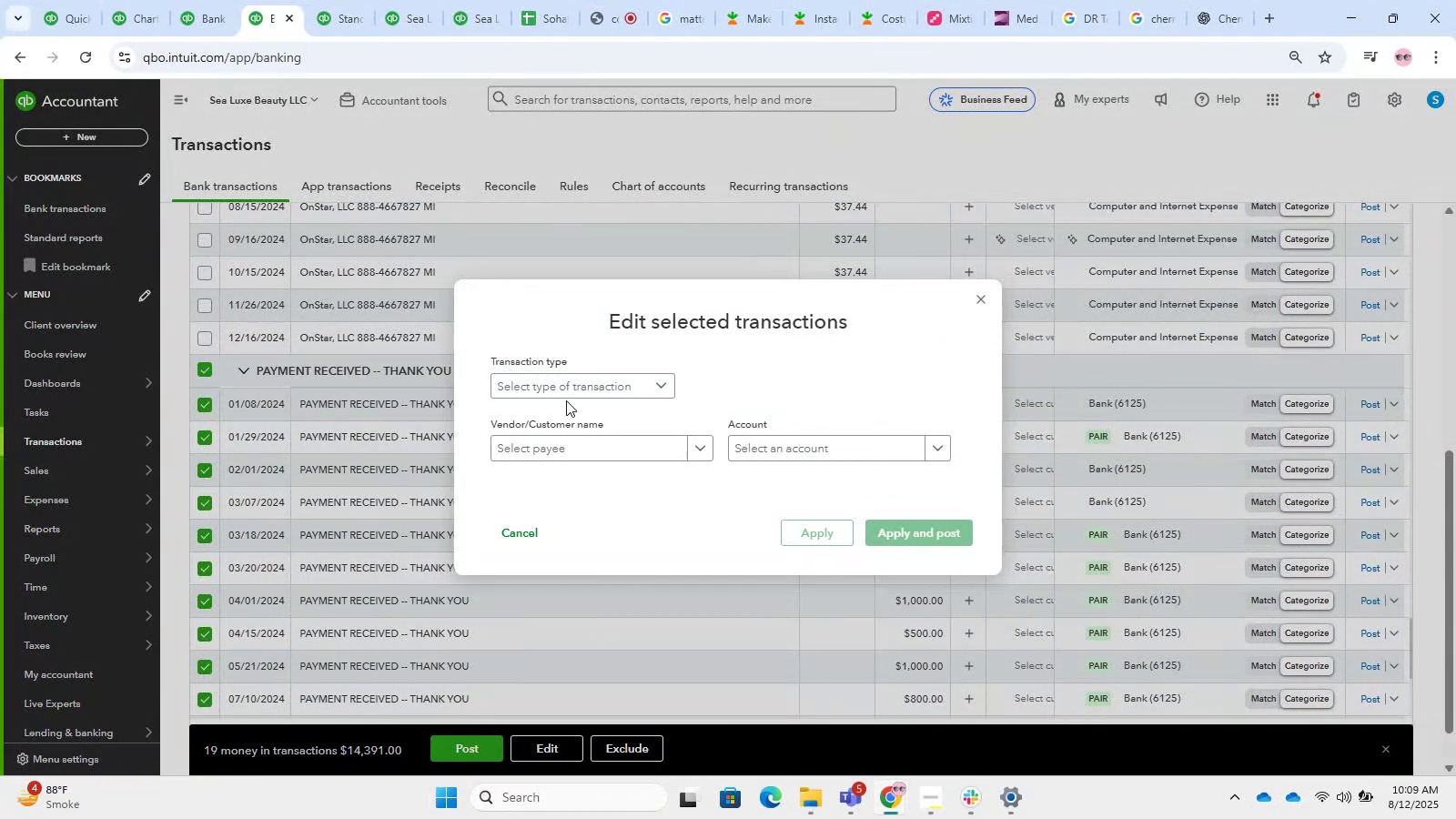 
double_click([581, 409])
 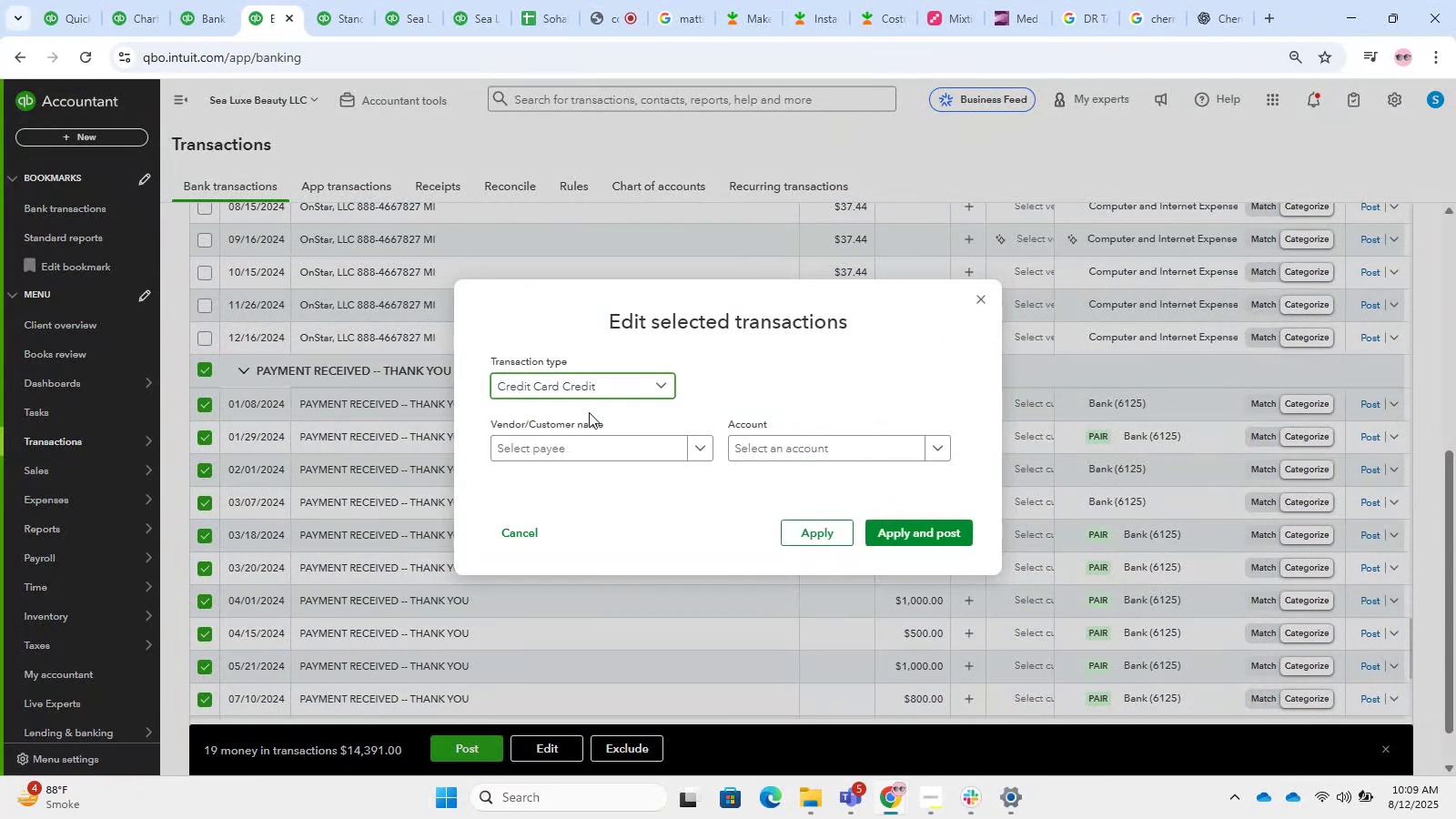 
triple_click([613, 437])
 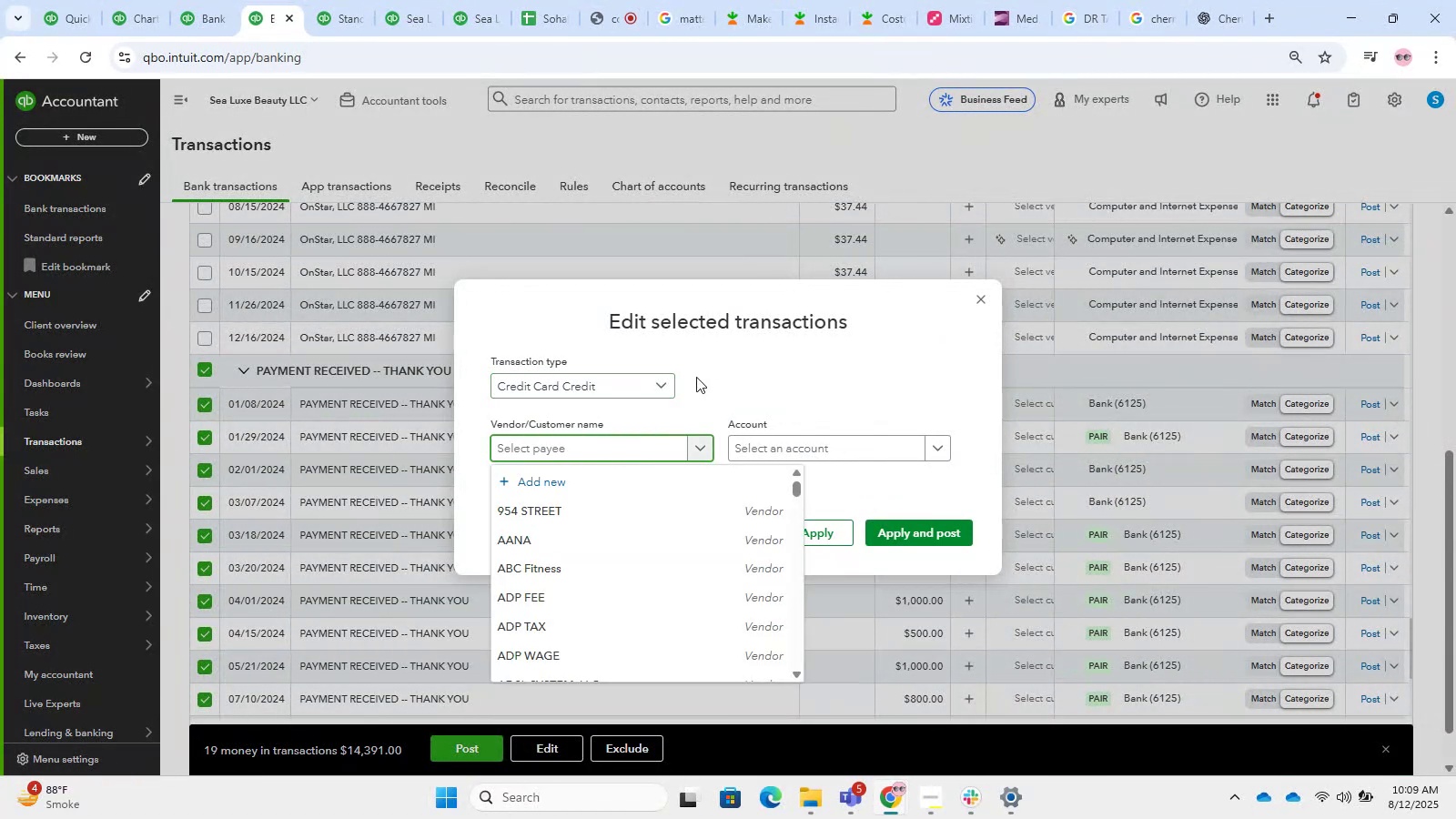 
type(Payment r)
 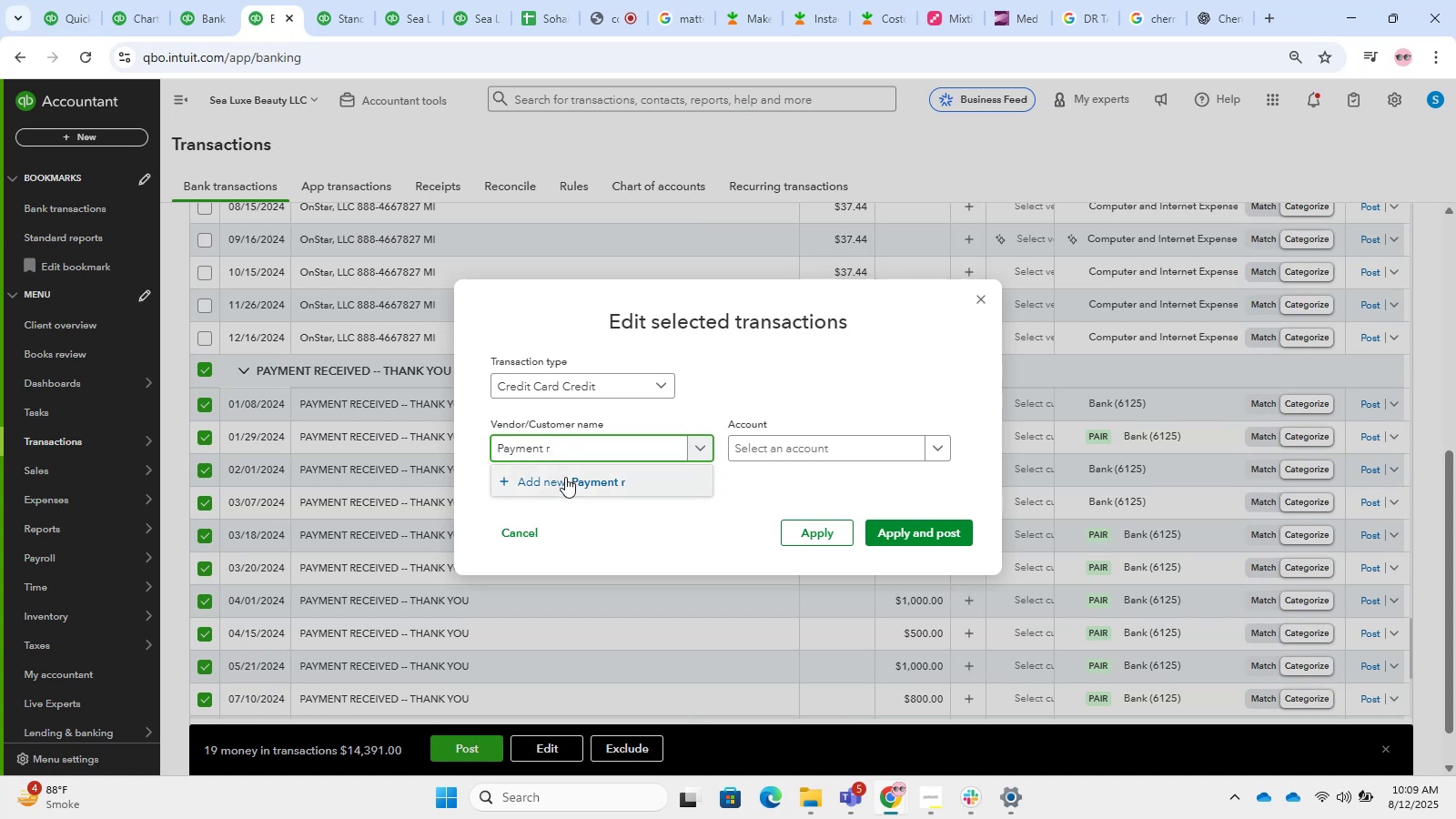 
left_click([586, 440])
 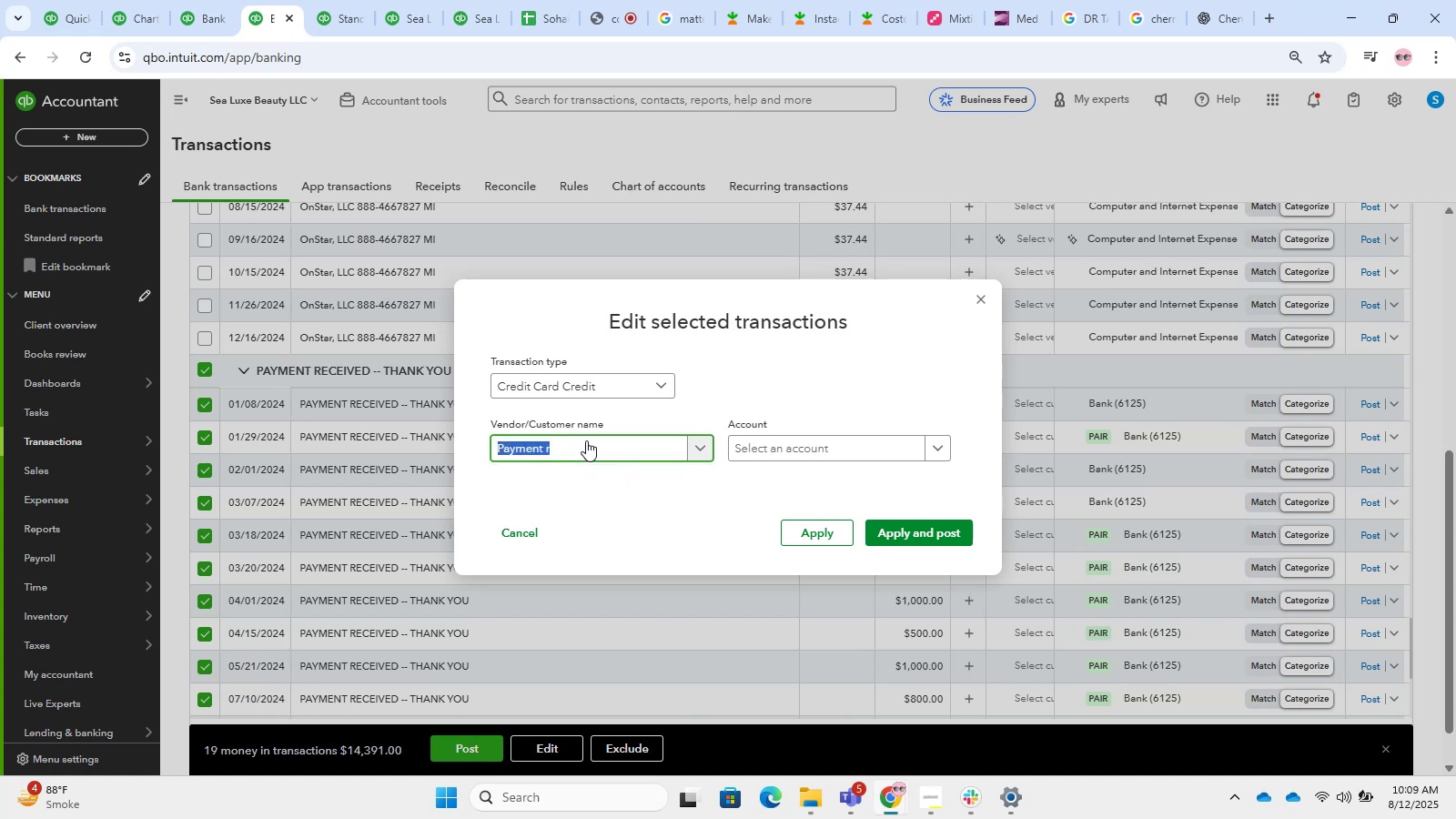 
key(ArrowRight)
 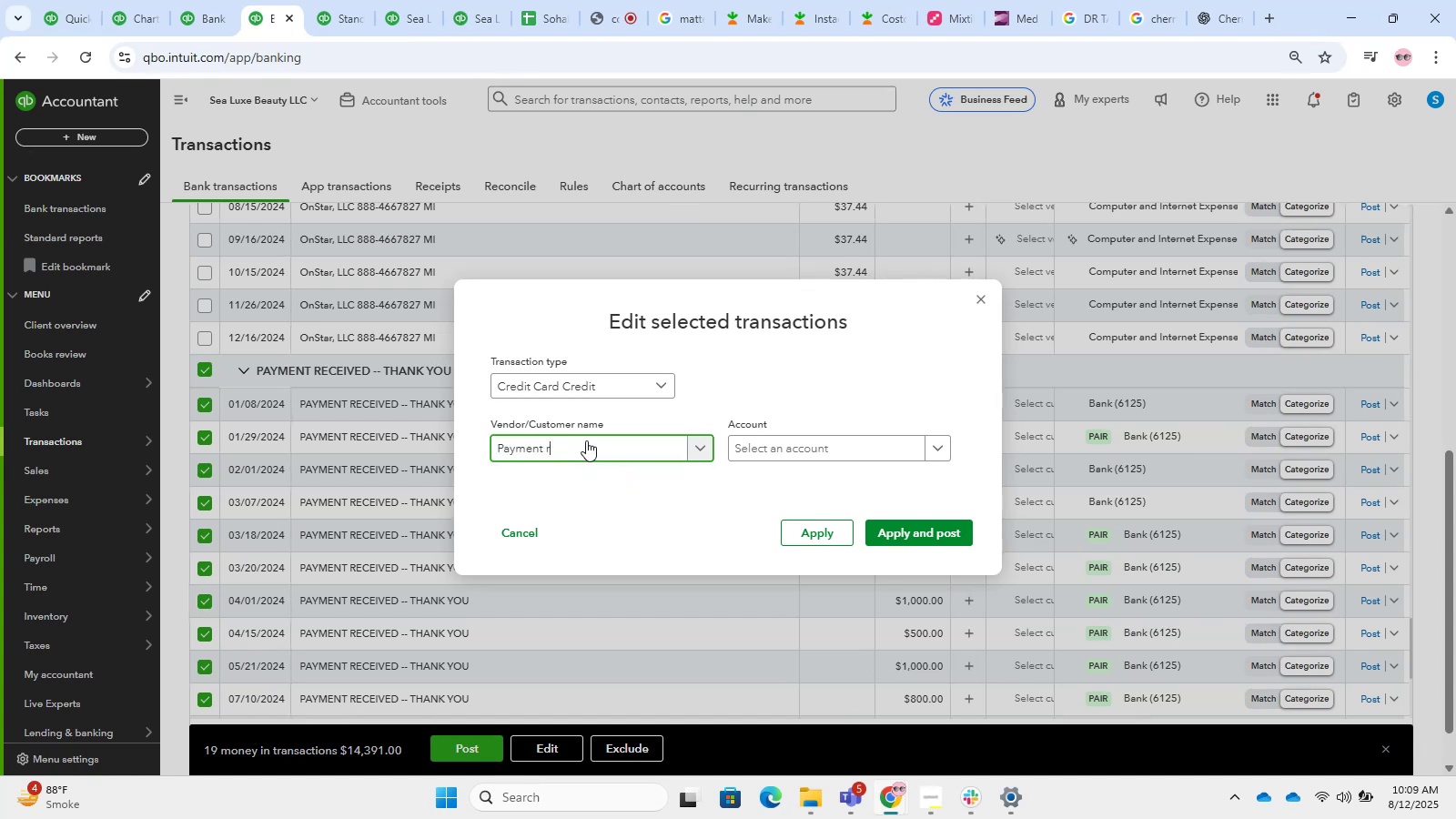 
key(Backspace)
type(Rece)
 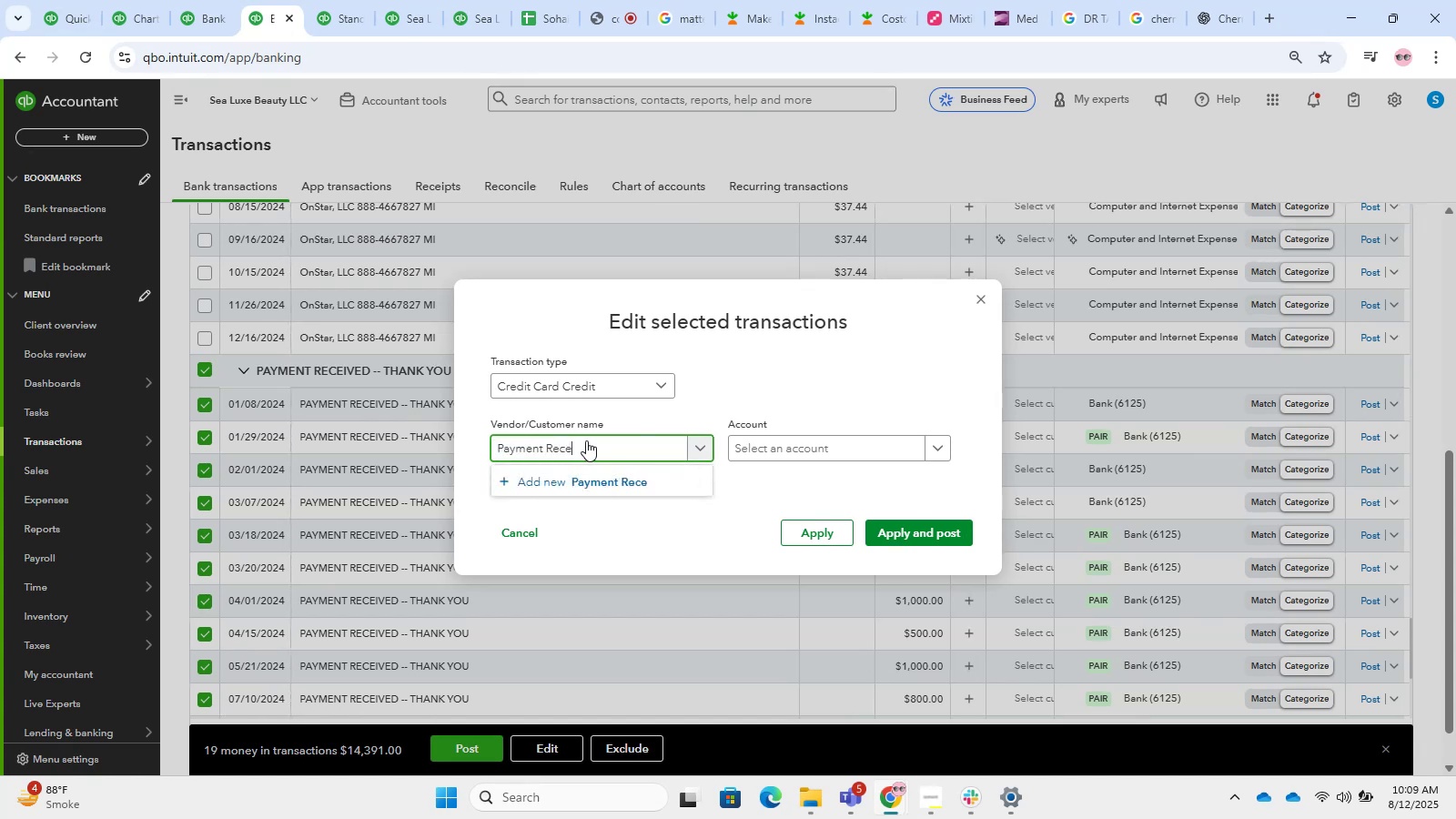 
wait(5.66)
 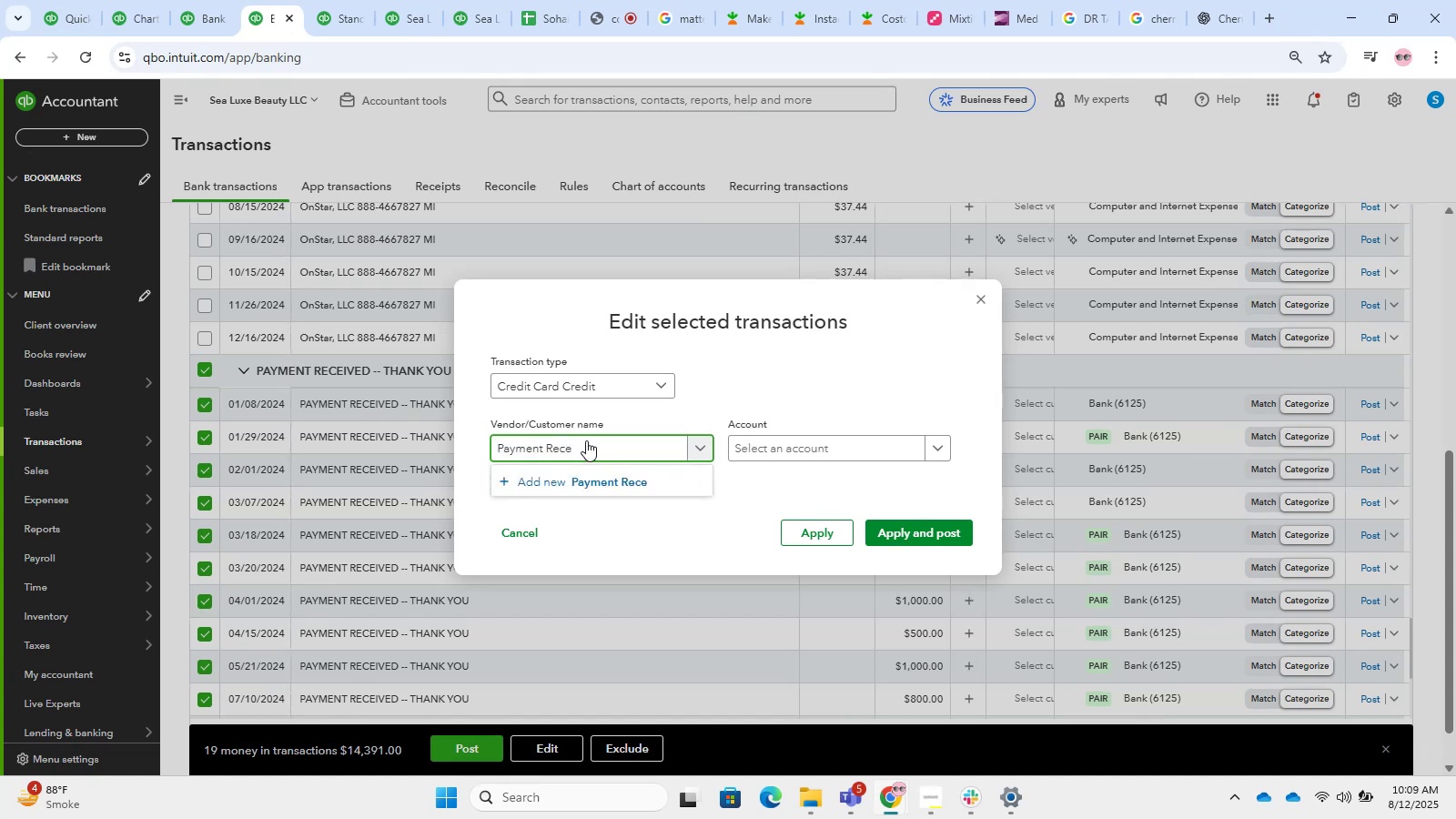 
type(ived - )
 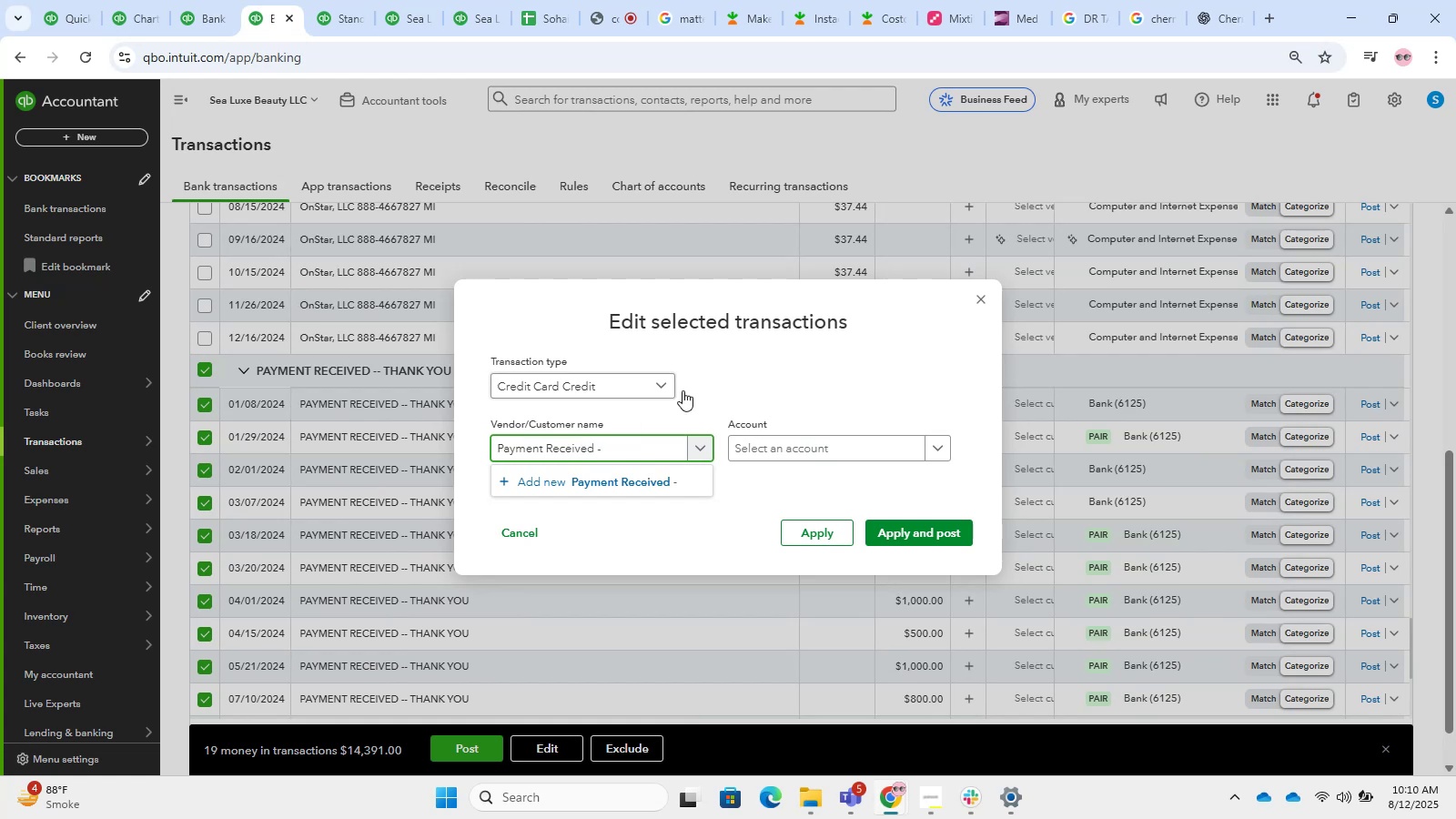 
type(Thank Yoi)
key(Backspace)
type(u)
 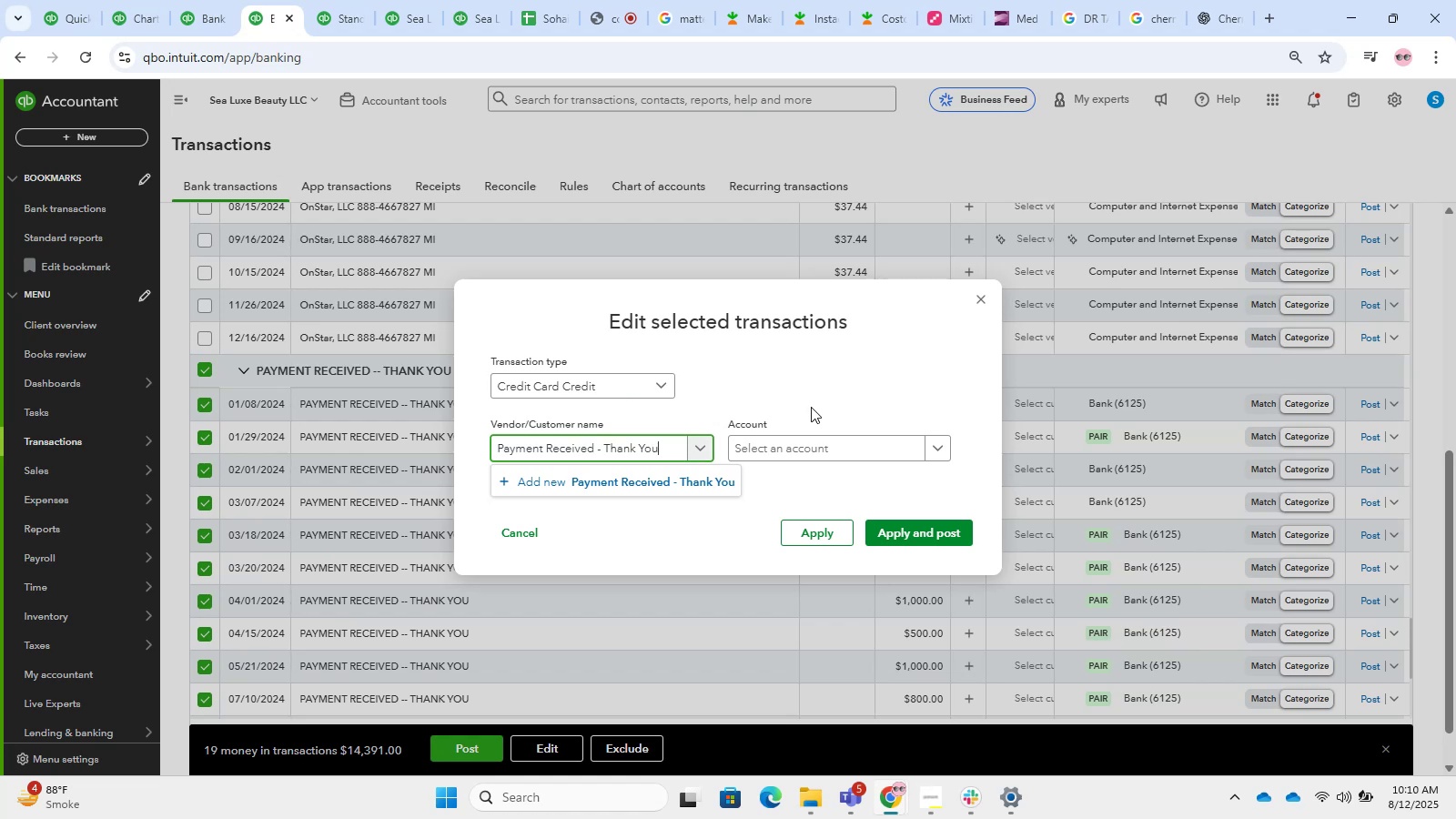 
left_click([663, 486])
 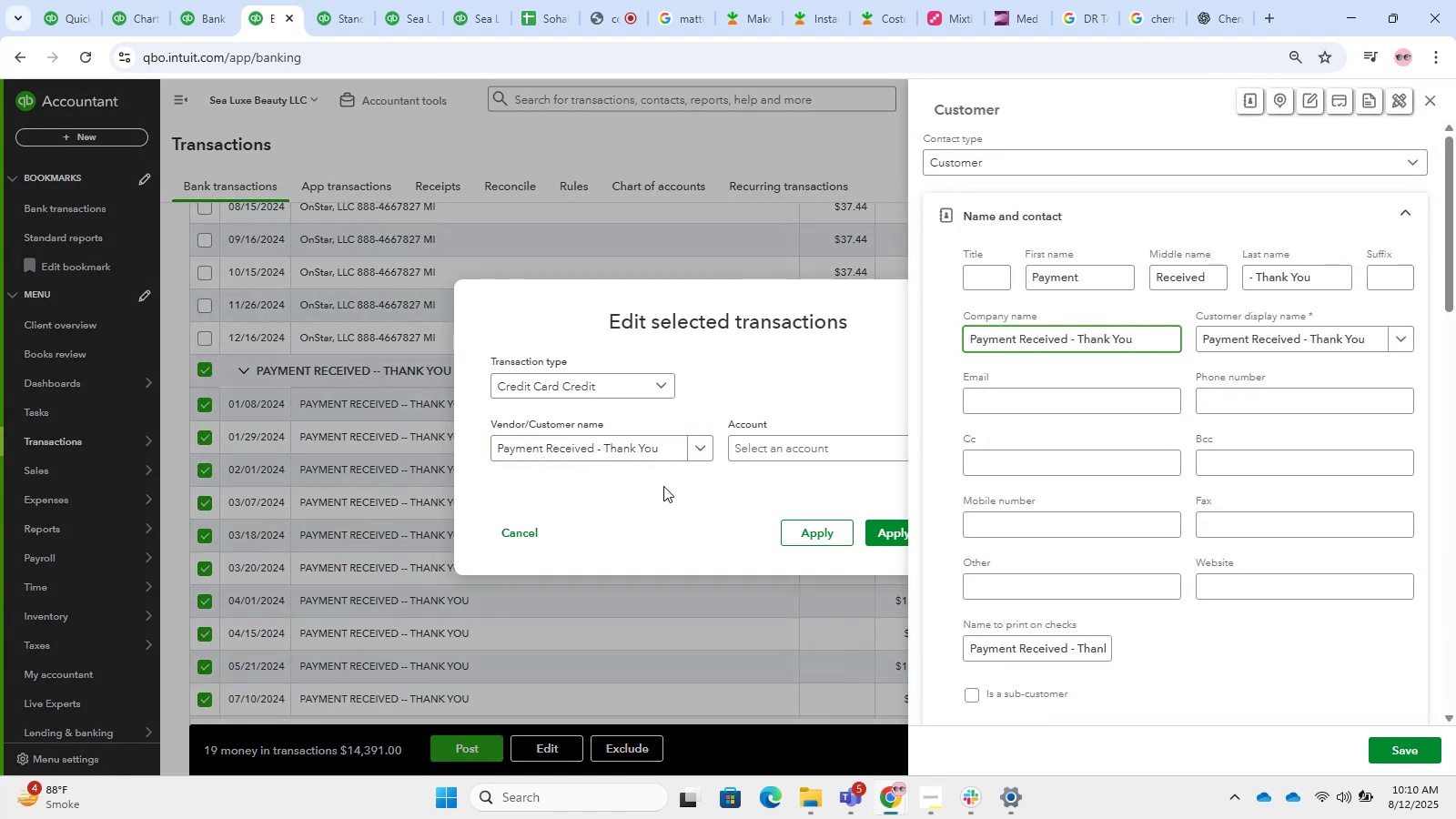 
wait(5.59)
 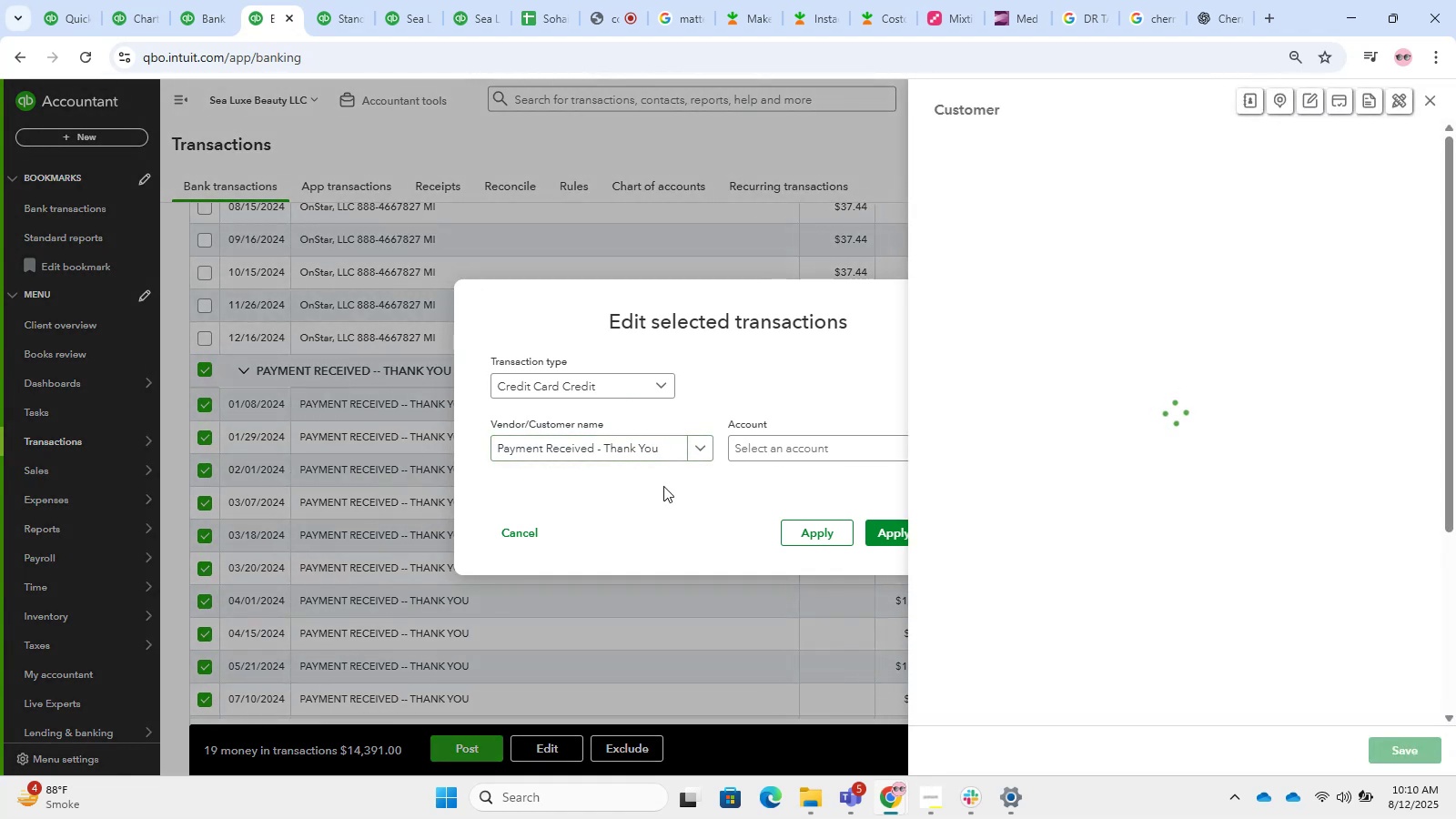 
mouse_move([1048, 14])
 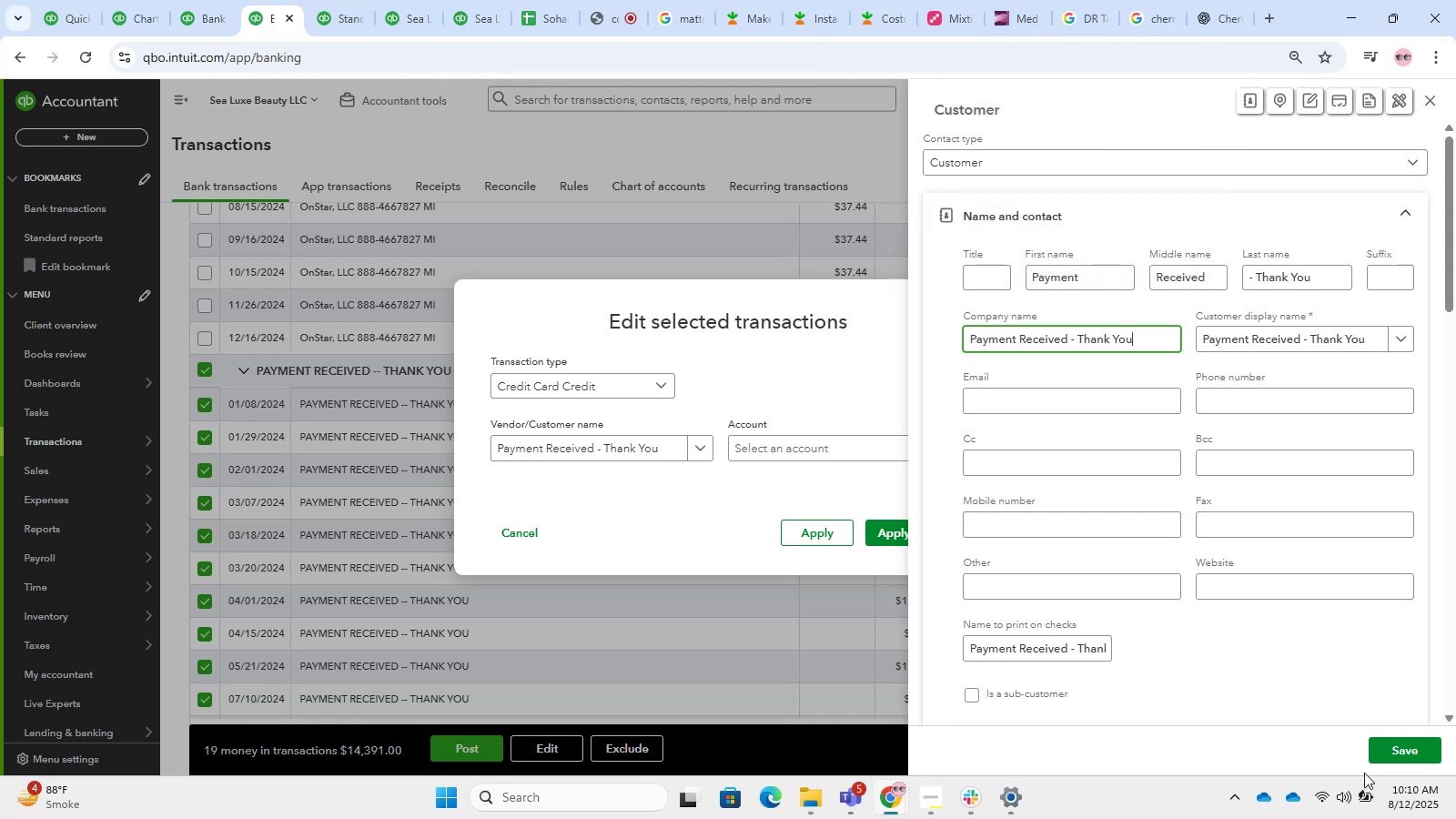 
left_click([1386, 749])
 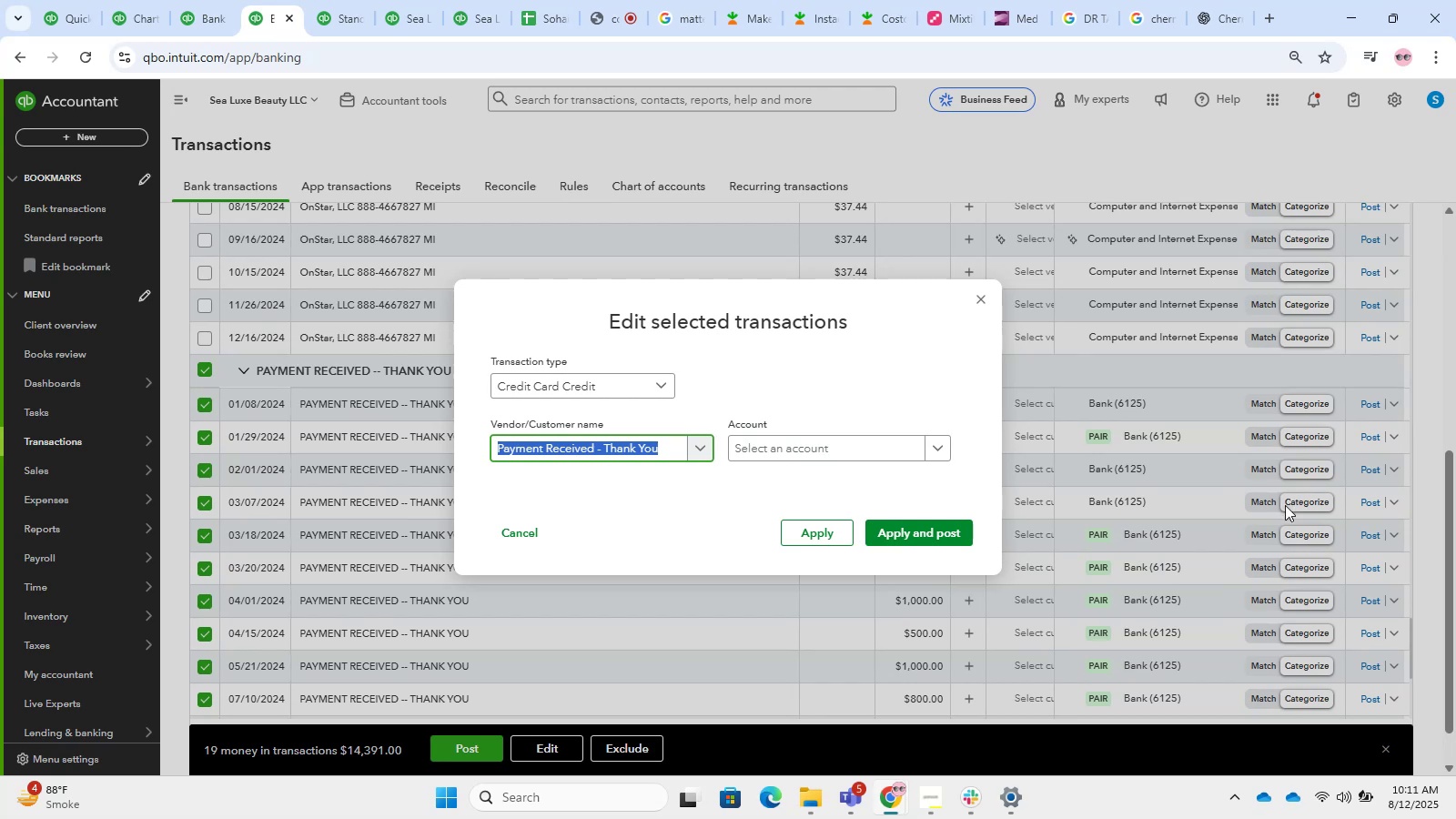 
wait(53.11)
 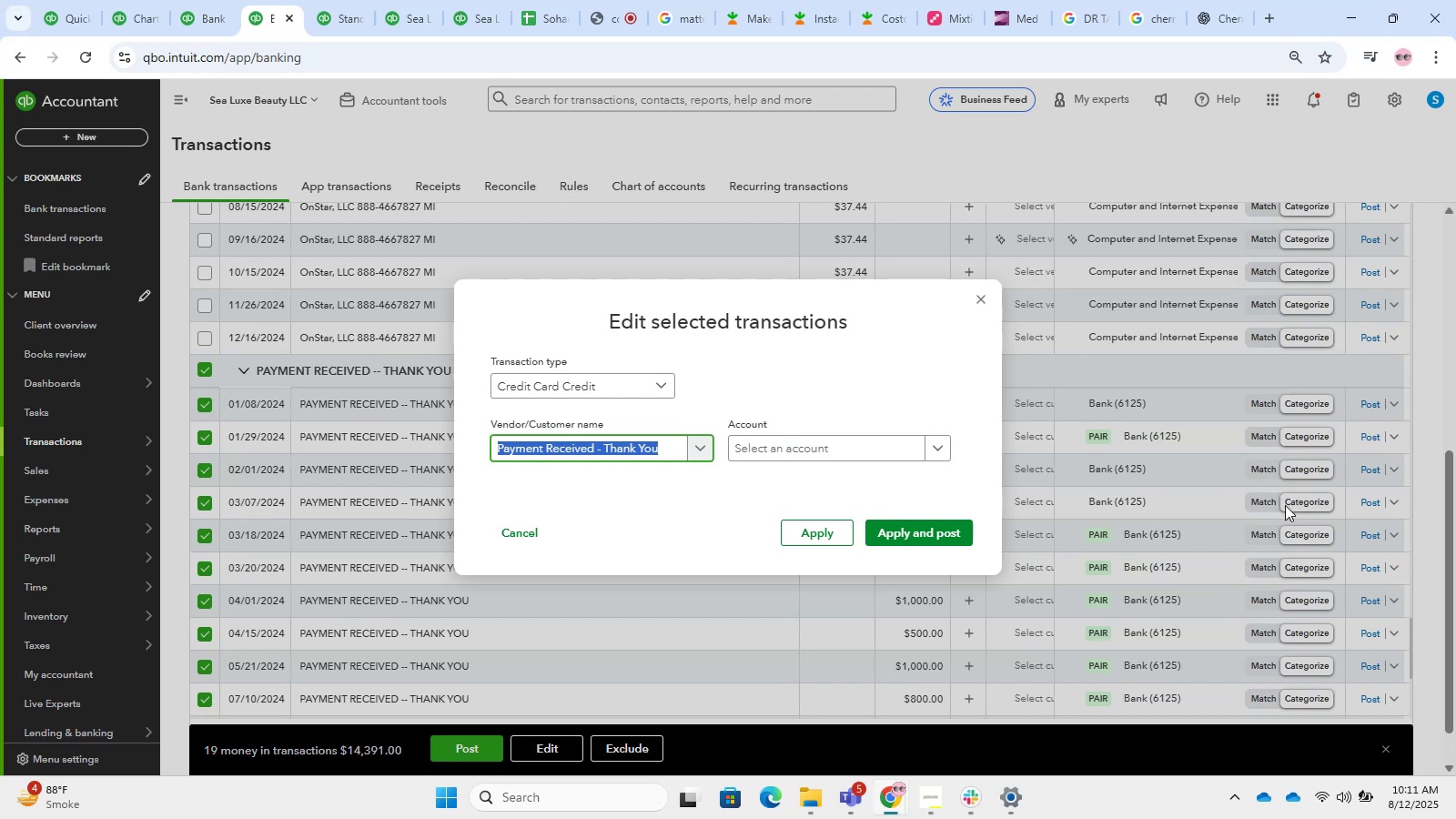 
left_click([873, 451])
 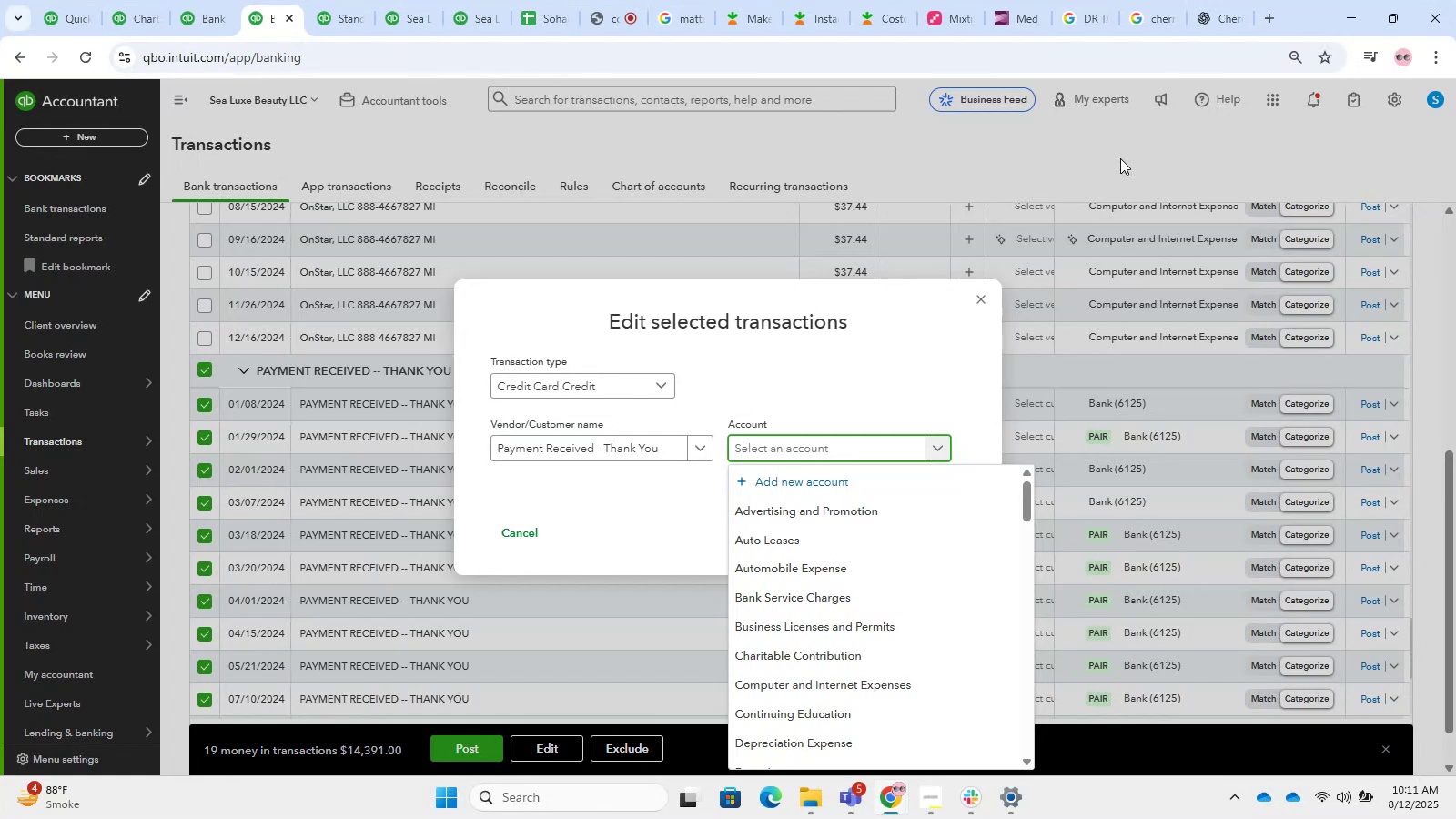 
wait(8.03)
 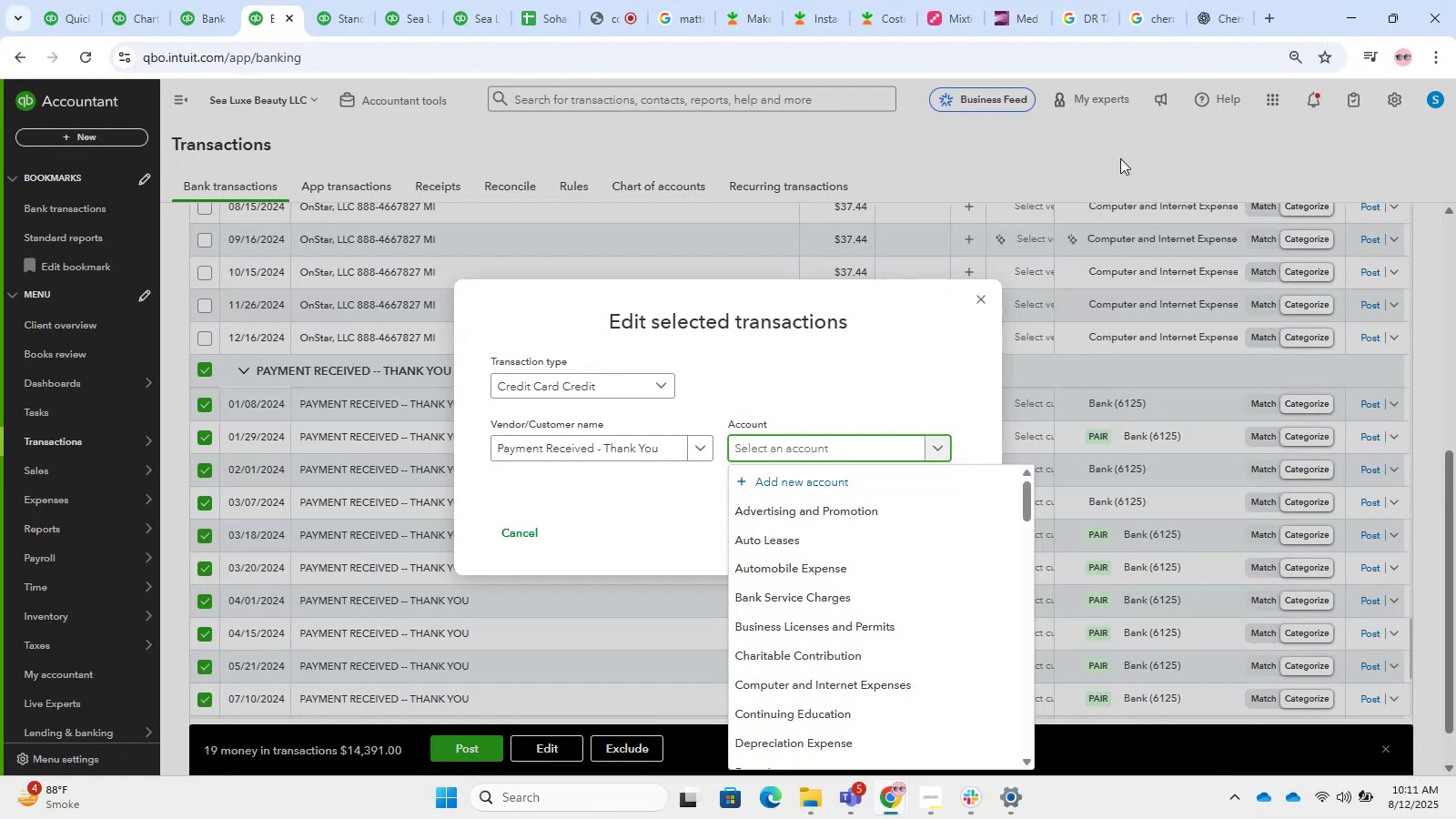 
type(transfer)
 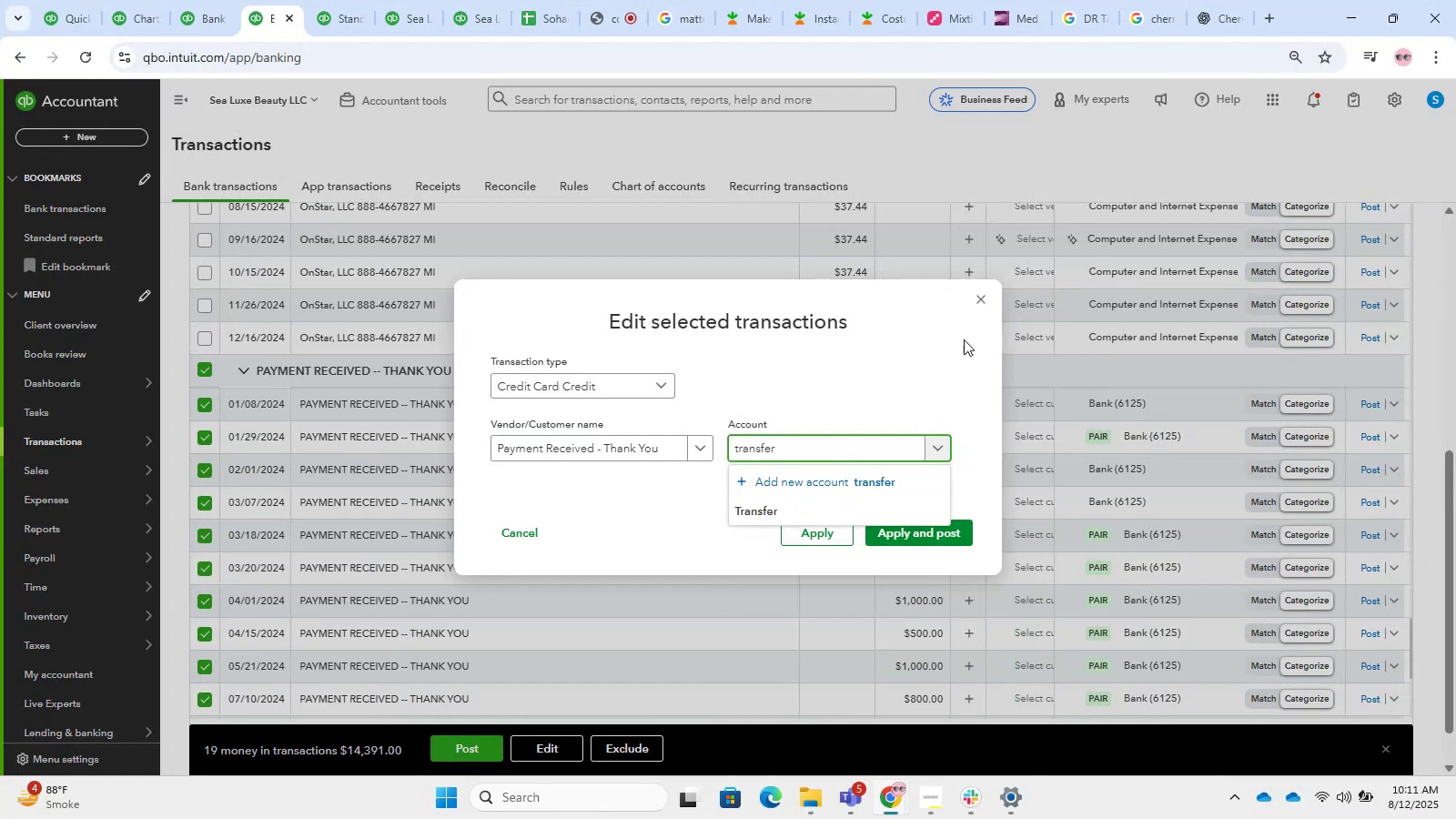 
left_click([790, 519])
 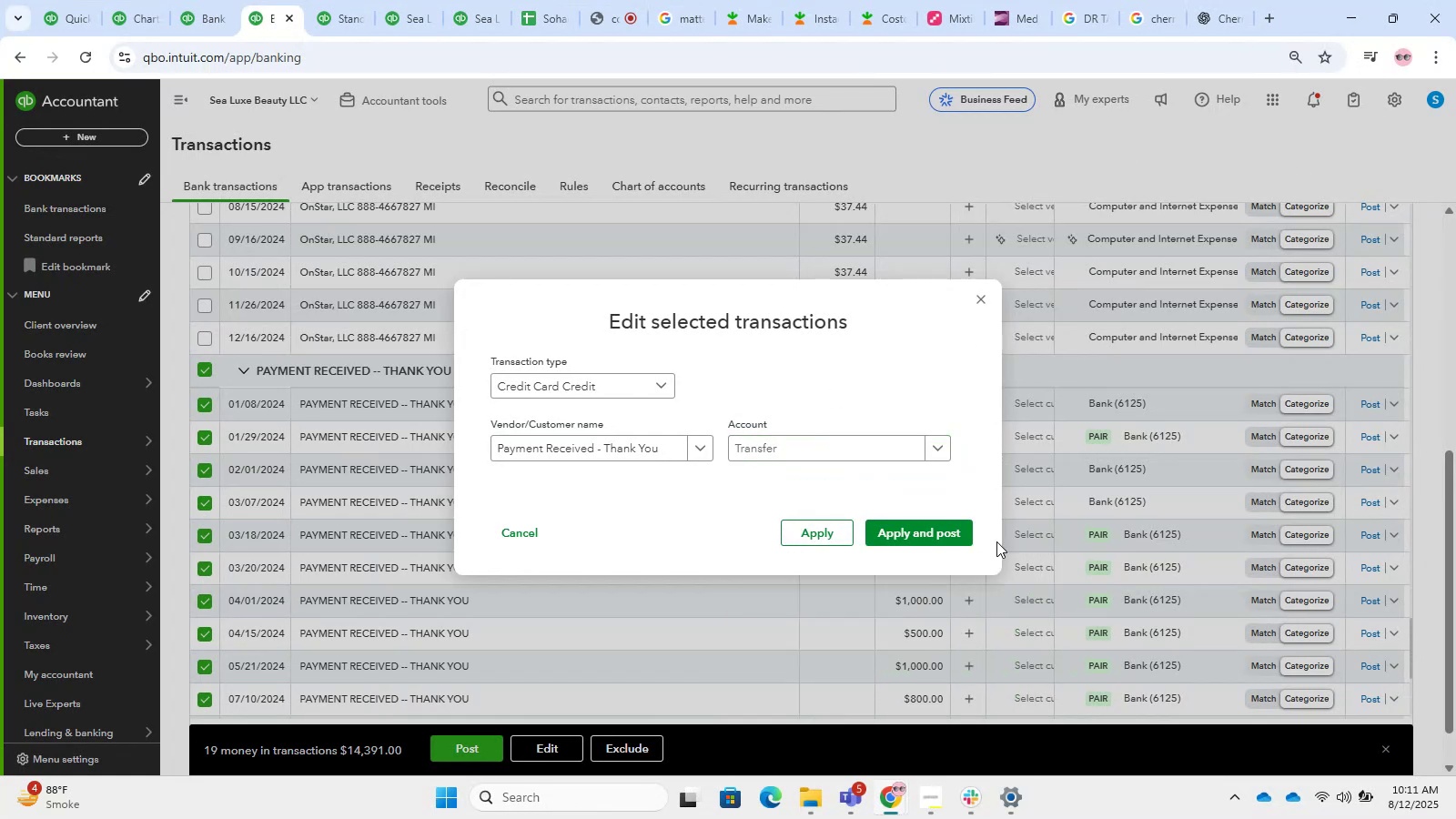 
left_click([929, 540])
 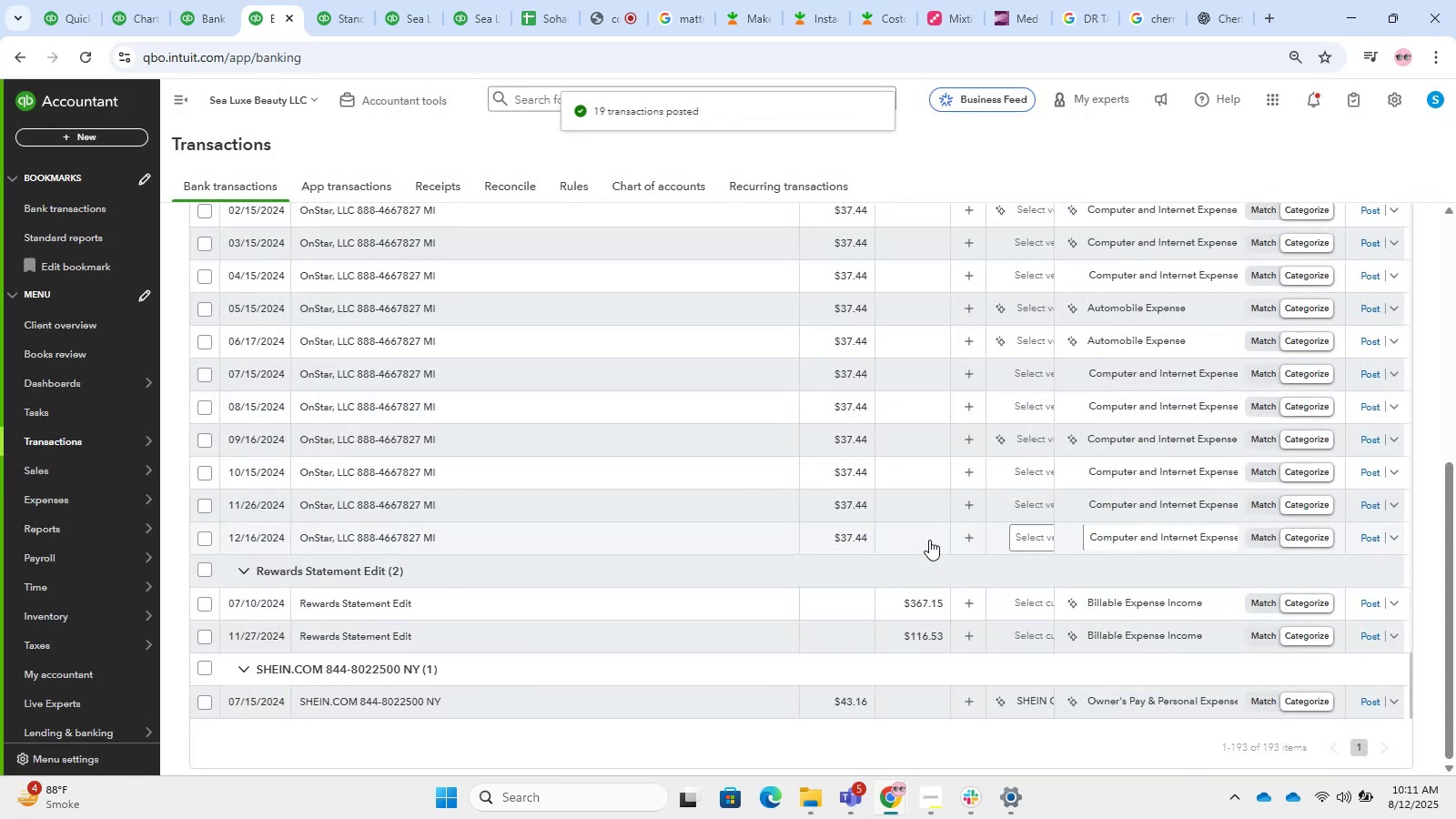 
wait(11.58)
 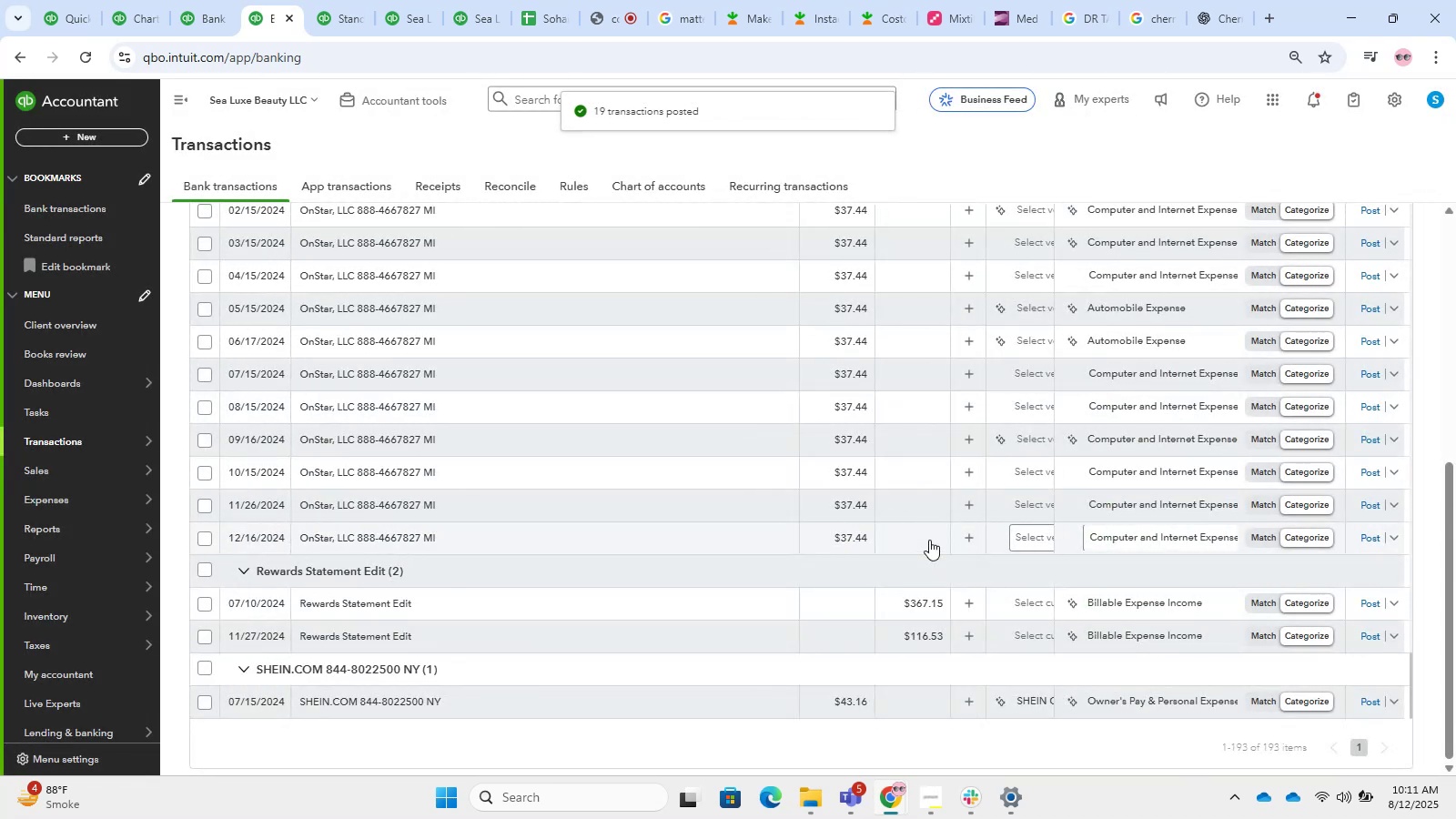 
scroll: coordinate [534, 551], scroll_direction: up, amount: 14.0
 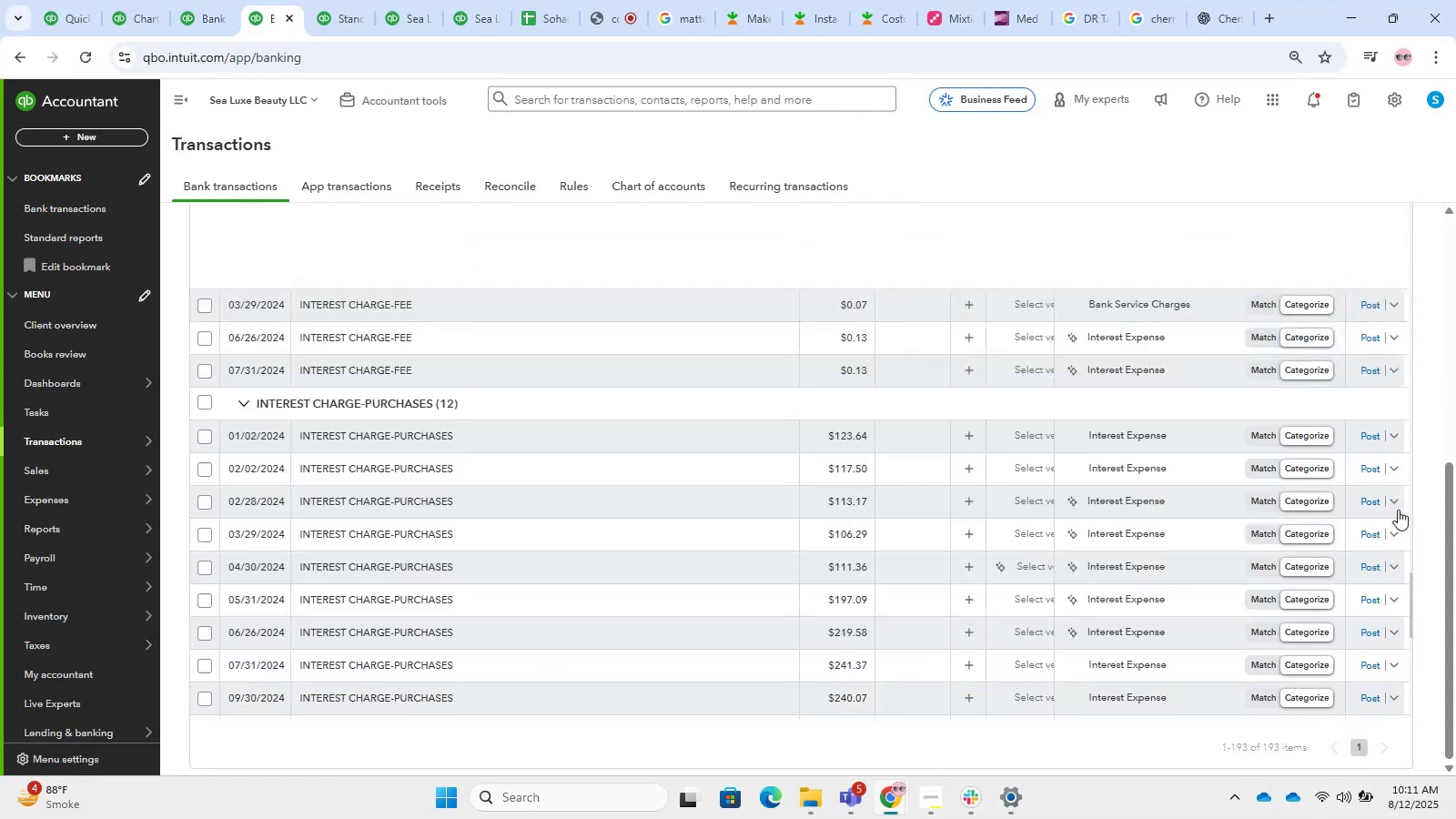 
left_click_drag(start_coordinate=[1455, 543], to_coordinate=[1450, 148])
 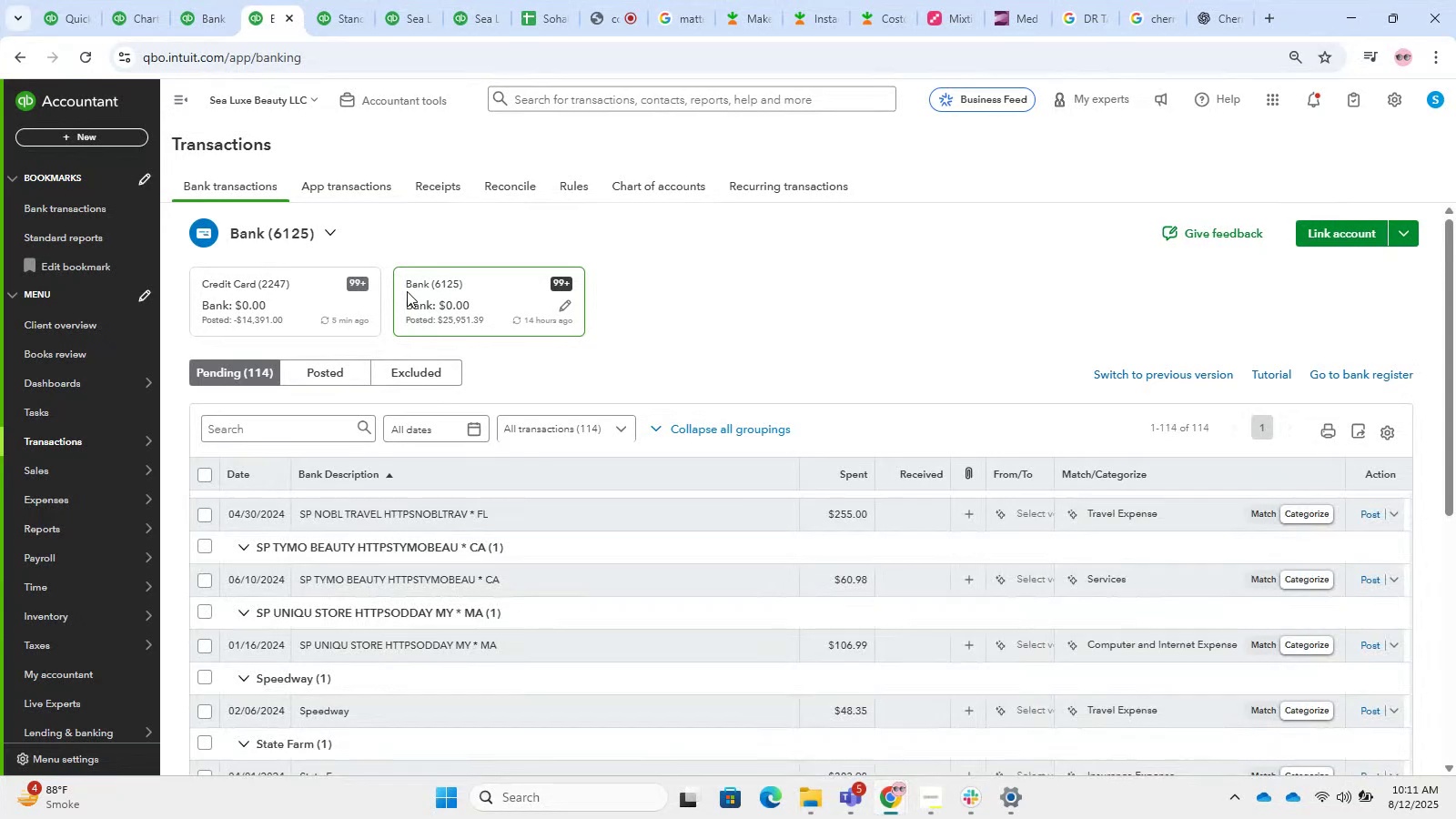 
wait(12.5)
 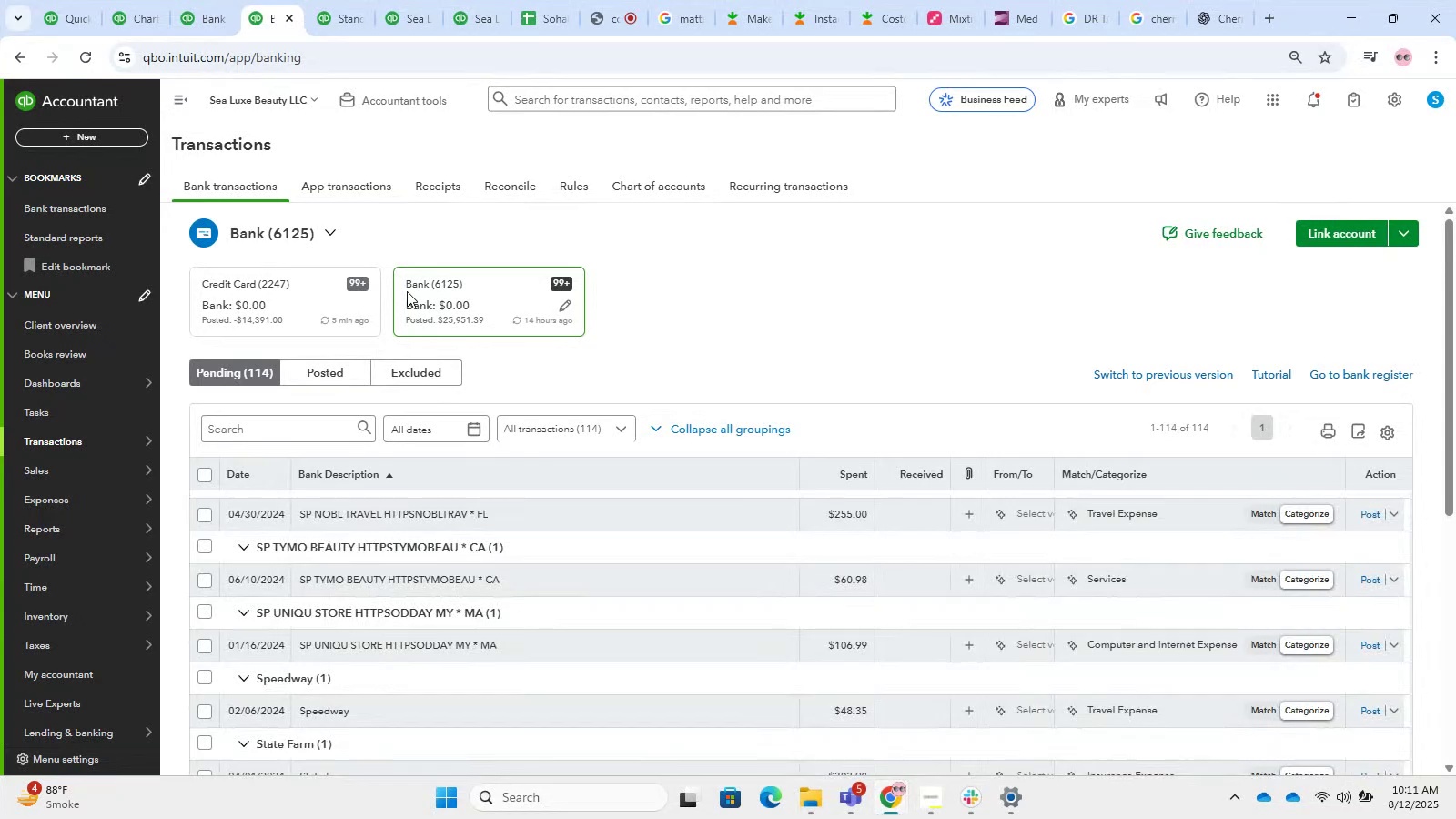 
left_click([328, 423])
 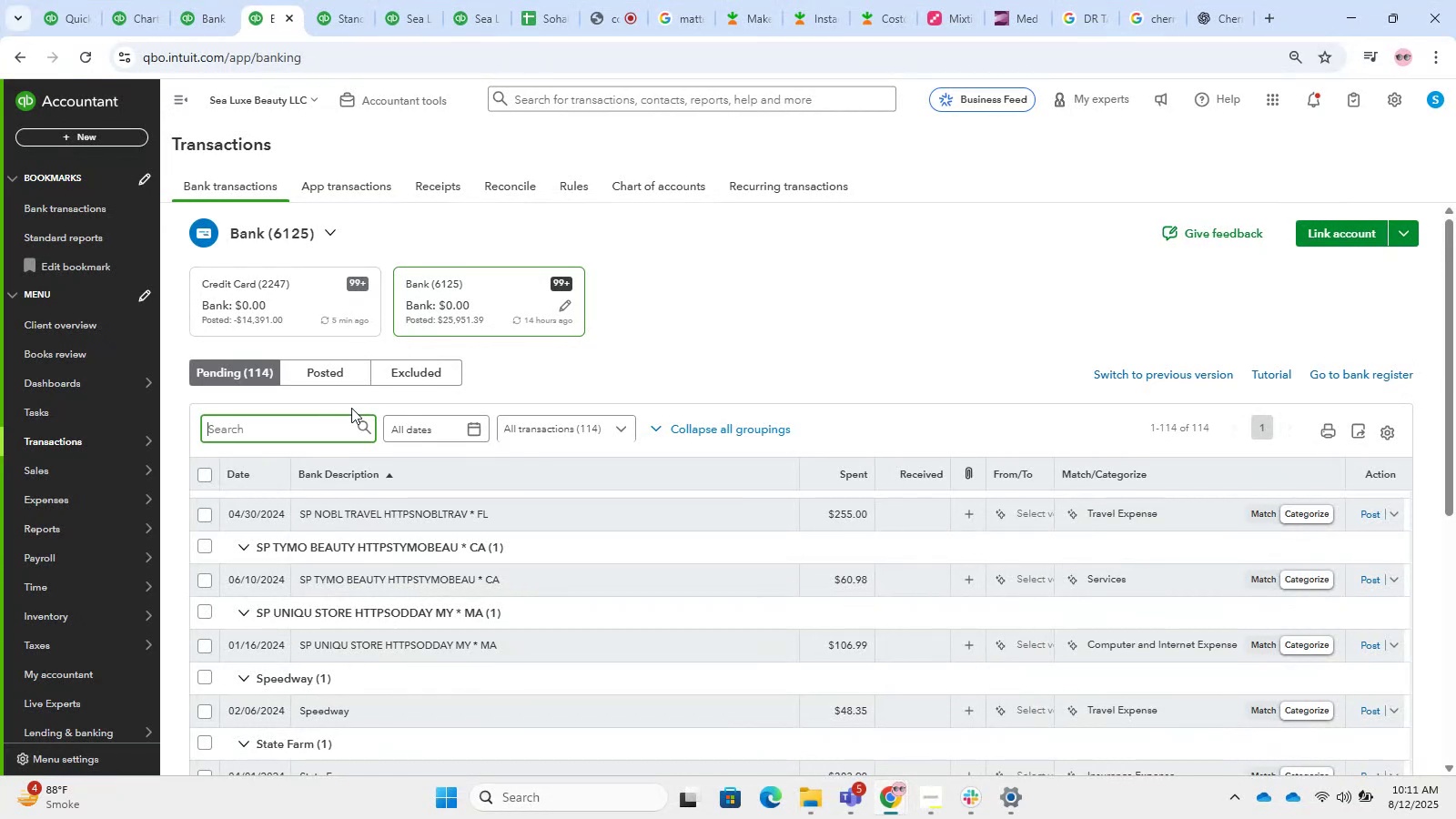 
wait(6.31)
 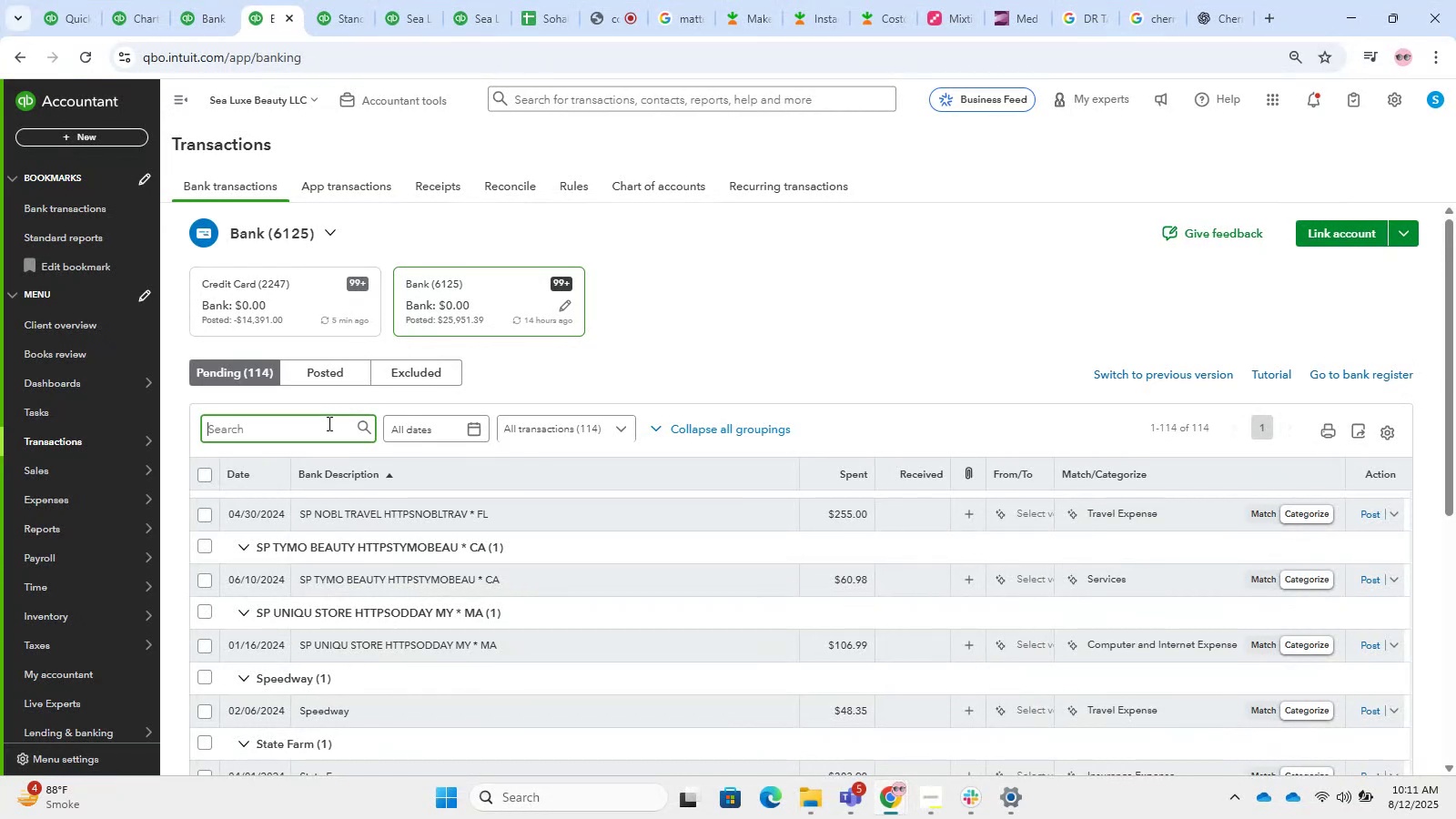 
scroll: coordinate [509, 561], scroll_direction: up, amount: 31.0
 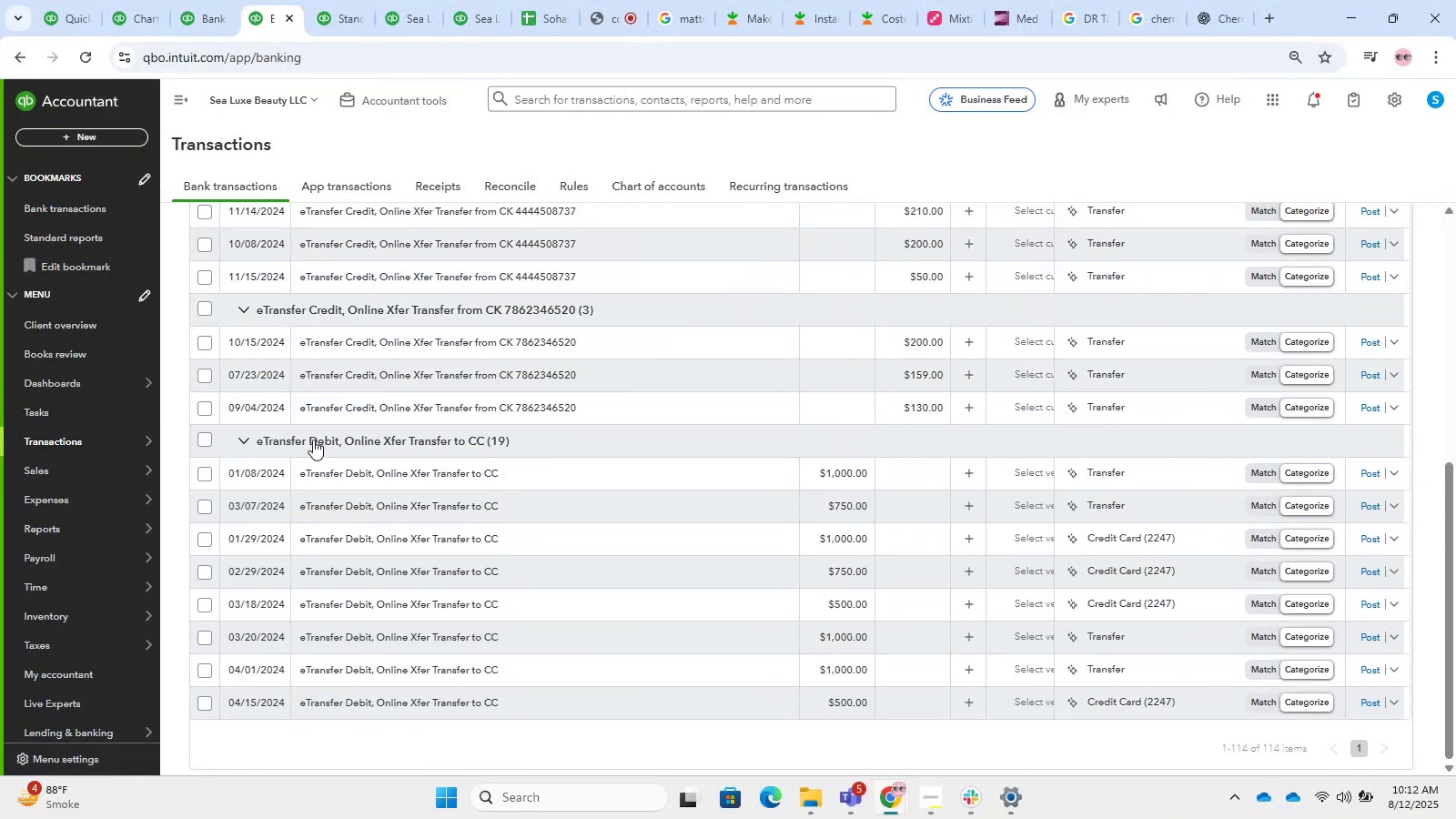 
left_click([207, 439])
 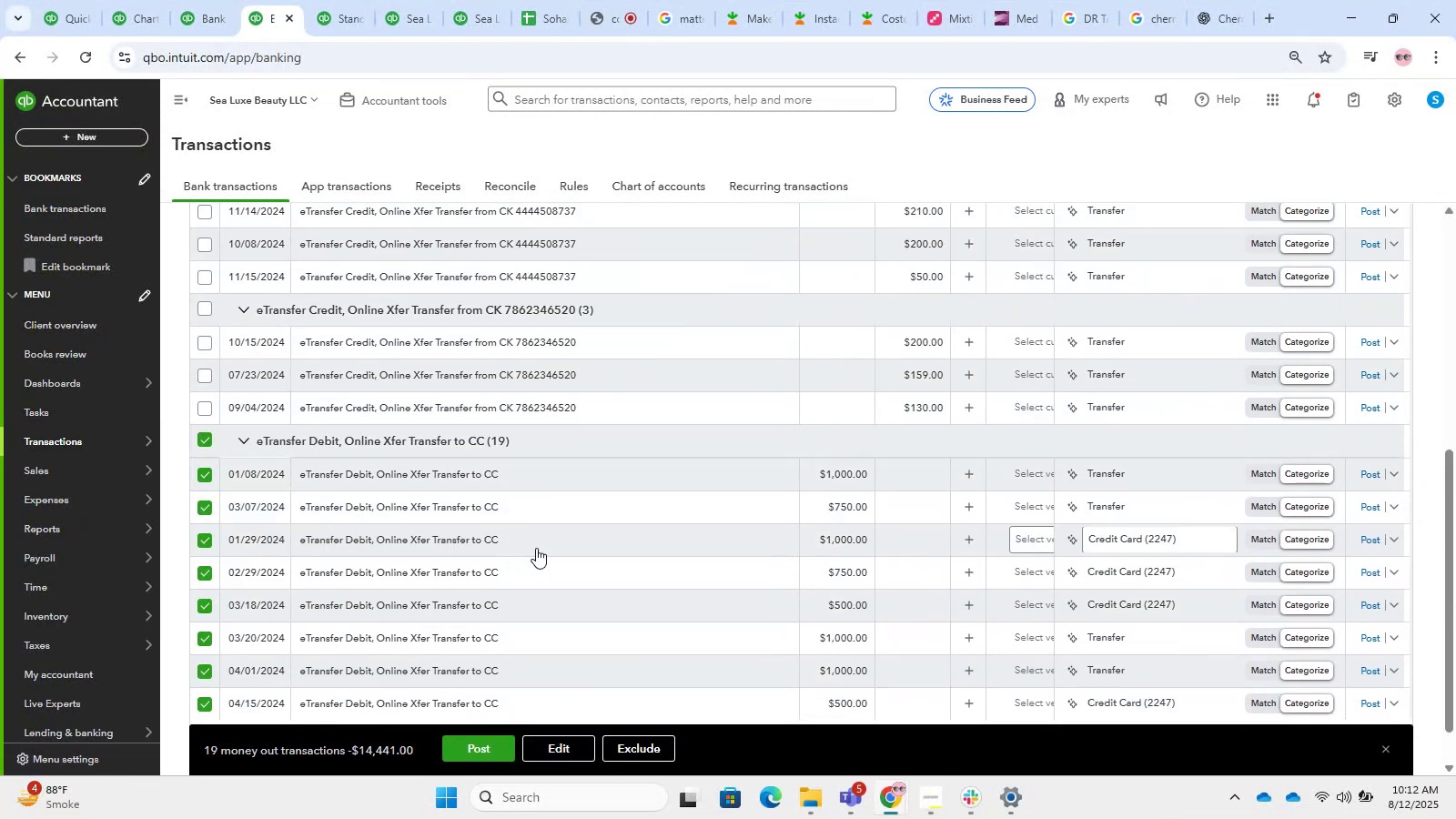 
left_click([579, 750])
 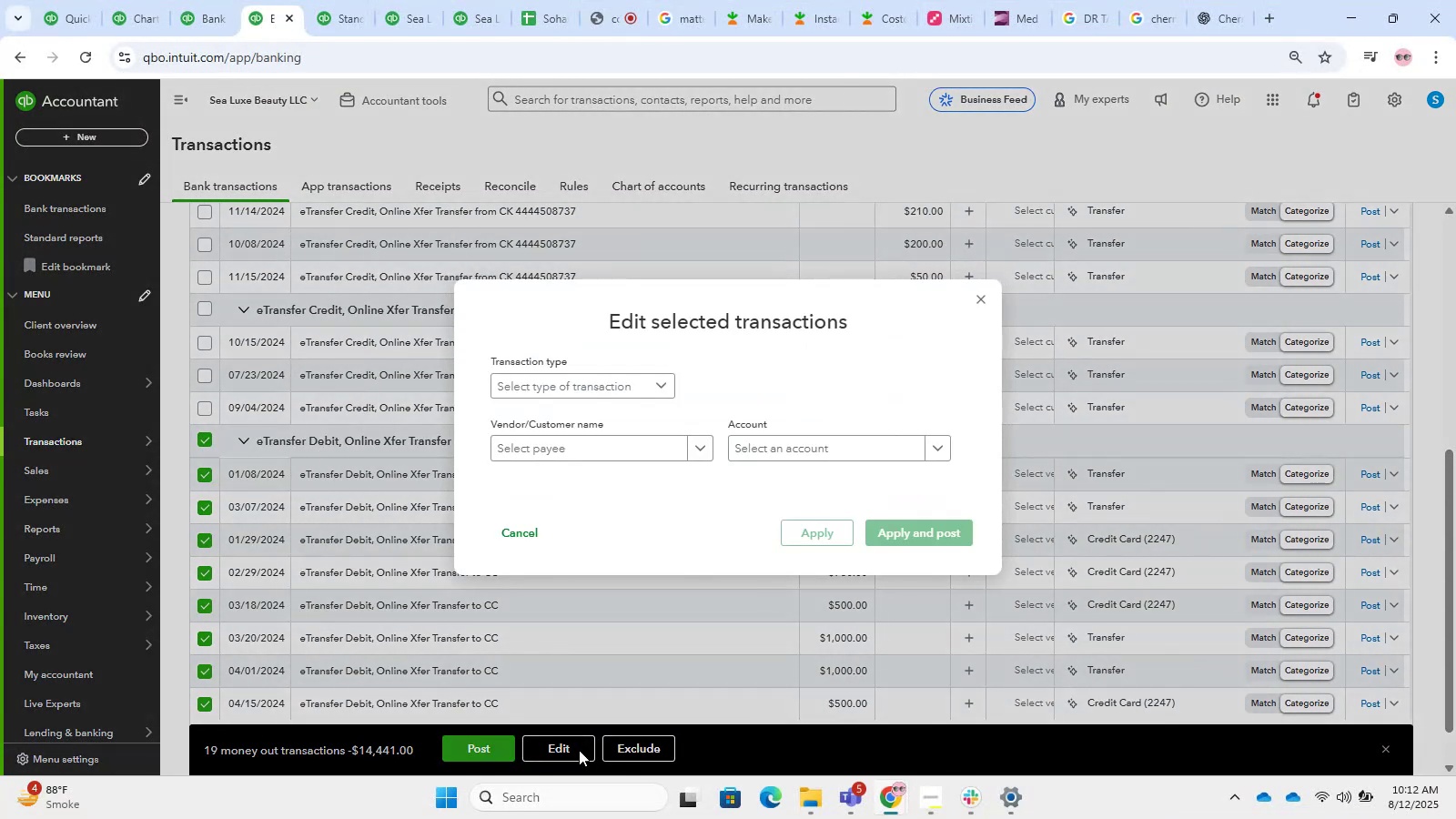 
left_click([582, 380])
 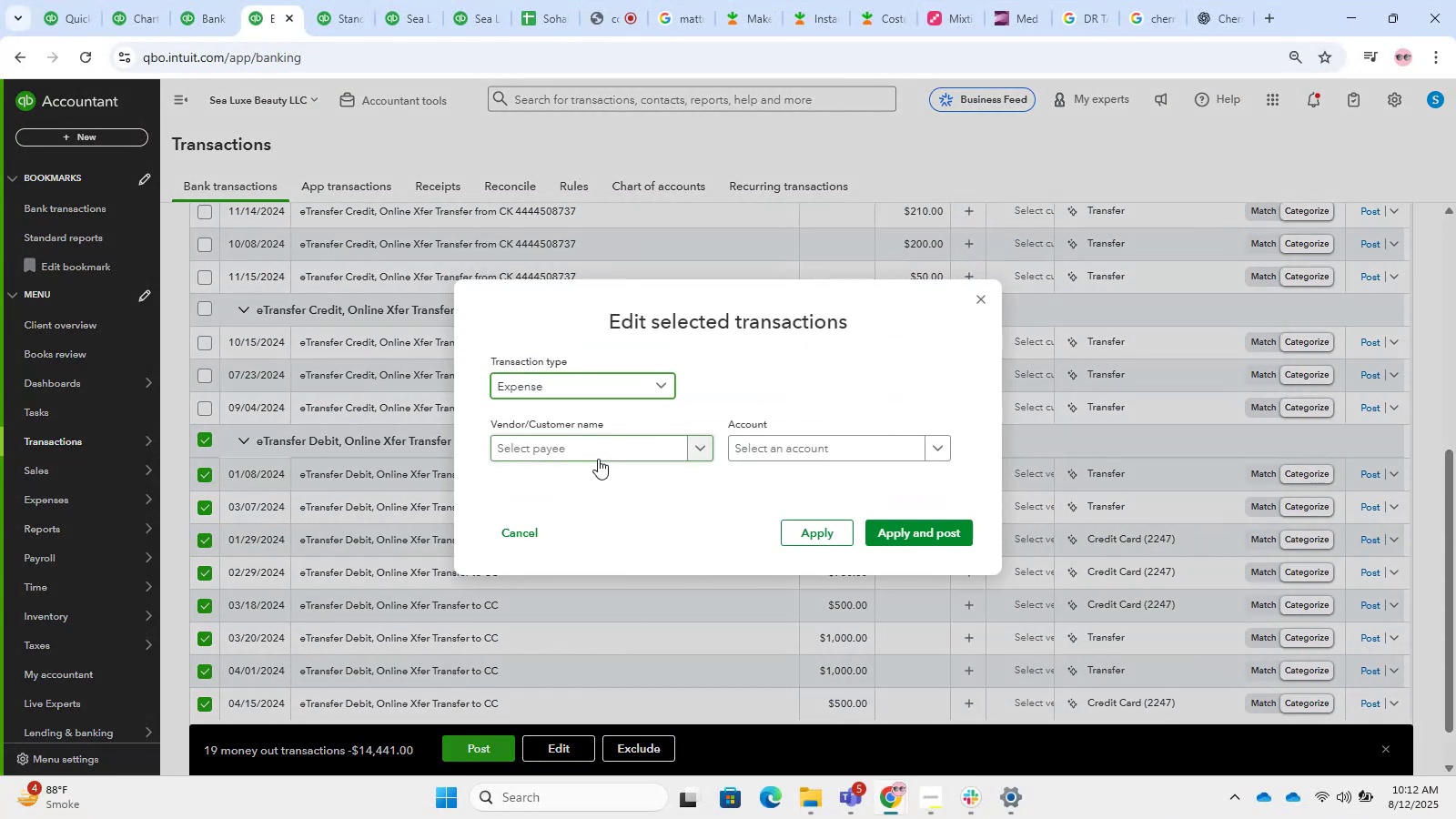 
left_click([598, 459])
 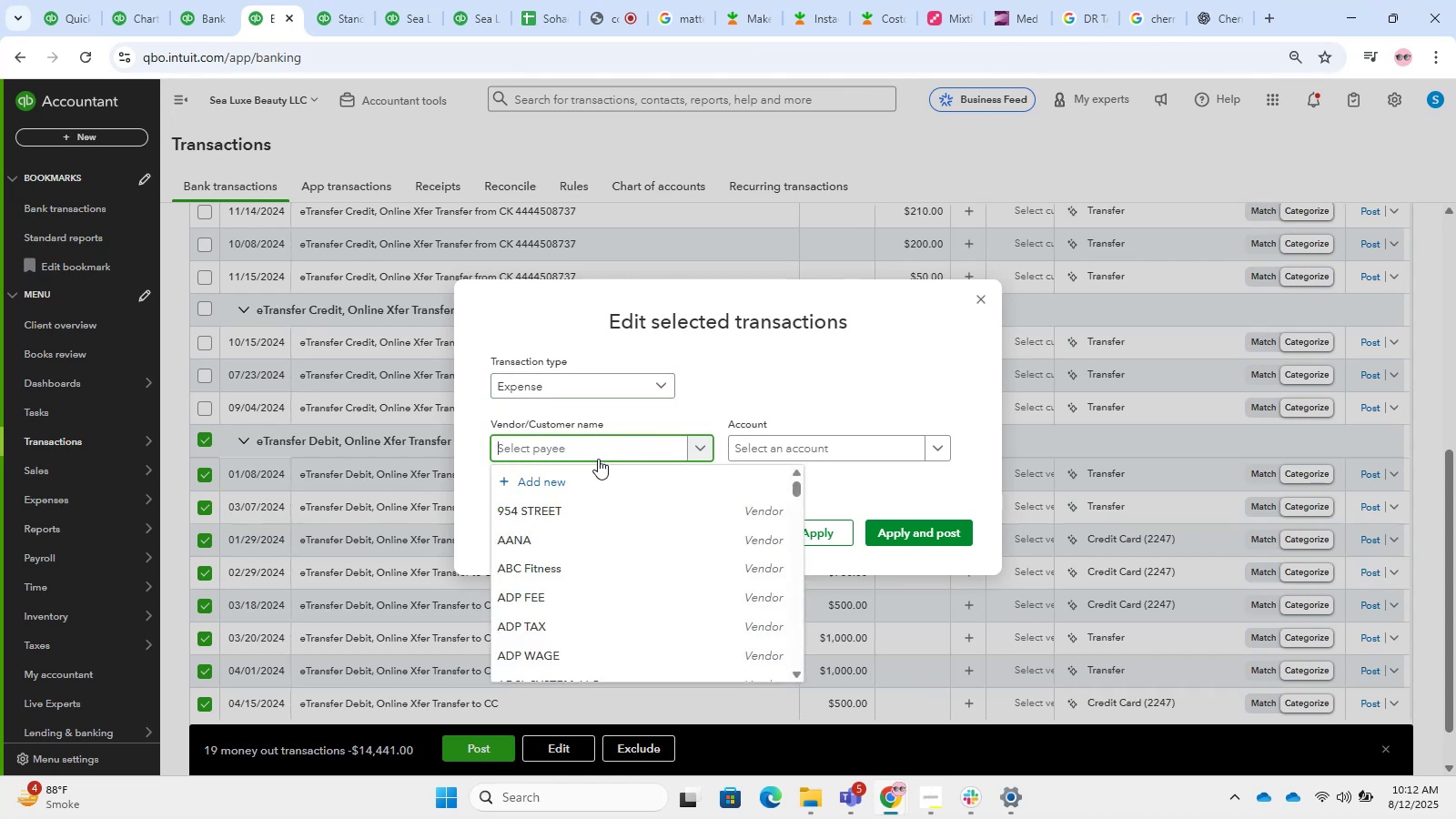 
wait(11.95)
 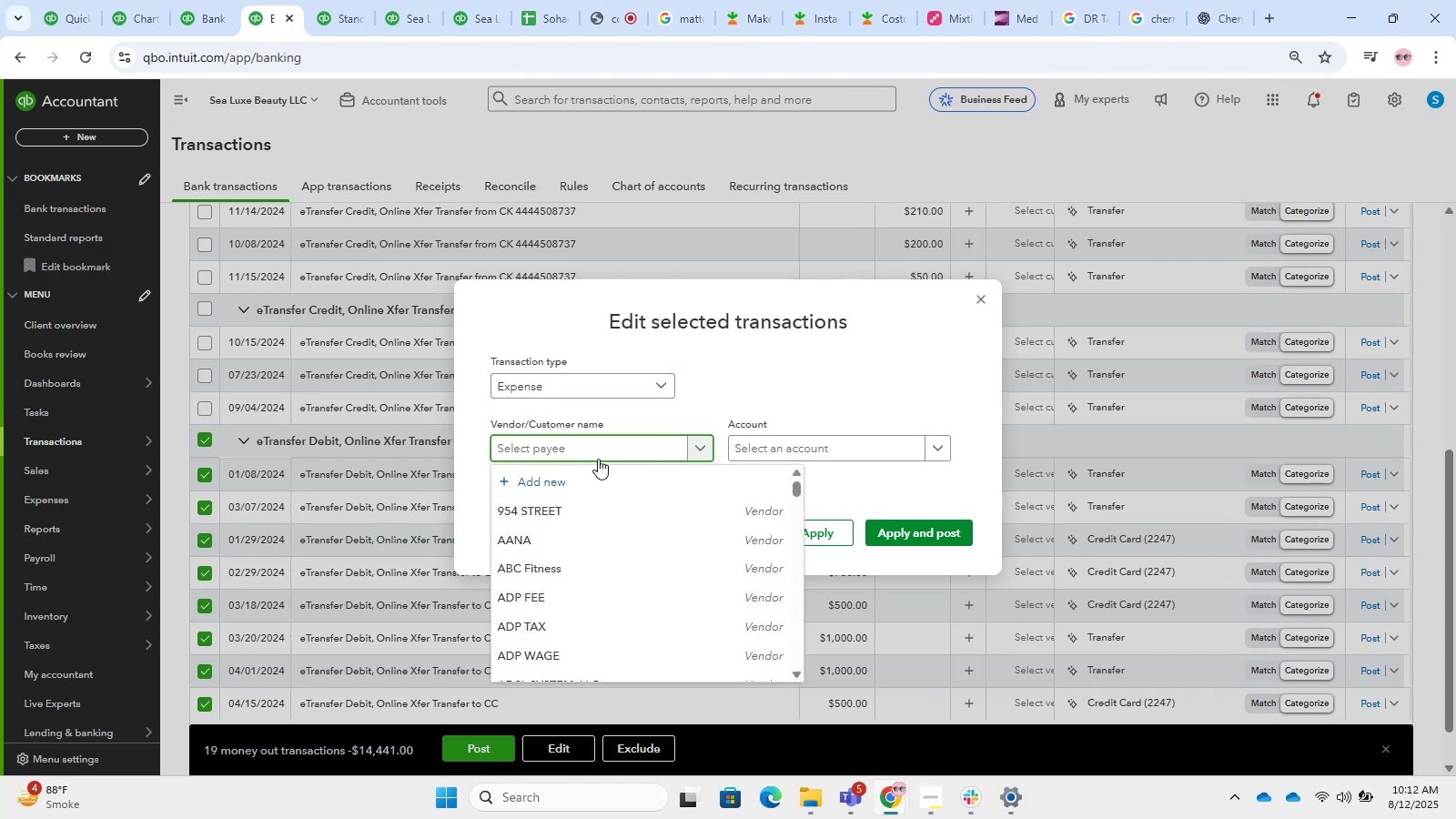 
type(Onlne )
 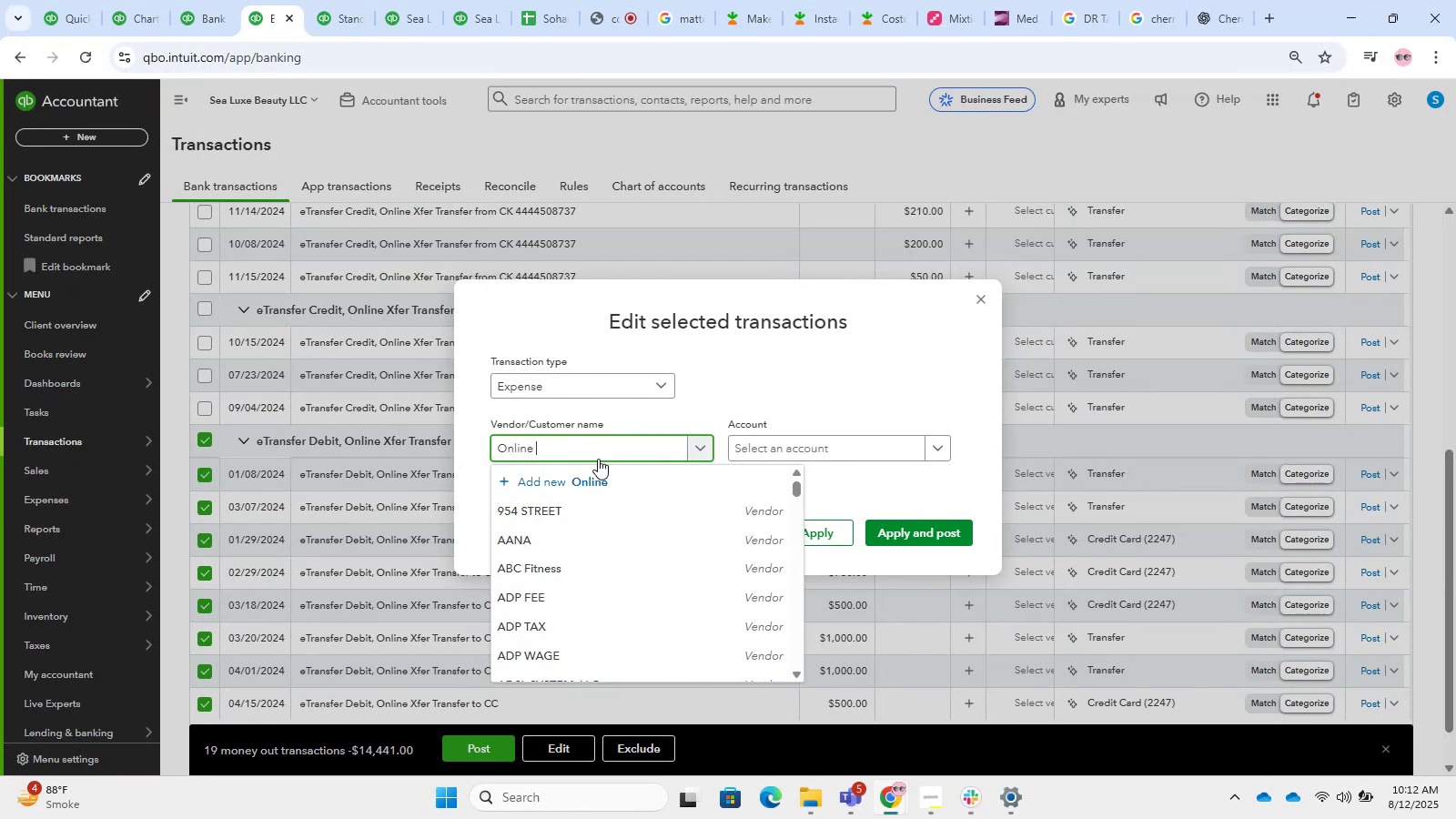 
hold_key(key=I, duration=0.34)
 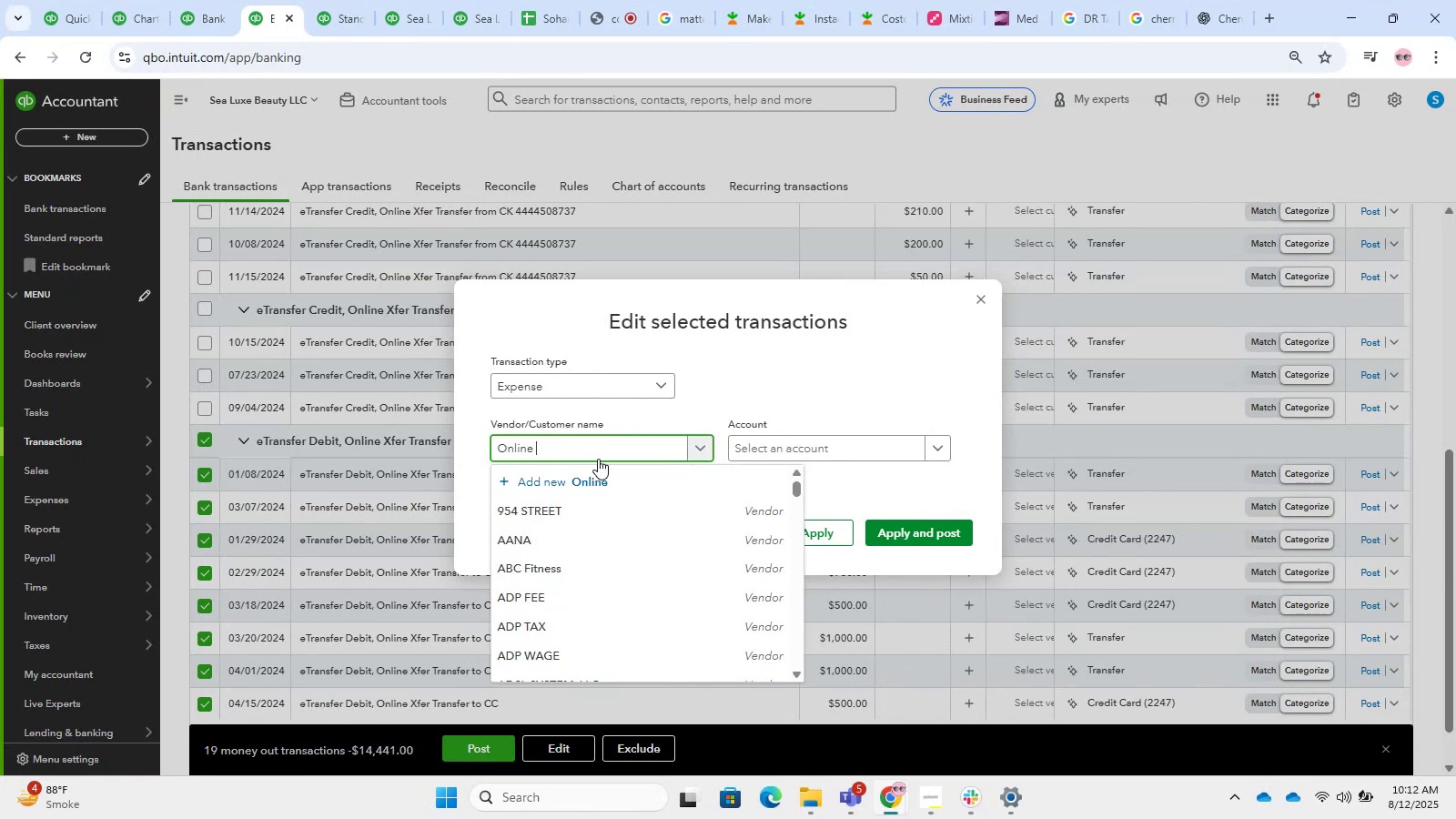 
hold_key(key=ShiftLeft, duration=1.5)
 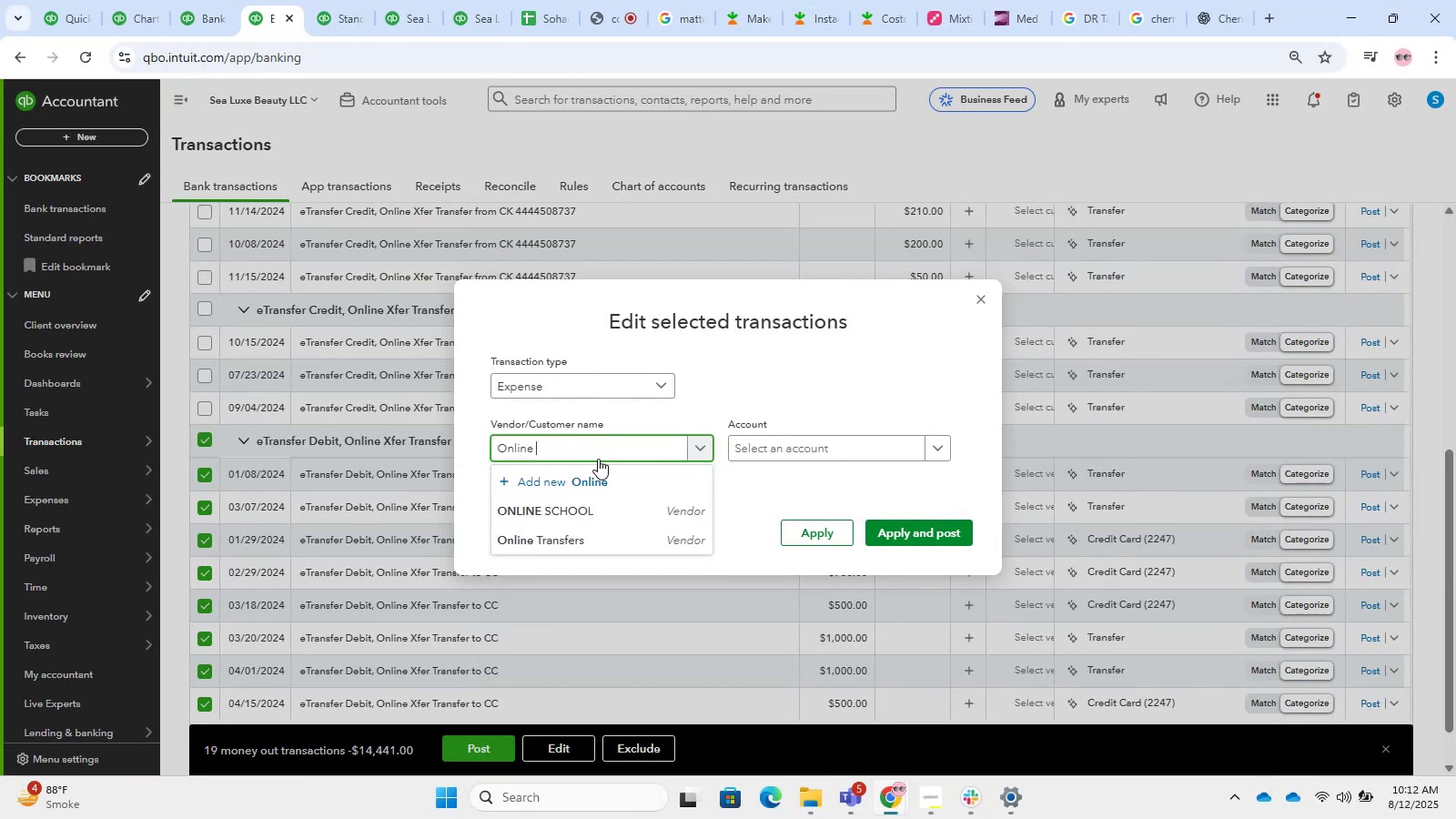 
hold_key(key=ShiftLeft, duration=0.56)
 